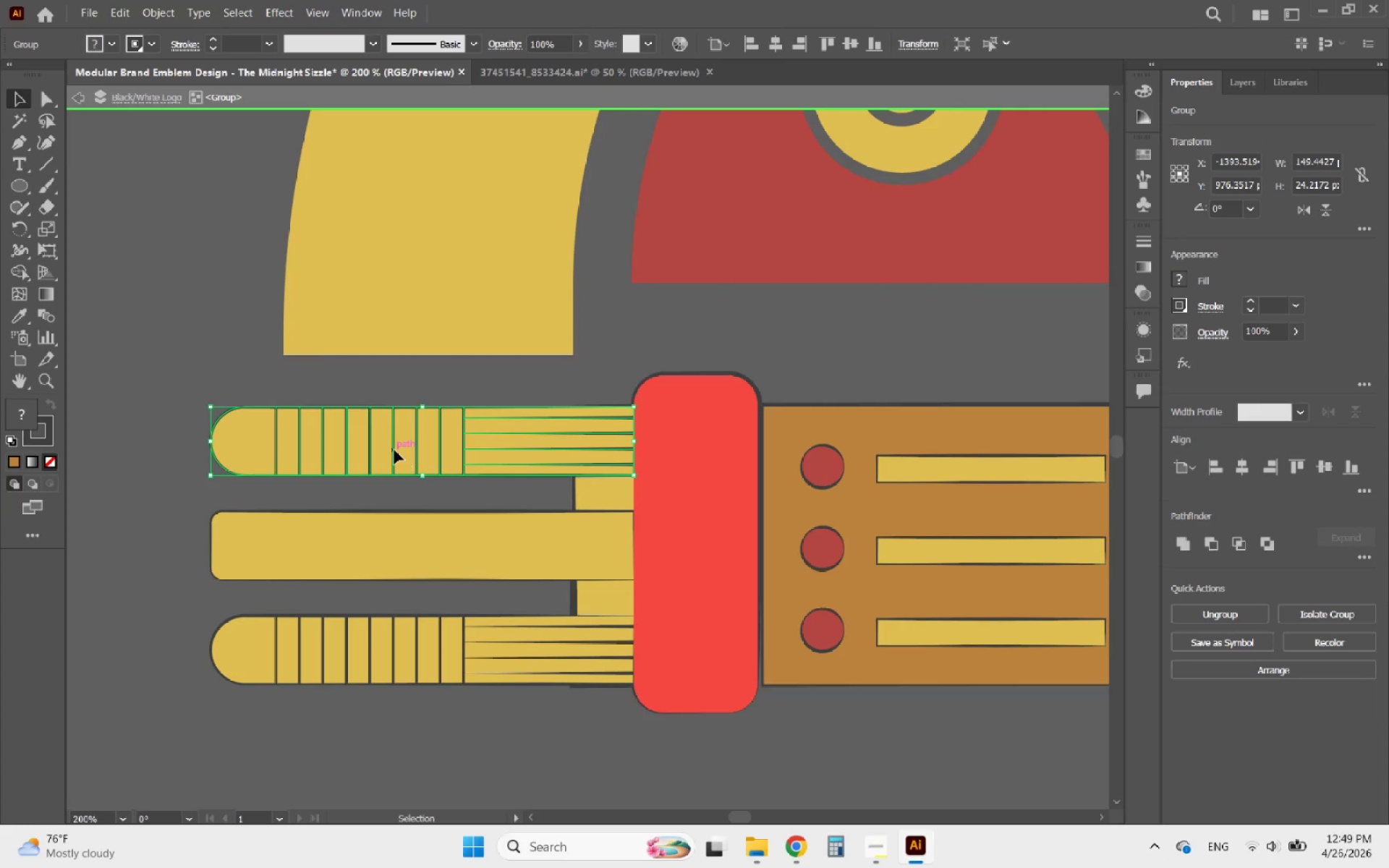 
double_click([394, 450])
 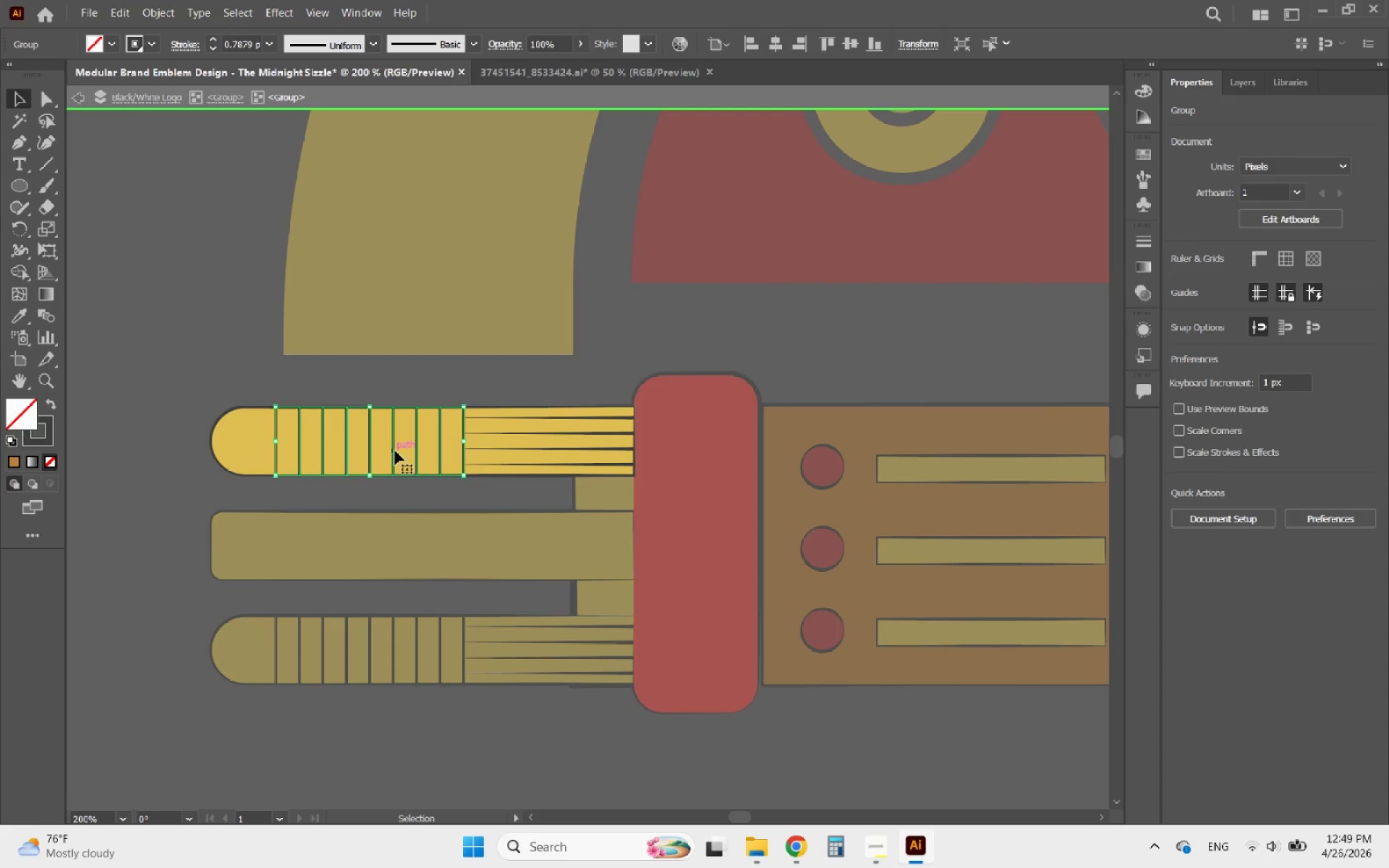 
hold_key(key=ShiftLeft, duration=1.42)
left_click([512, 433])
 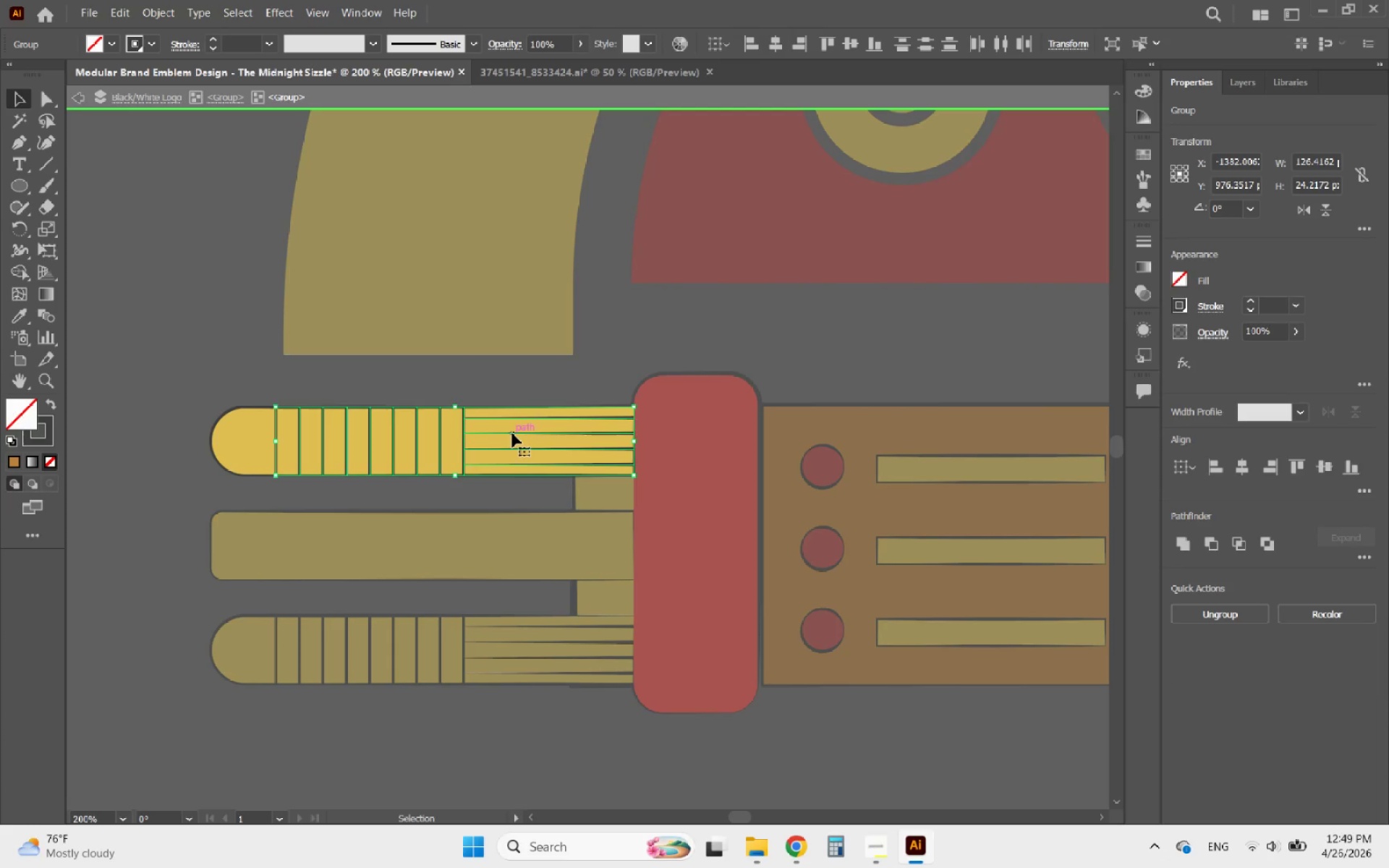 
key(Delete)
 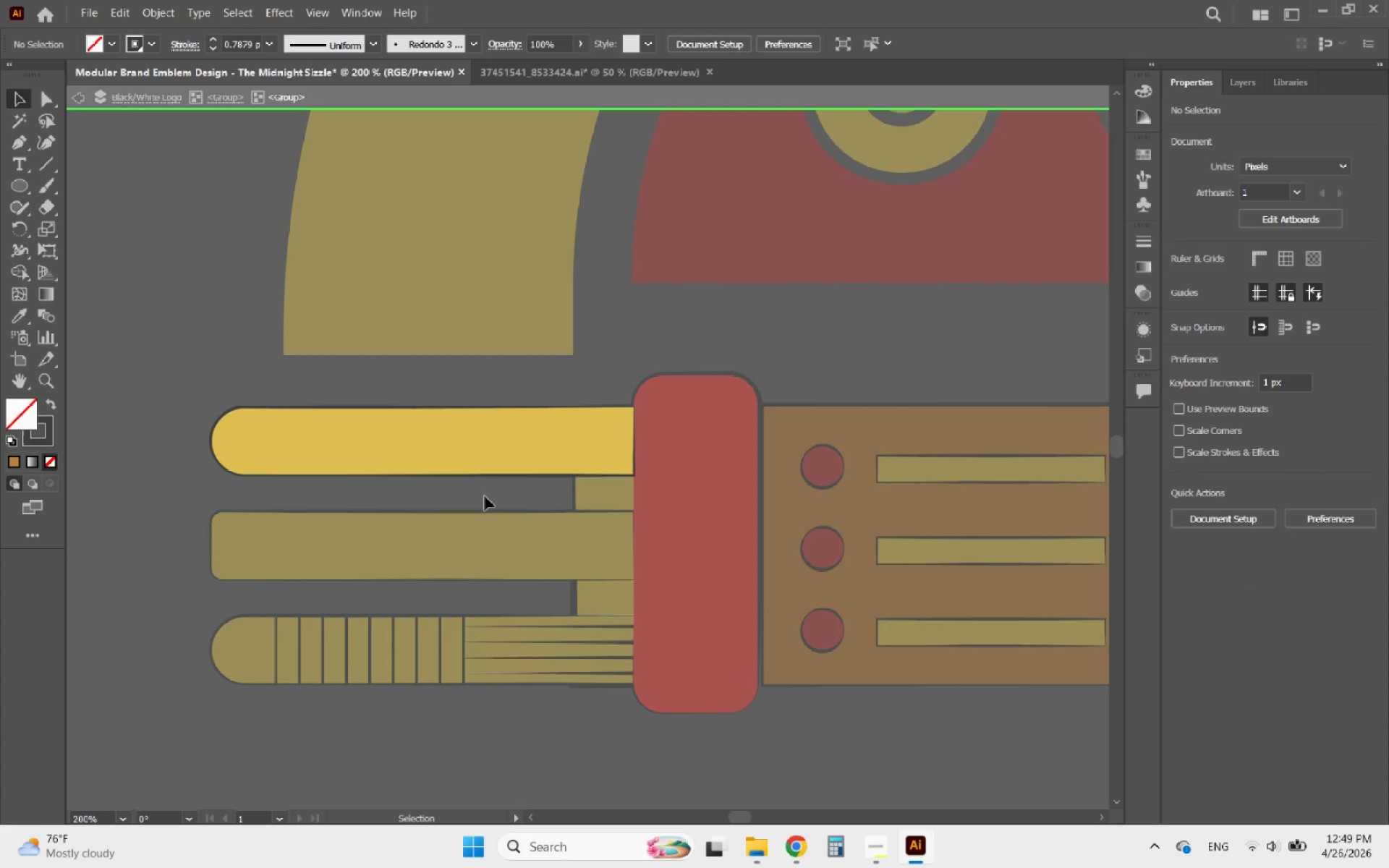 
double_click([480, 497])
 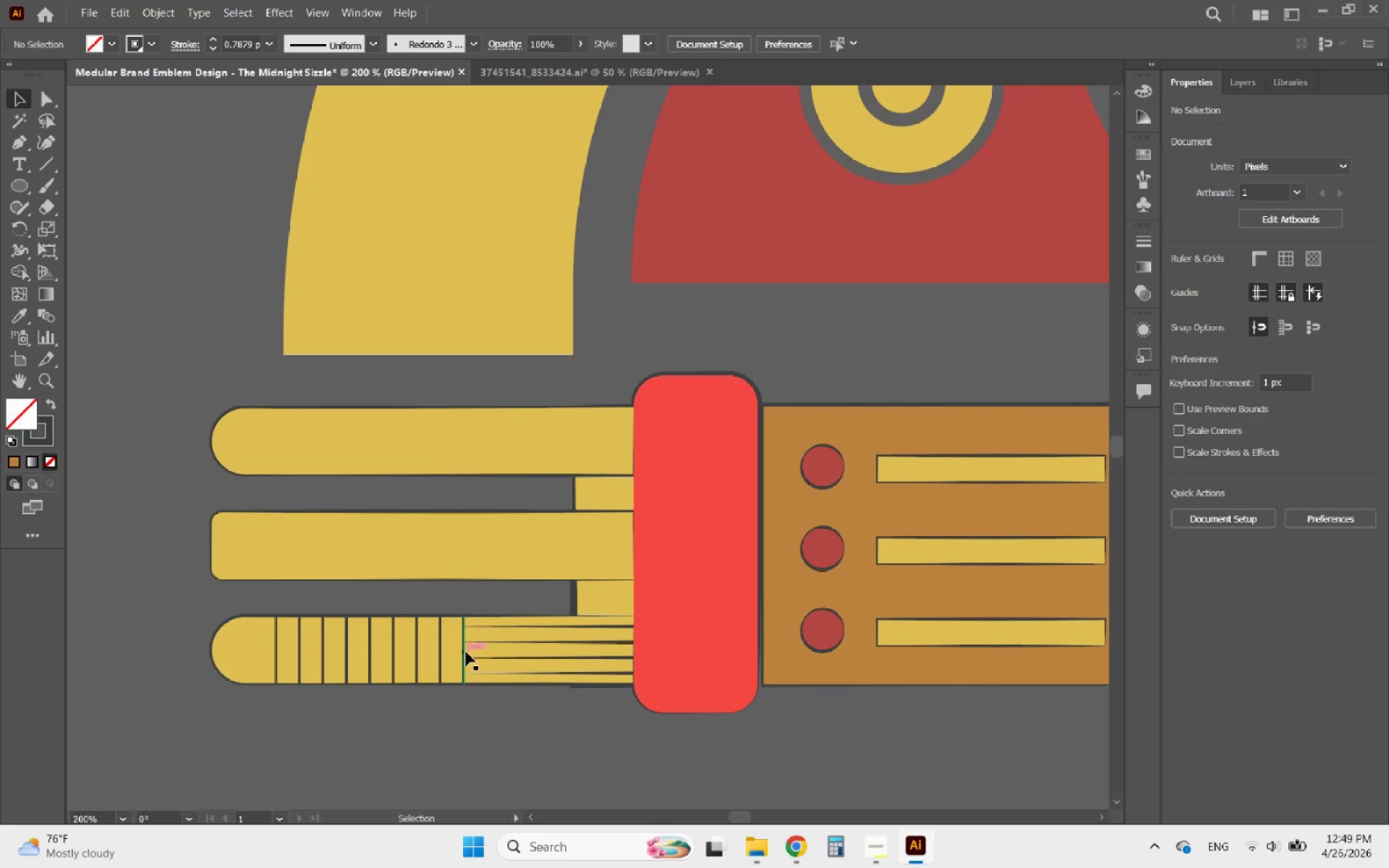 
left_click([464, 652])
 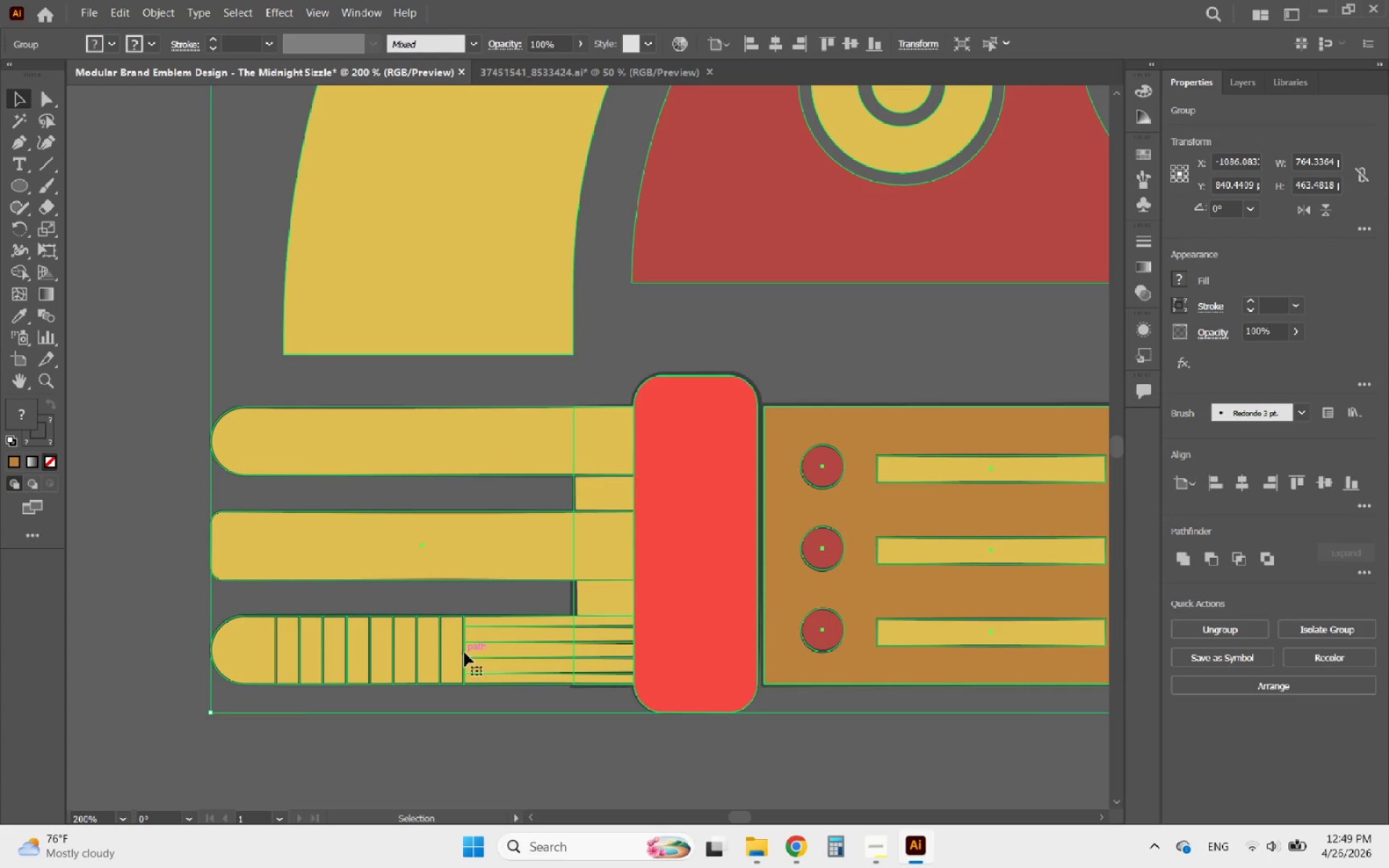 
double_click([464, 652])
 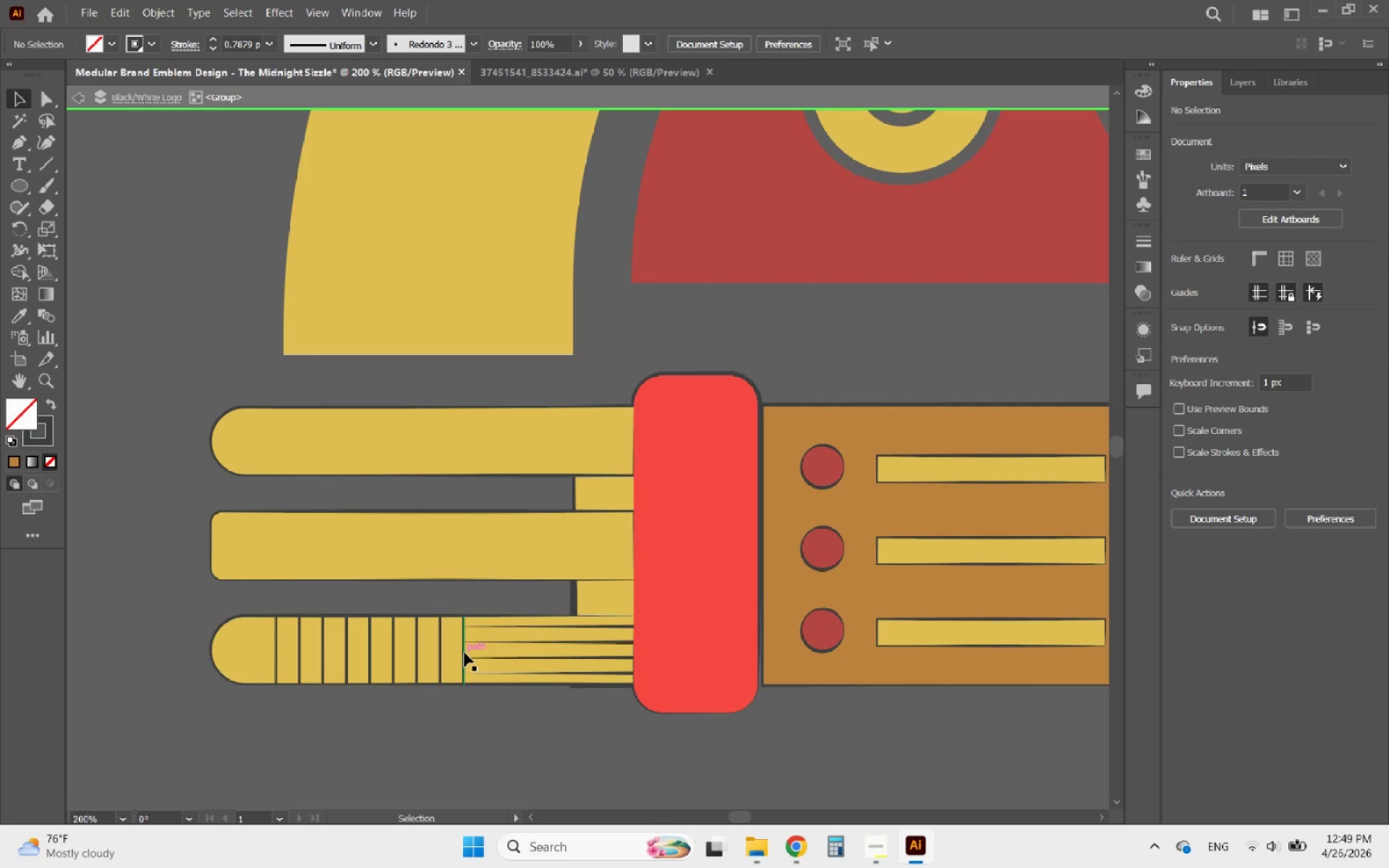 
triple_click([464, 652])
 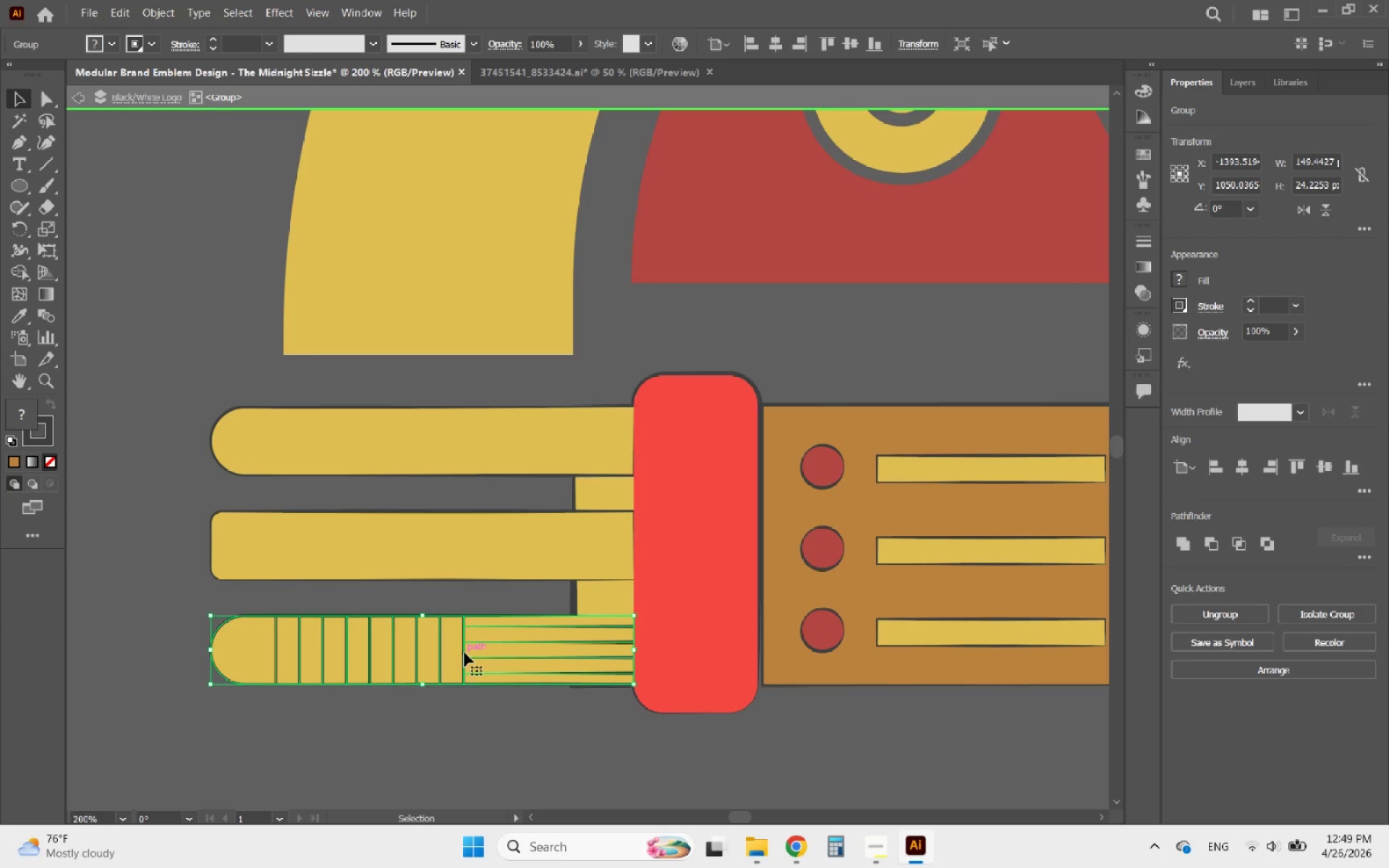 
double_click([464, 652])
 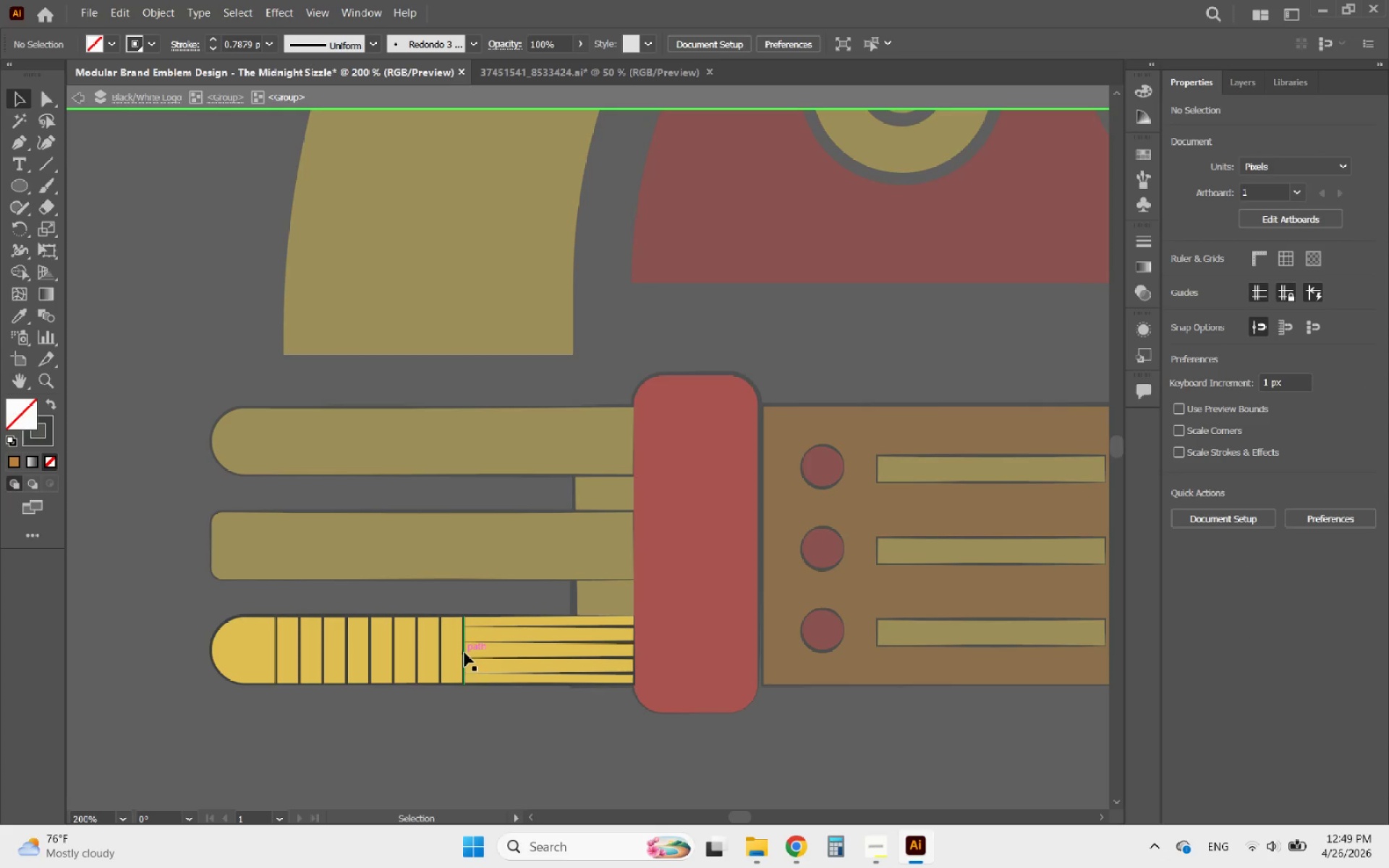 
triple_click([464, 652])
 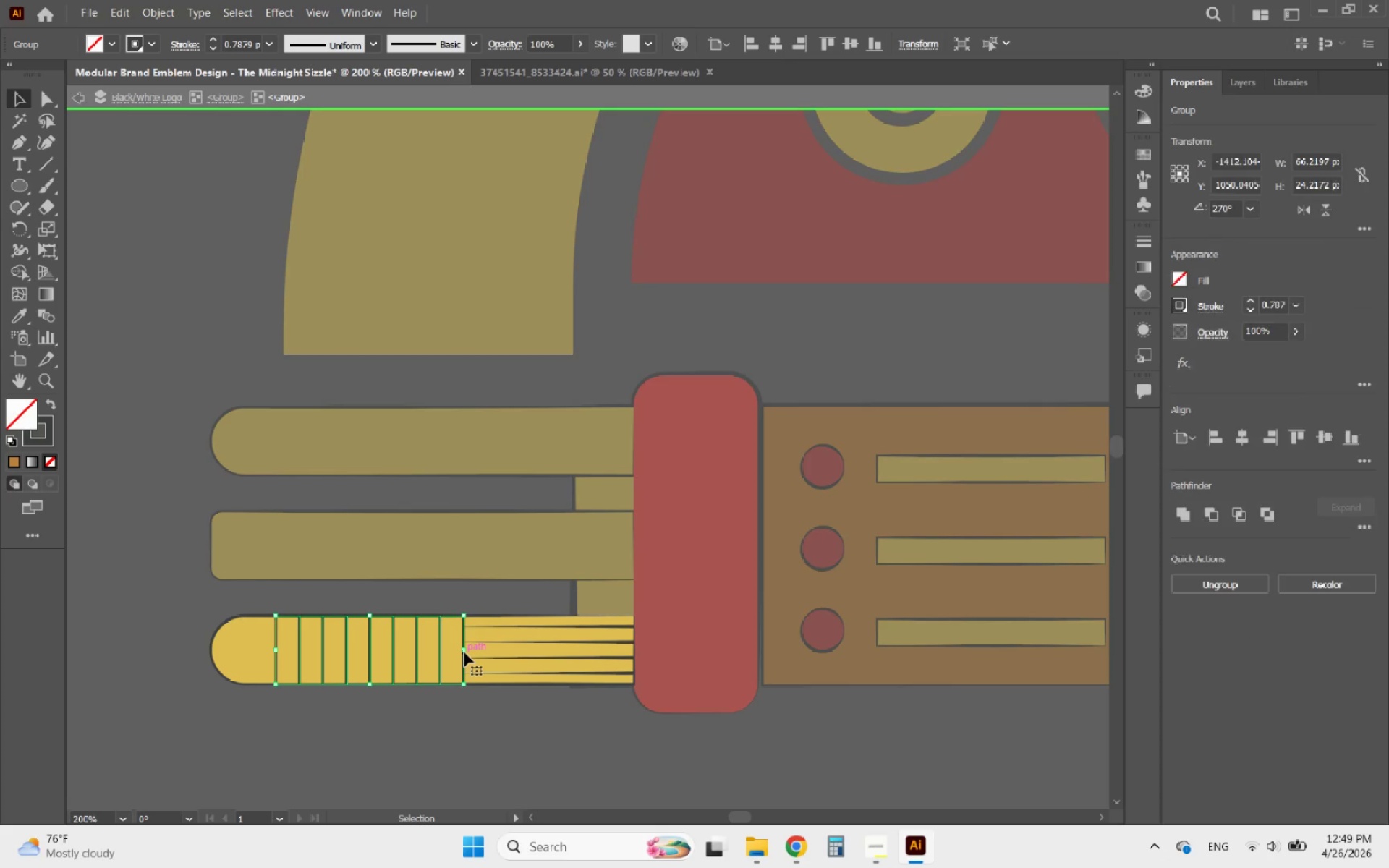 
hold_key(key=ShiftLeft, duration=1.3)
left_click([488, 644])
 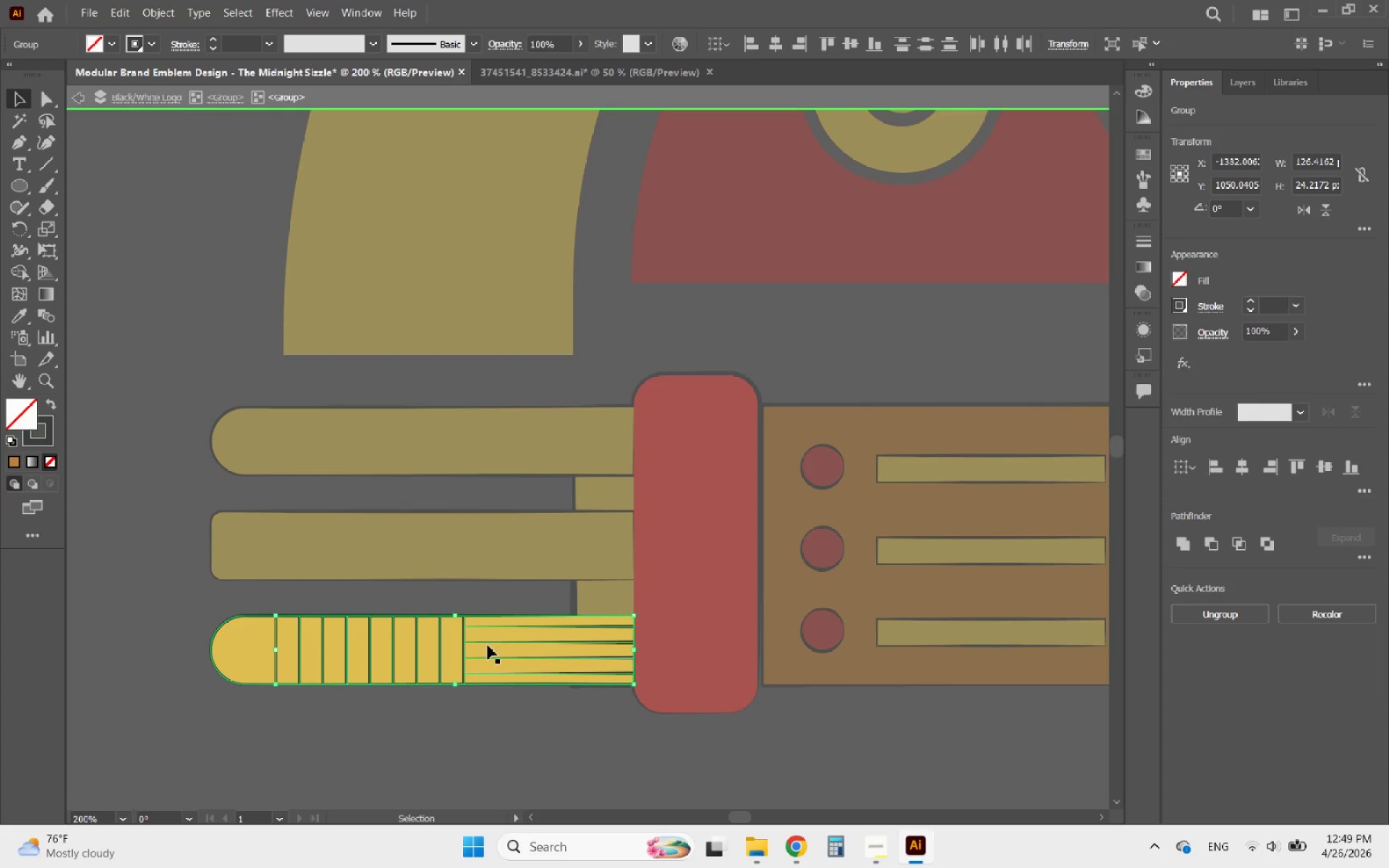 
key(Delete)
 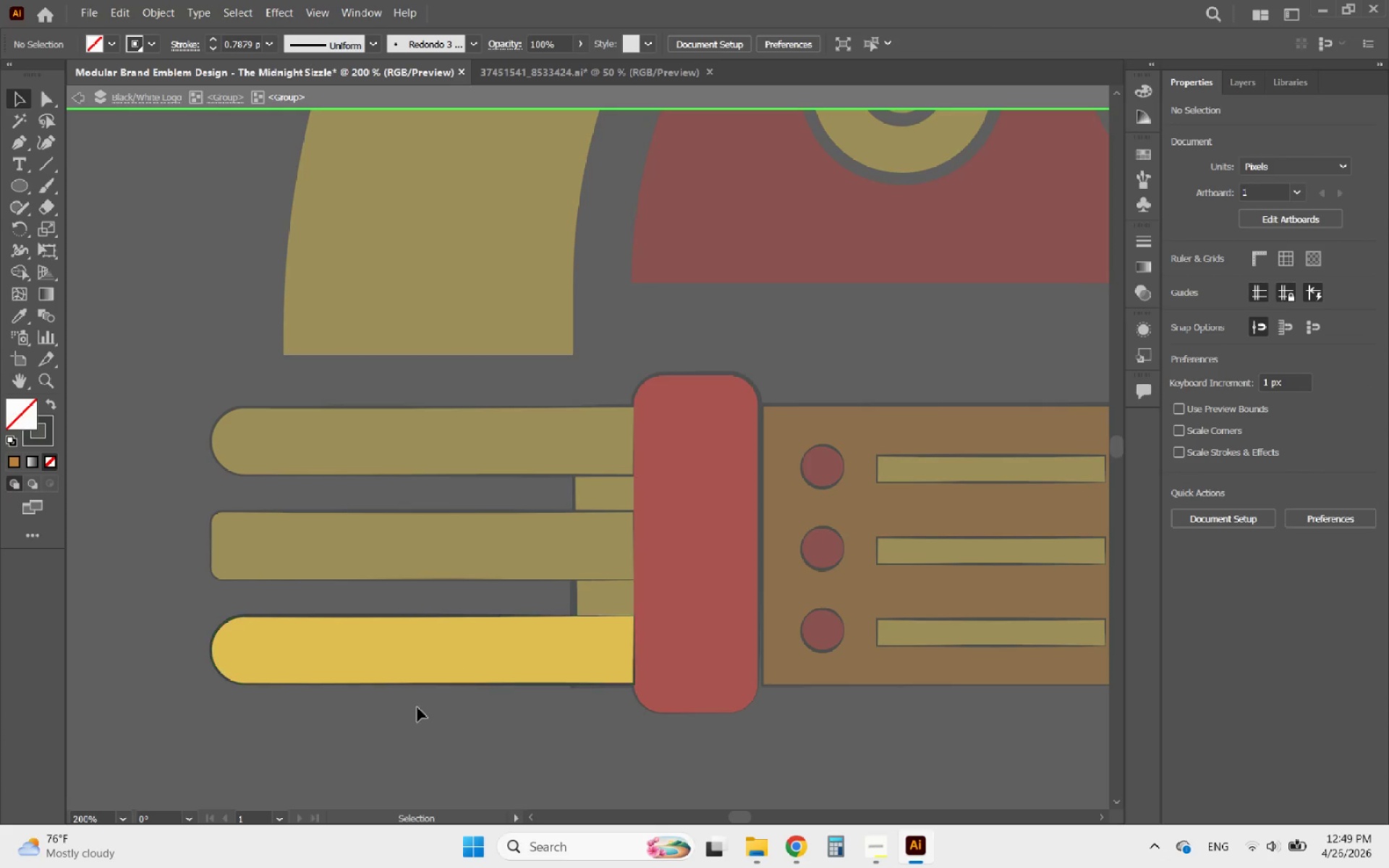 
left_click([410, 720])
 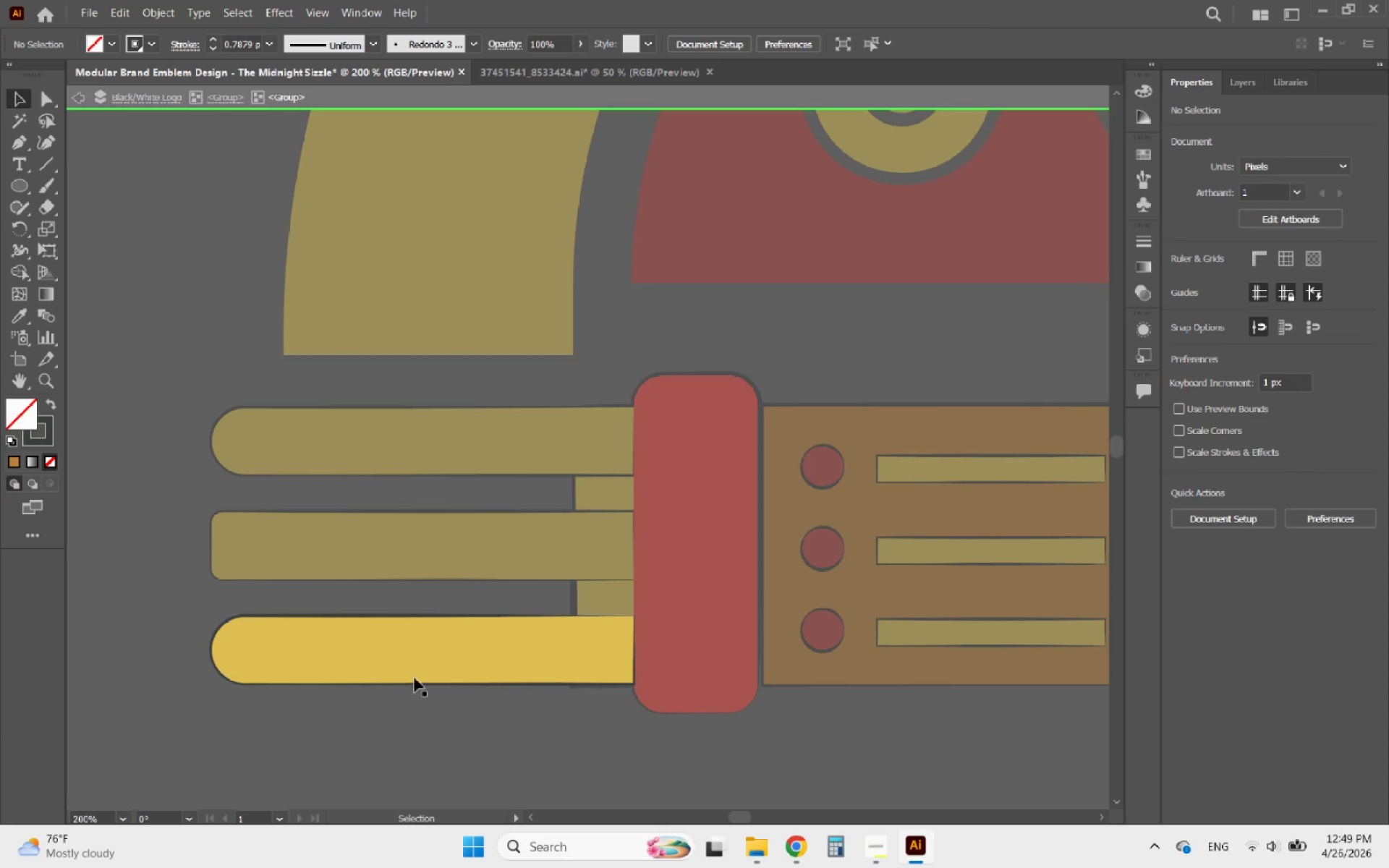 
left_click([417, 660])
 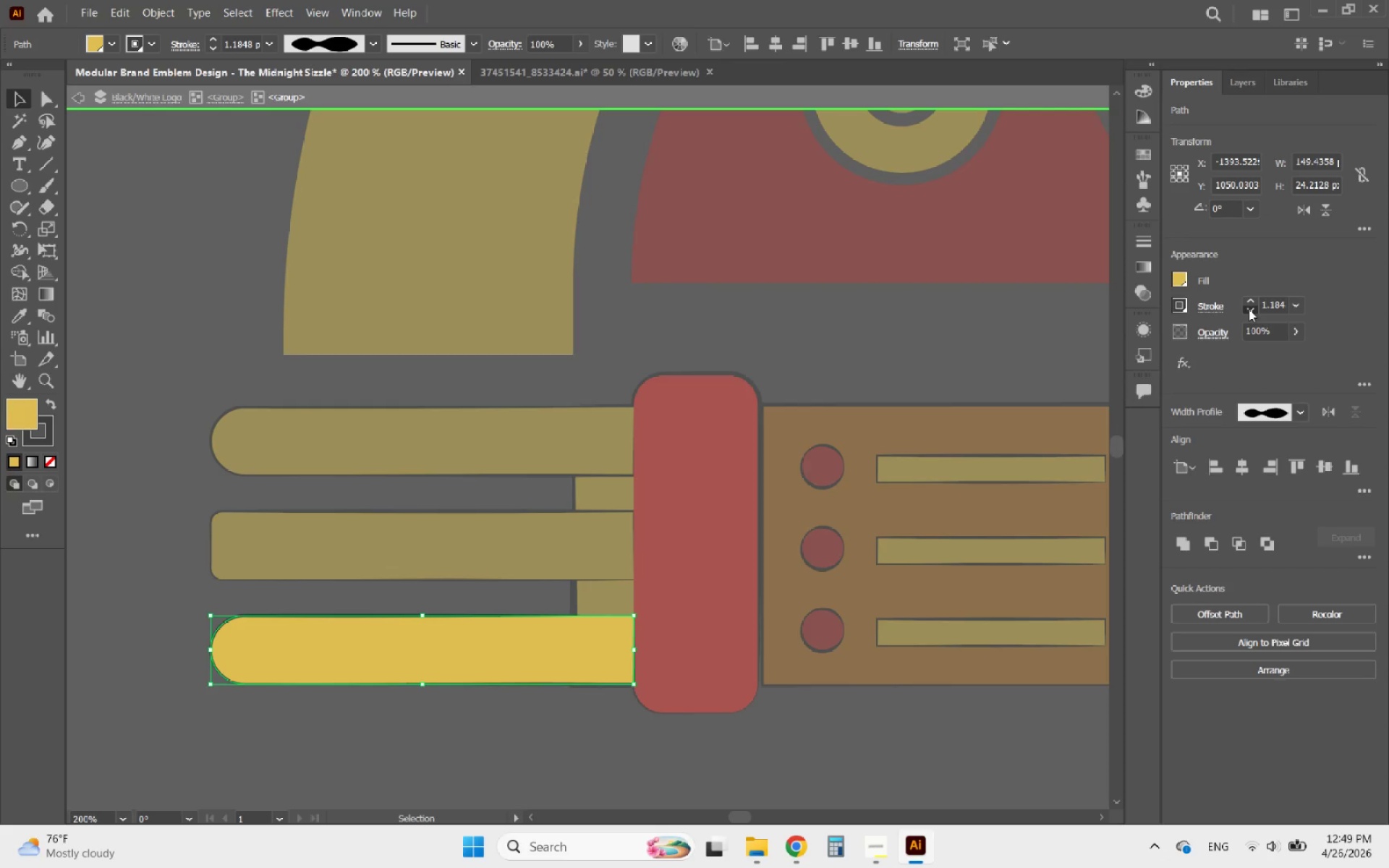 
left_click([1249, 309])
 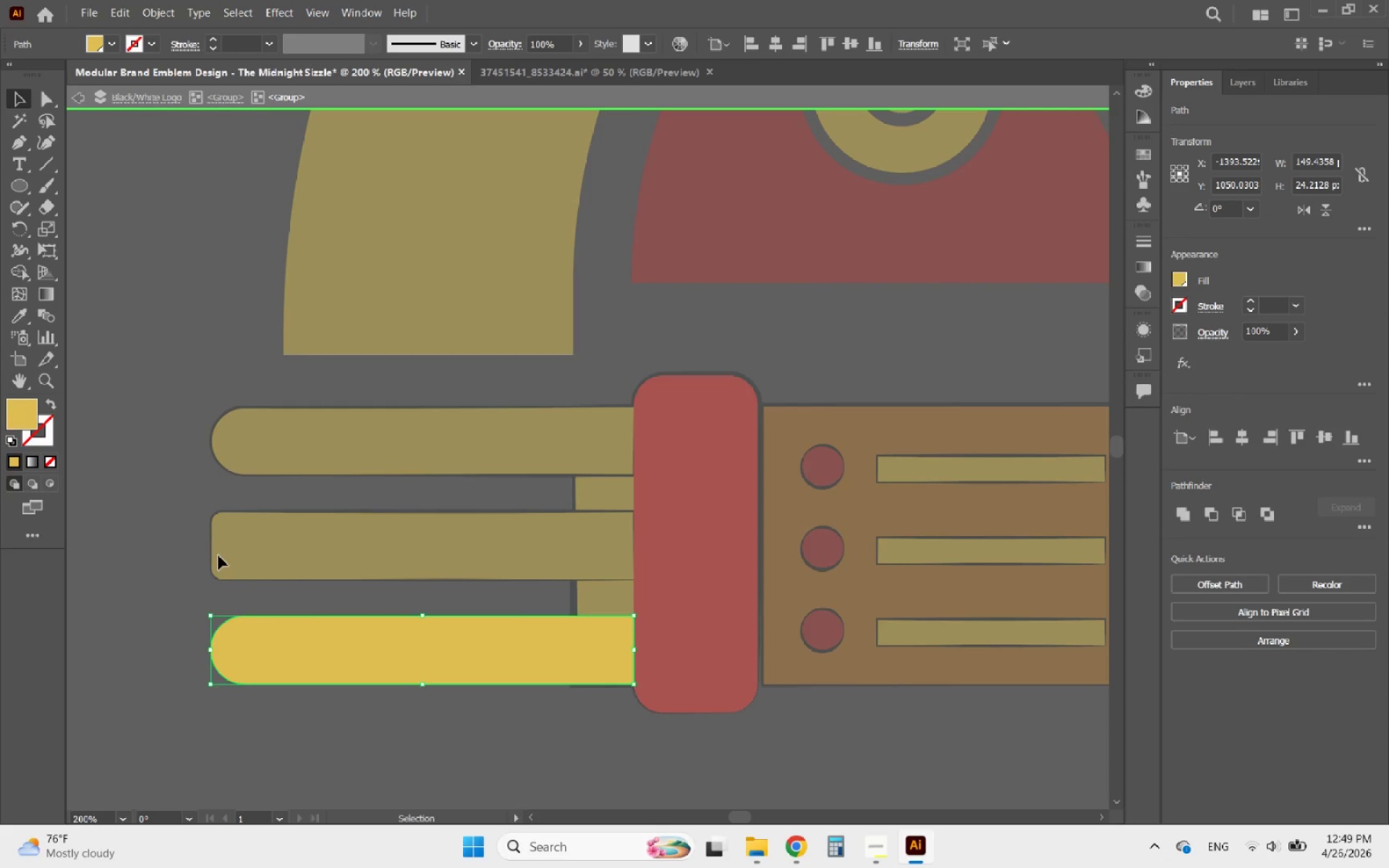 
double_click([218, 556])
 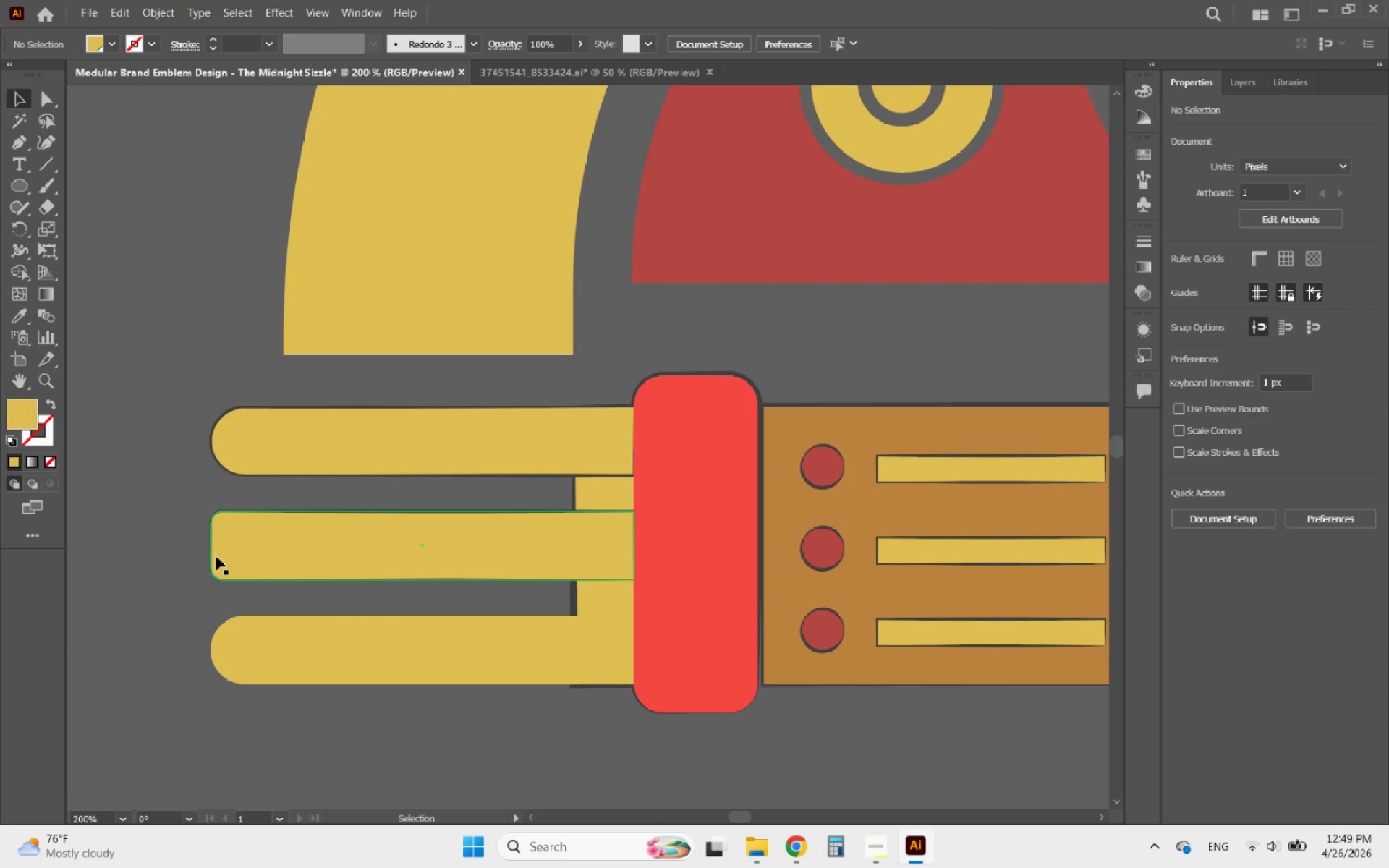 
triple_click([216, 556])
 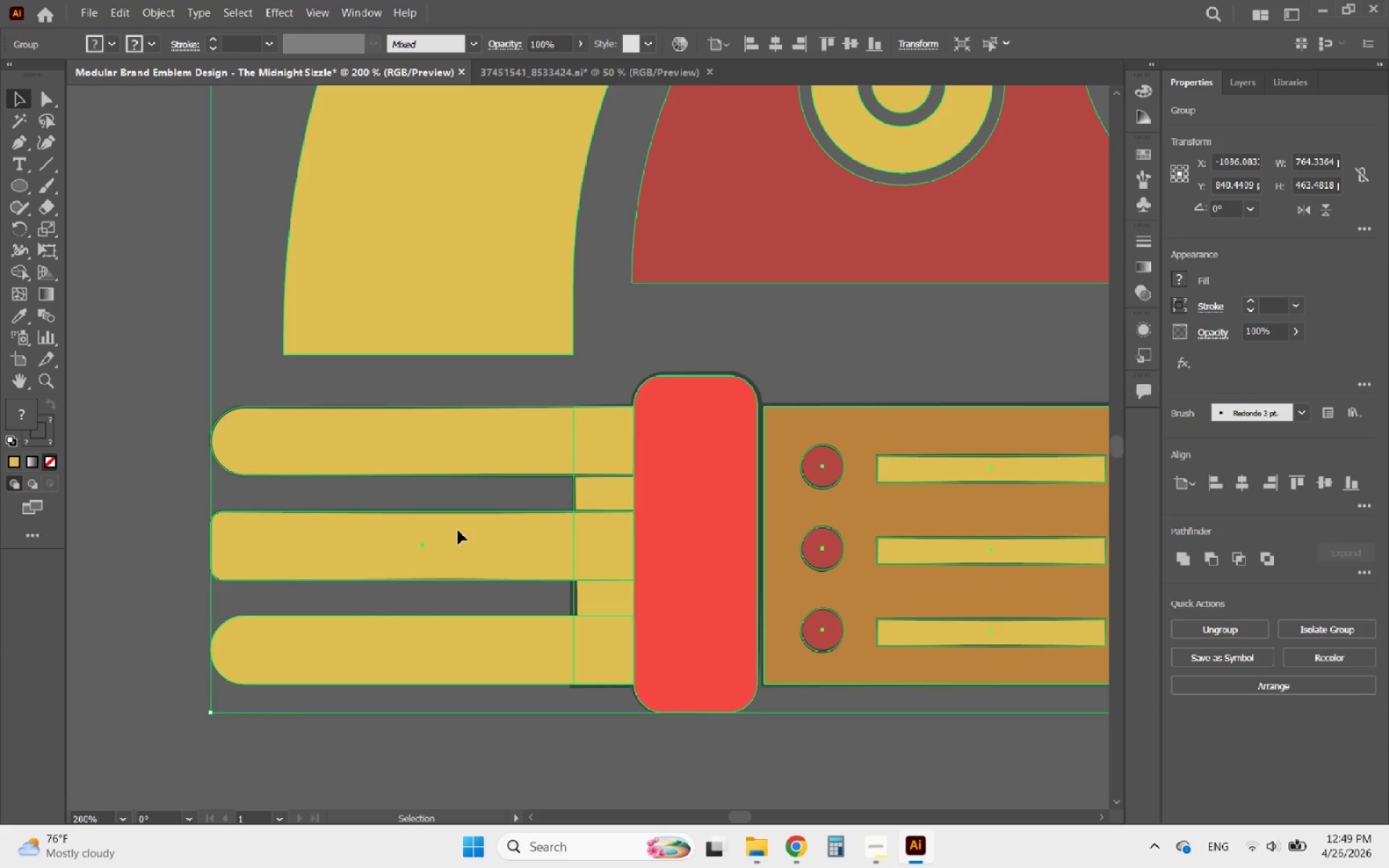 
double_click([458, 530])
 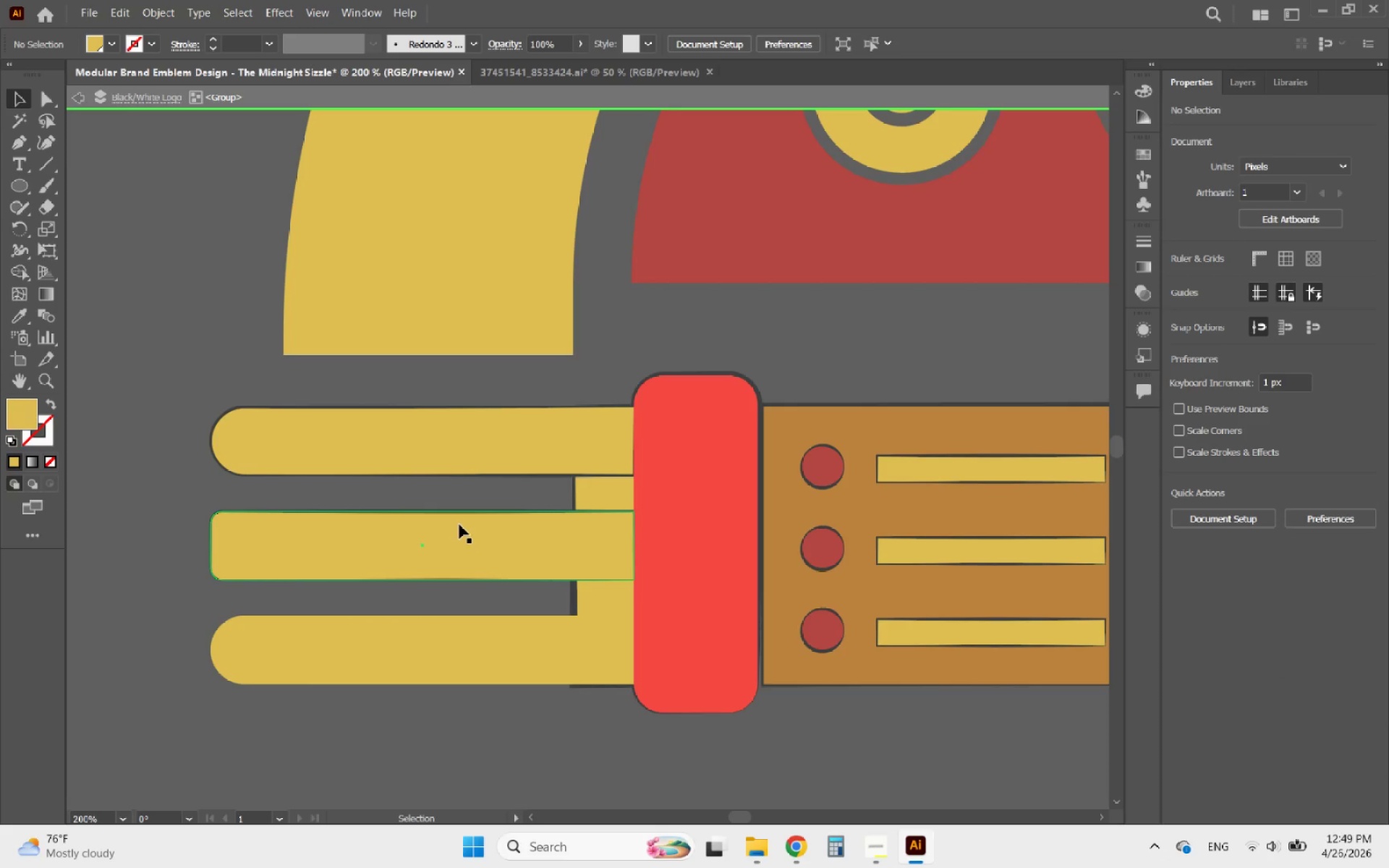 
triple_click([459, 524])
 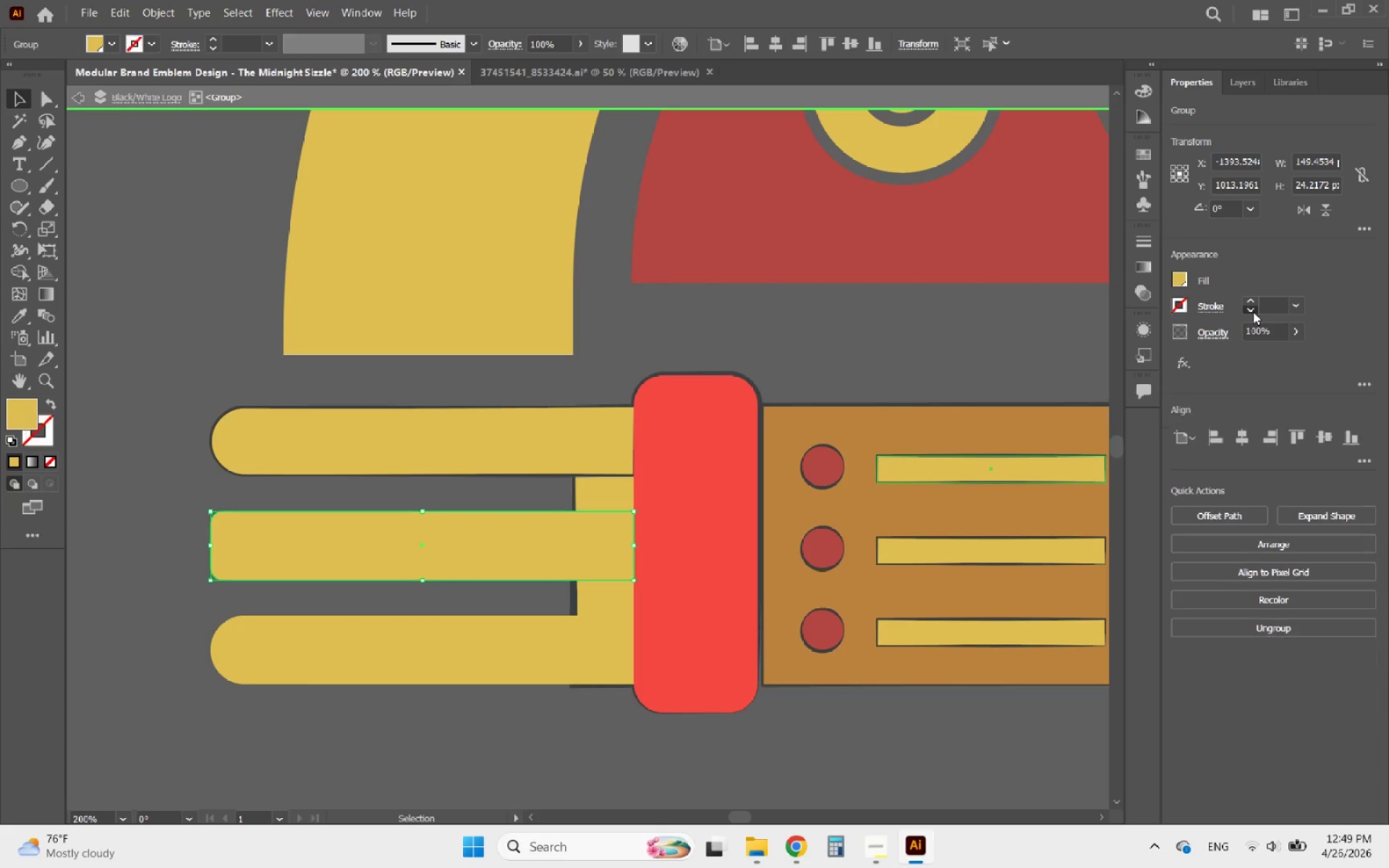 
left_click([1253, 312])
 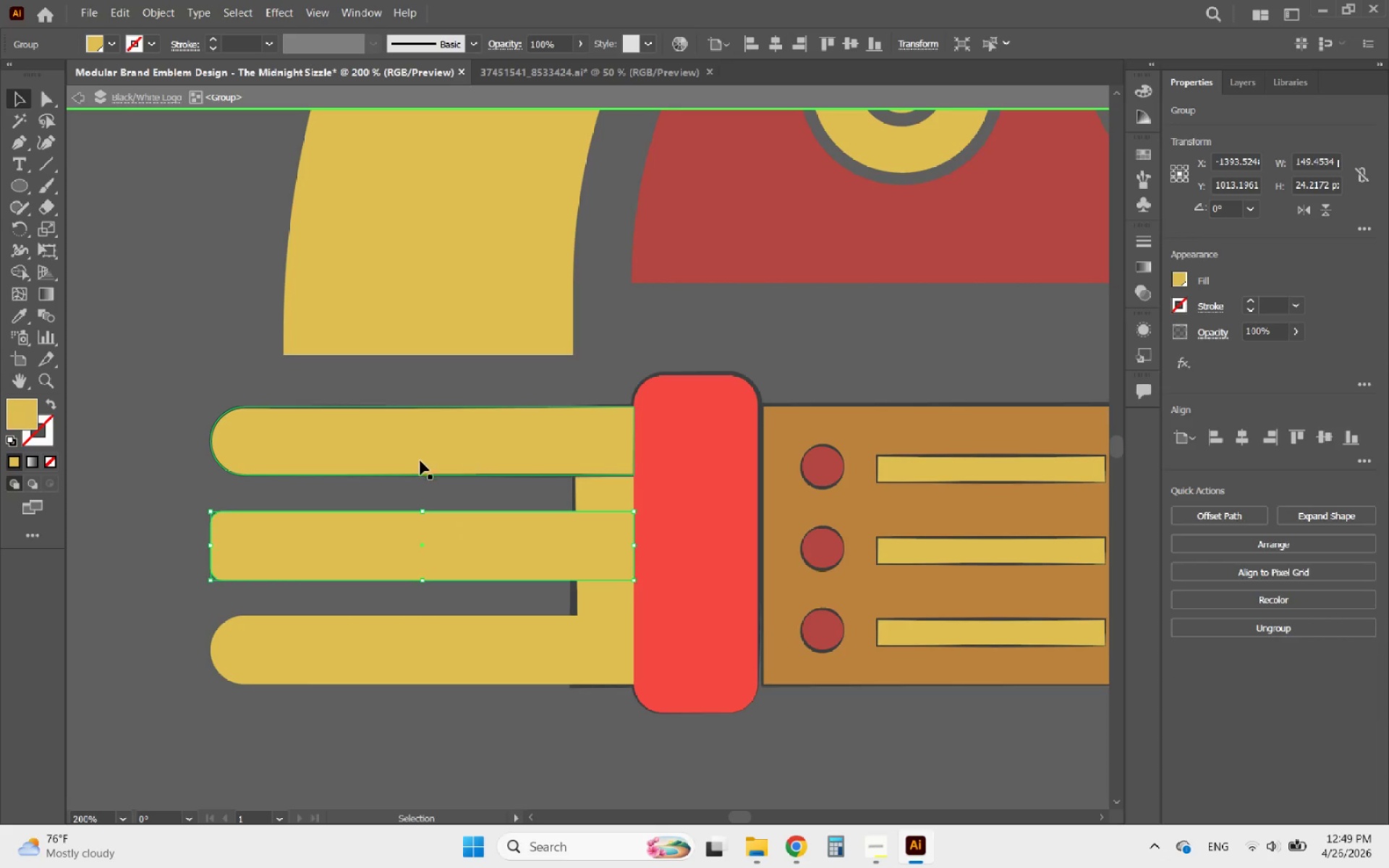 
left_click([416, 465])
 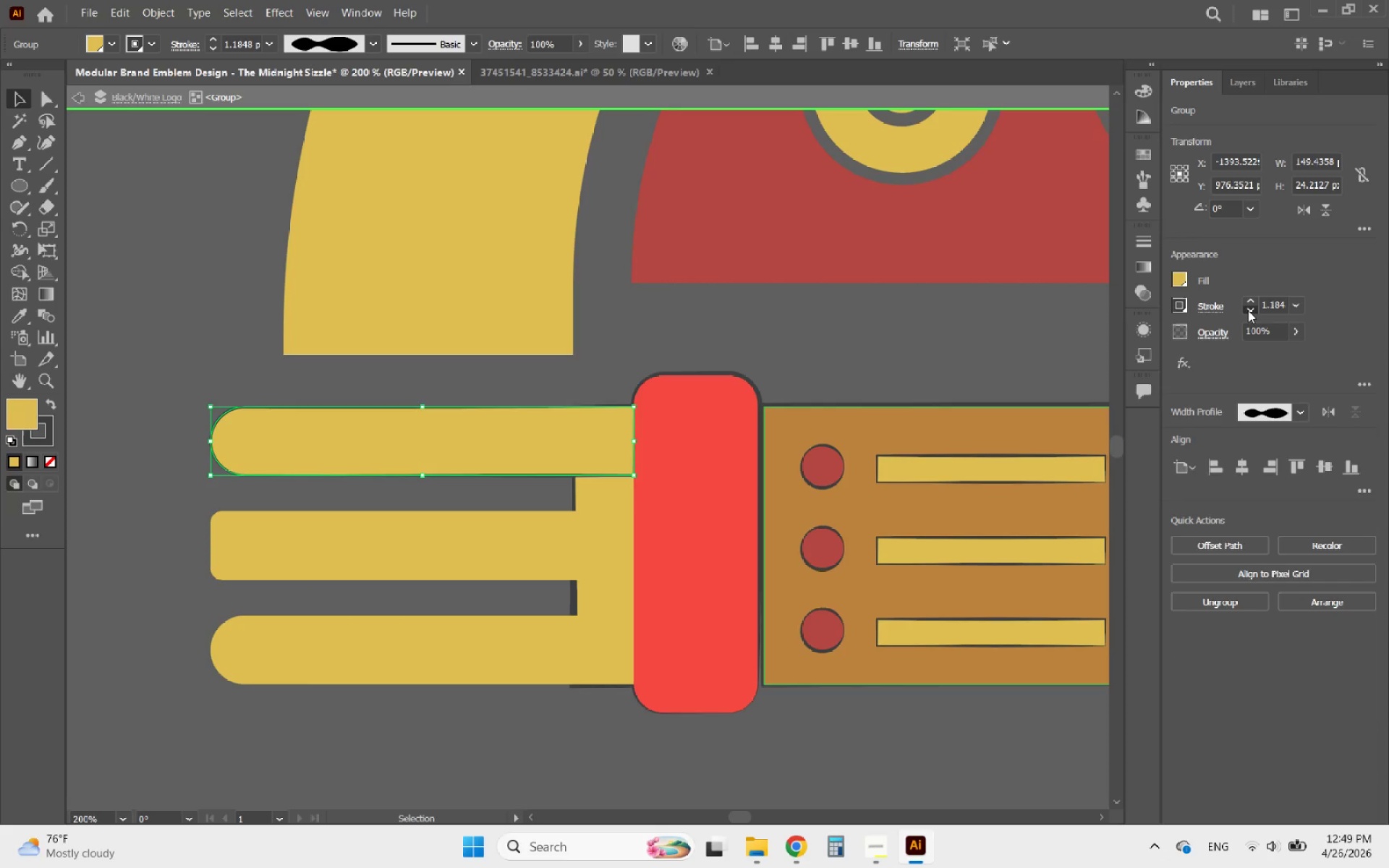 
left_click([1248, 310])
 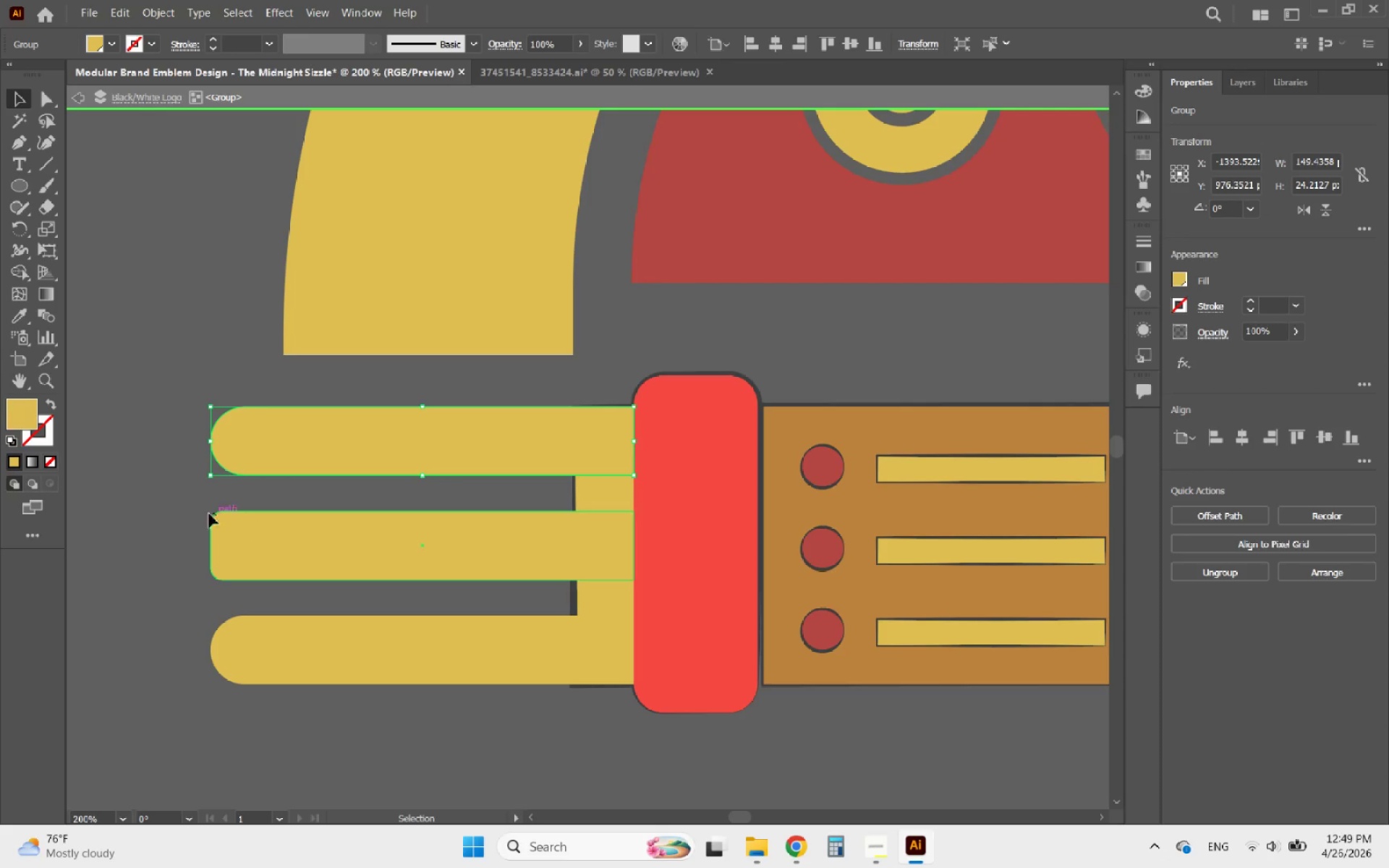 
left_click([199, 512])
 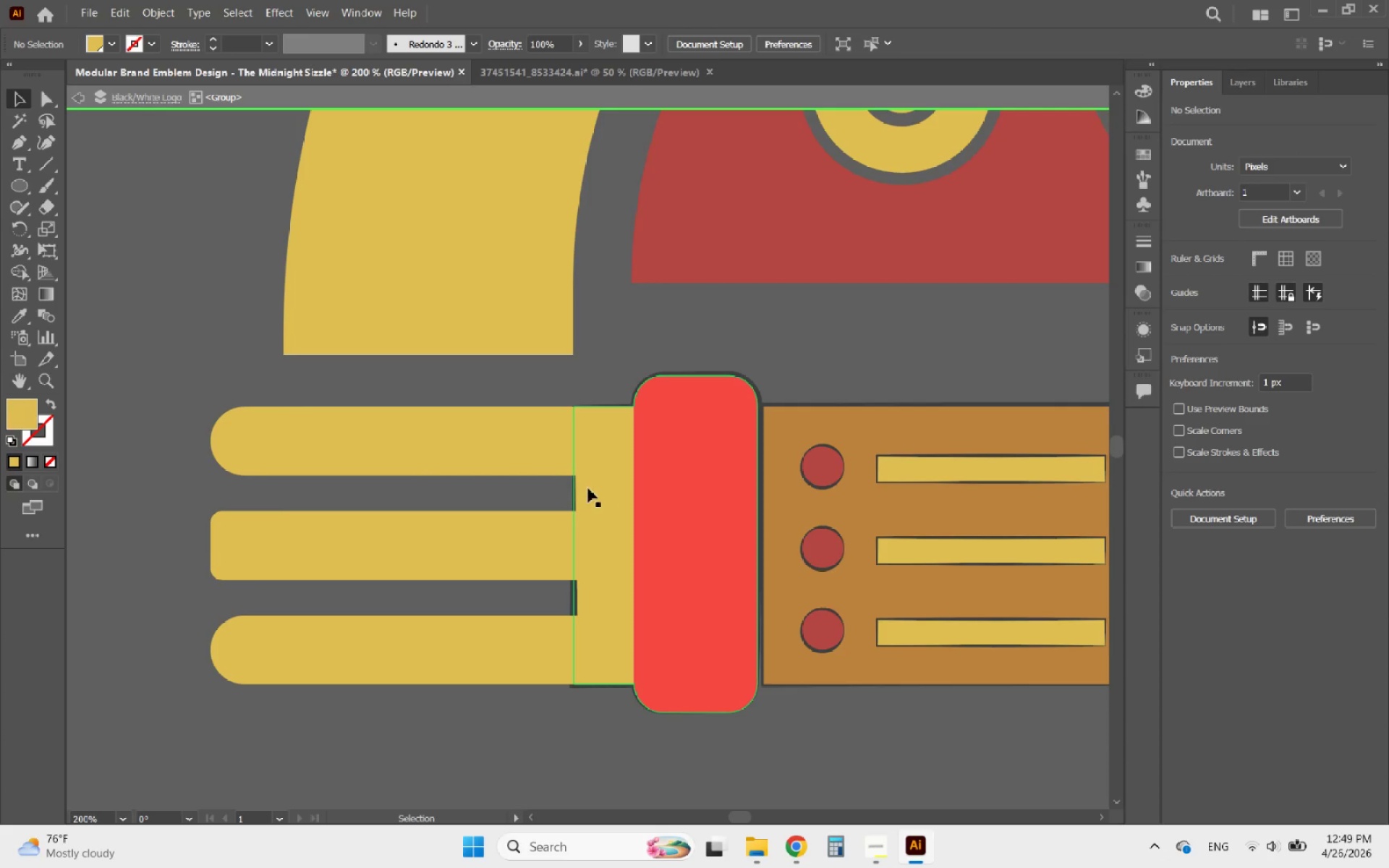 
left_click([587, 488])
 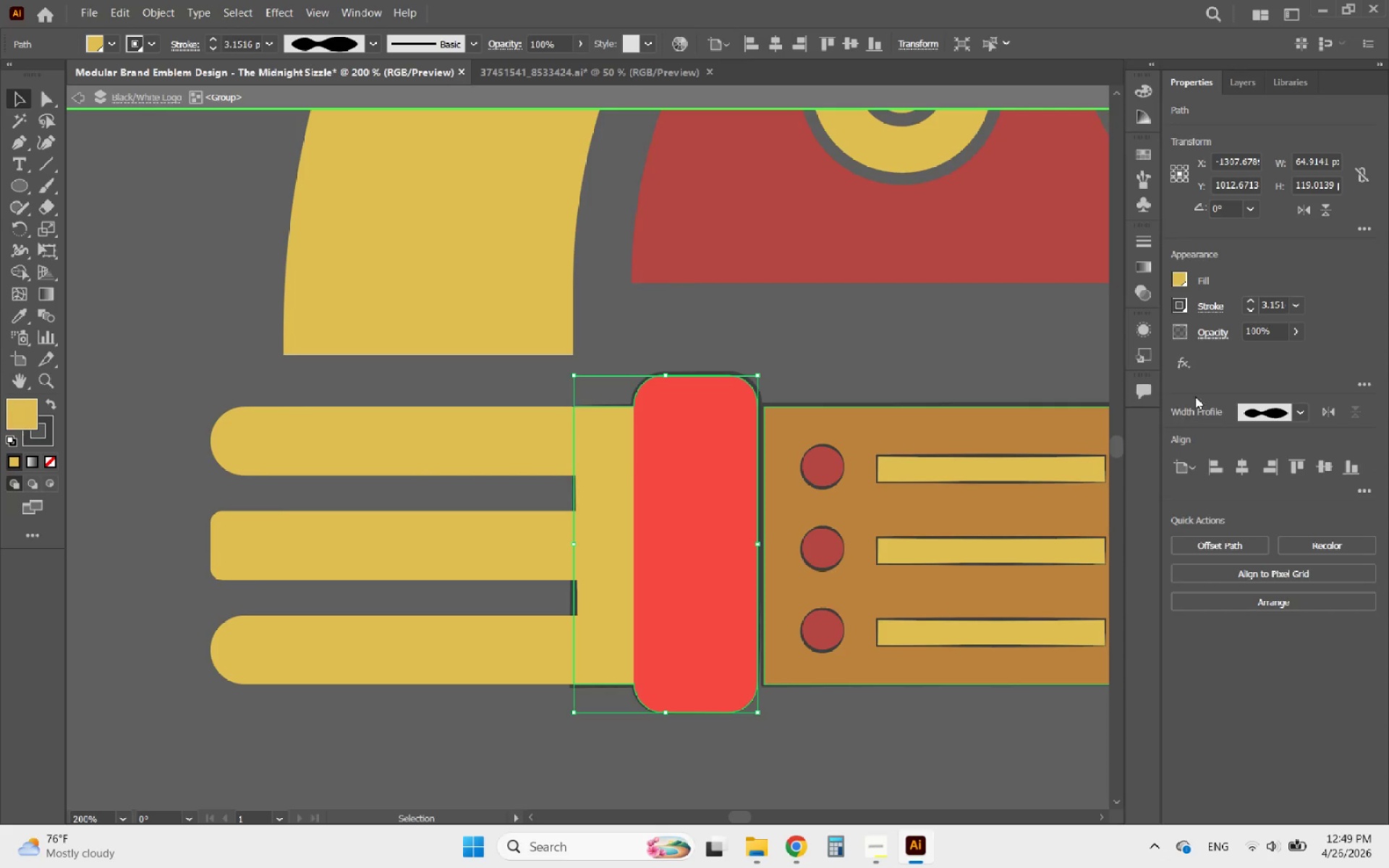 
mouse_move([1246, 312])
 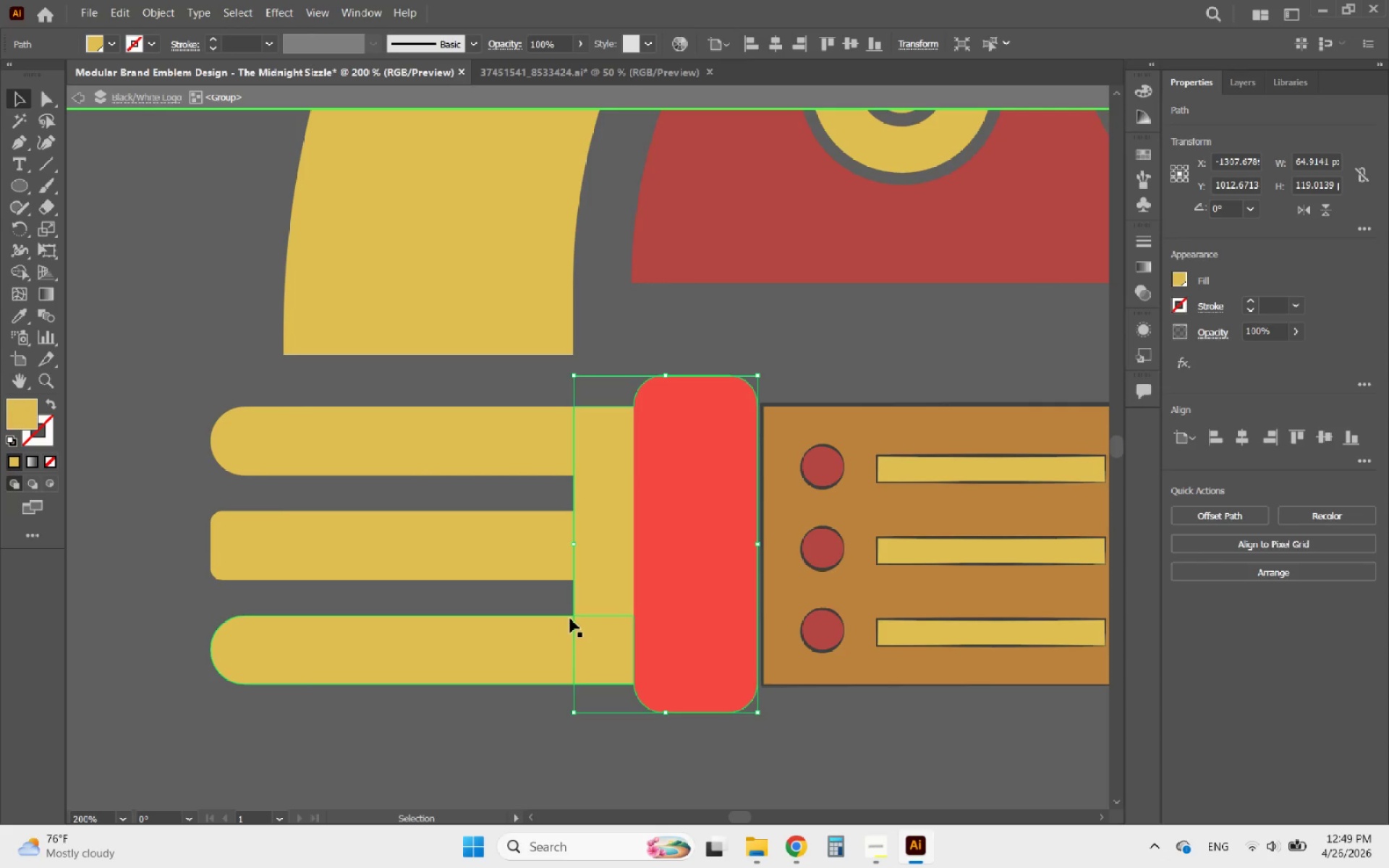 
key(Delete)
 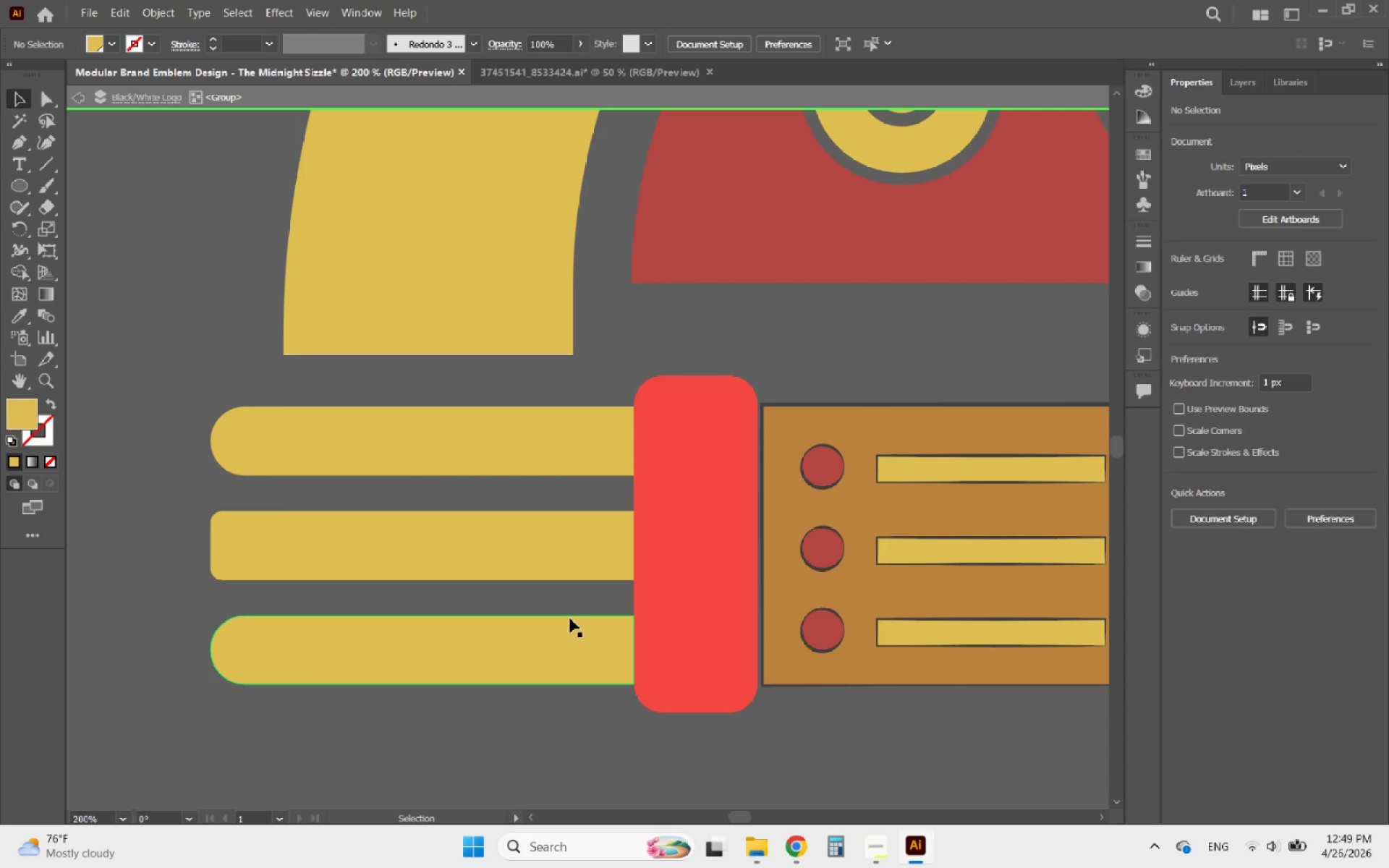 
key(Control+Z)
 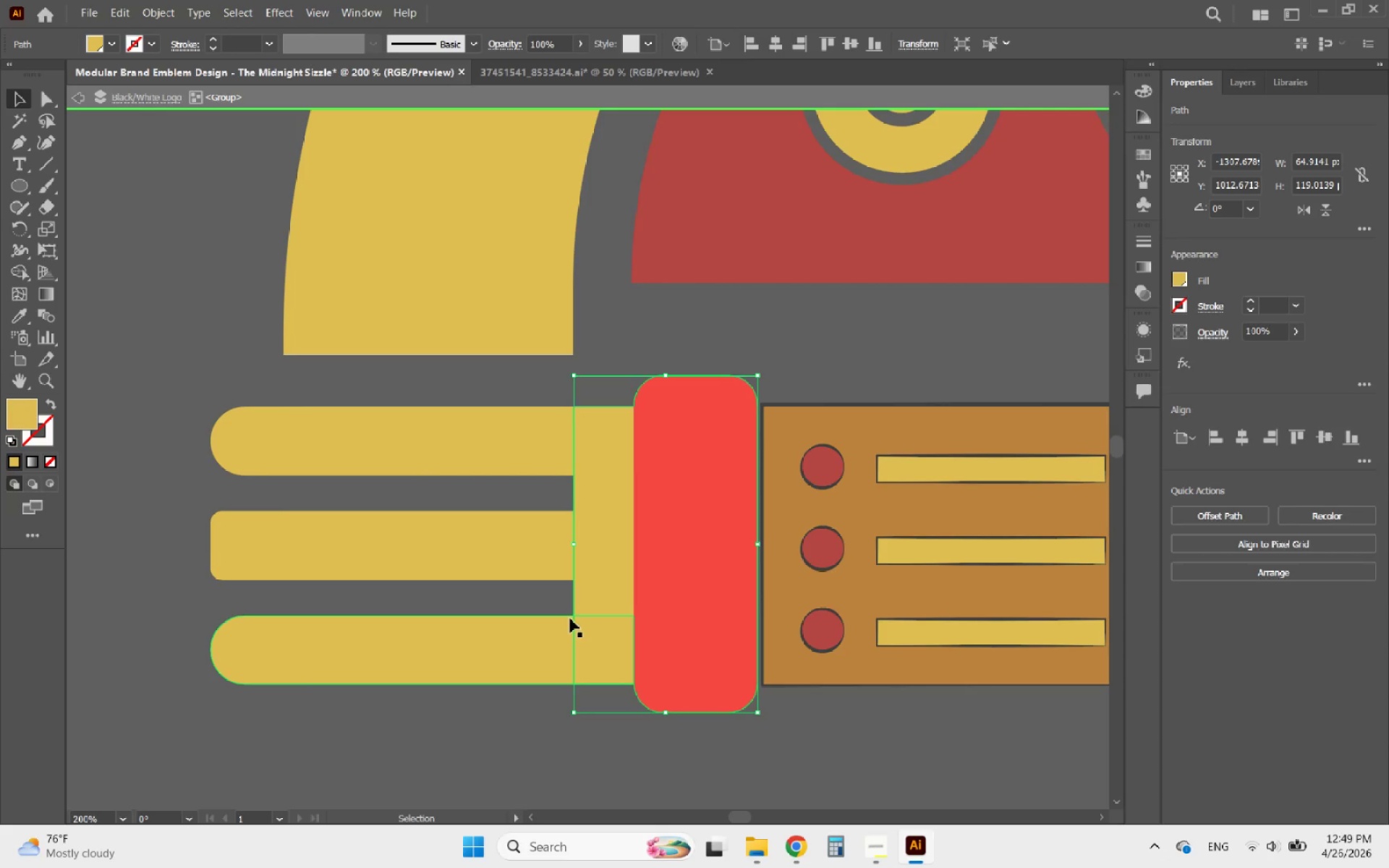 
hold_key(key=AltLeft, duration=1.95)
scroll: coordinate [369, 592], scroll_direction: down, amount: 2.0
 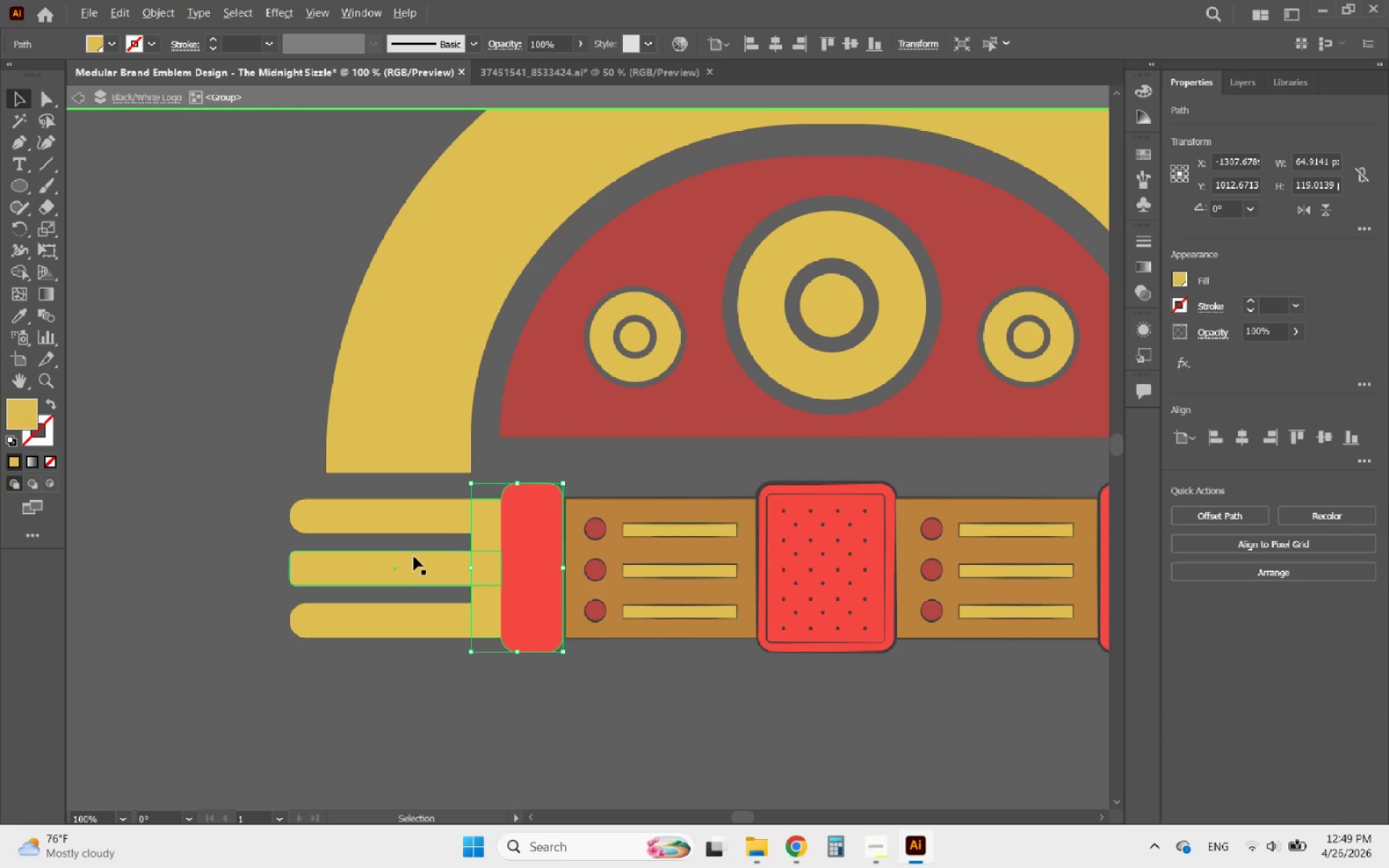 
scroll: coordinate [438, 556], scroll_direction: up, amount: 2.0
 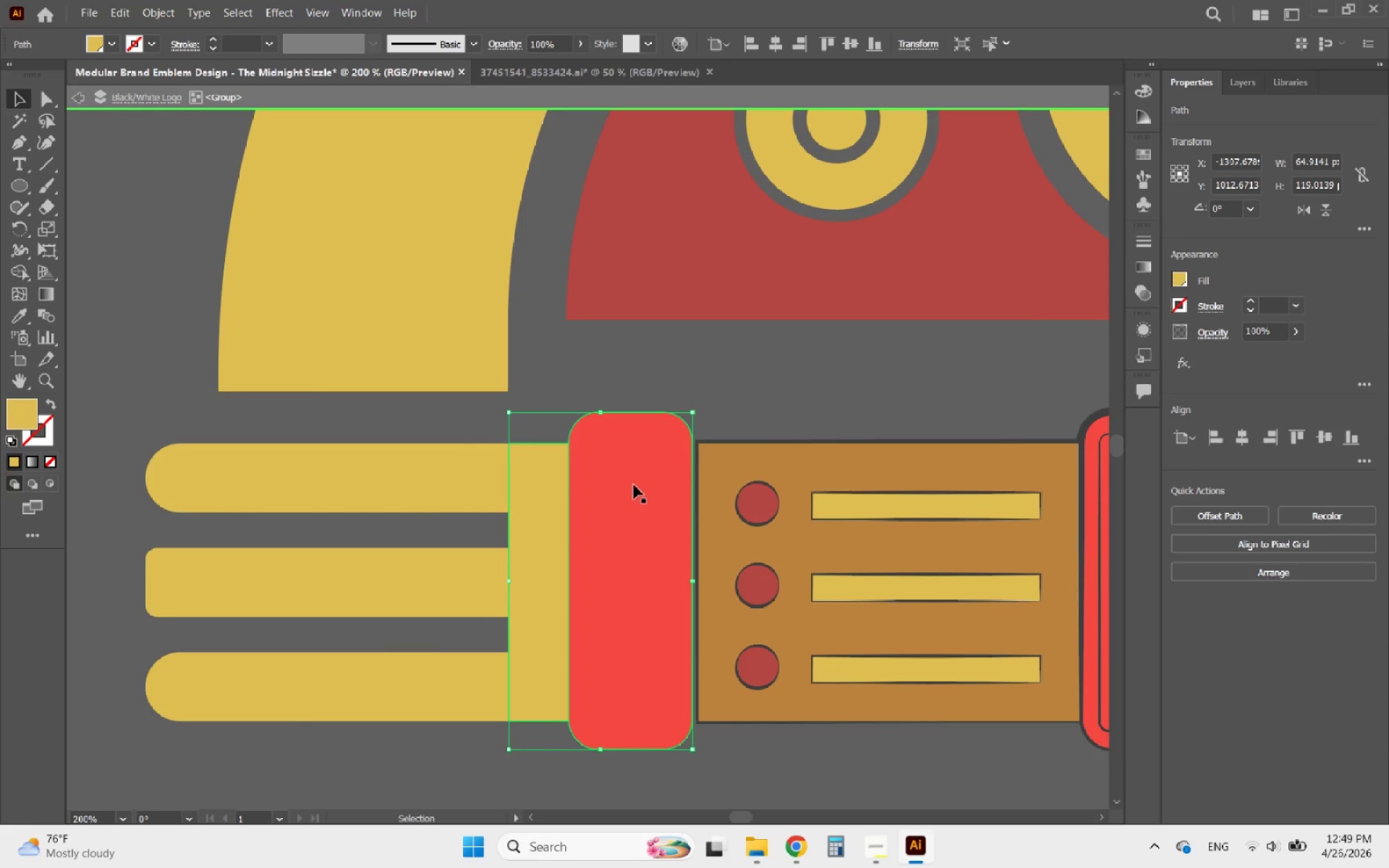 
left_click([634, 485])
 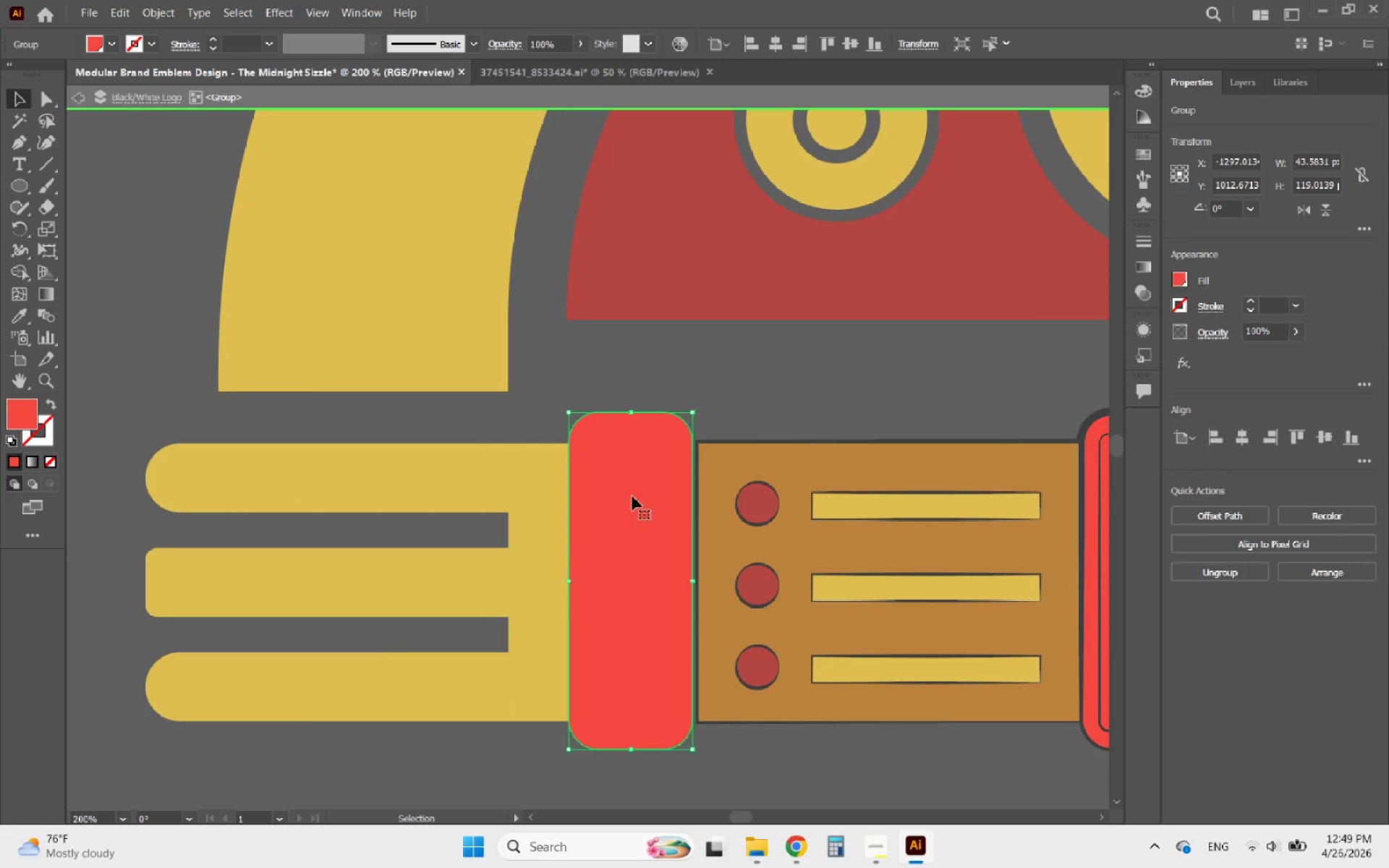 
left_click_drag(start_coordinate=[620, 527], to_coordinate=[760, 597])
 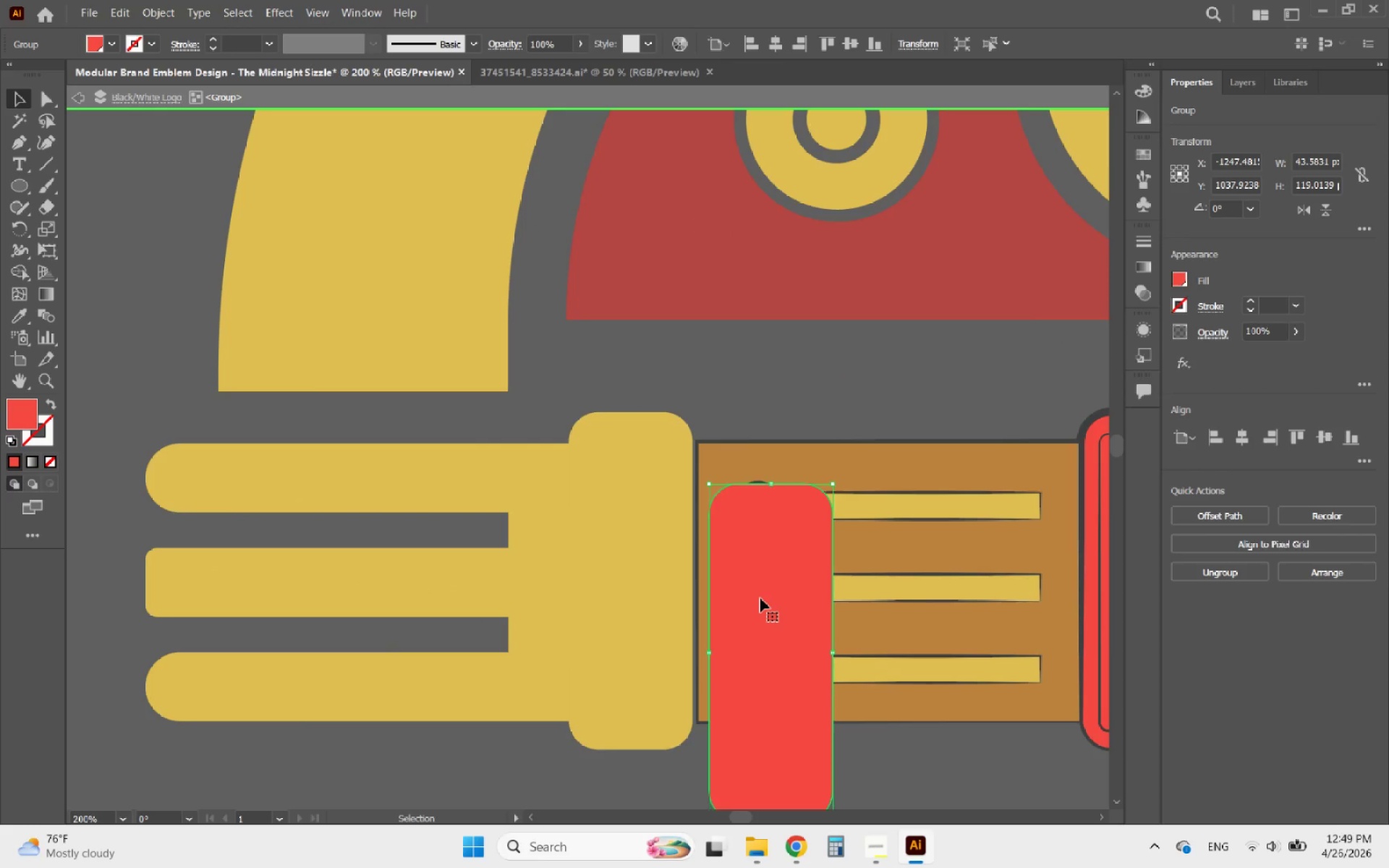 
key(Delete)
 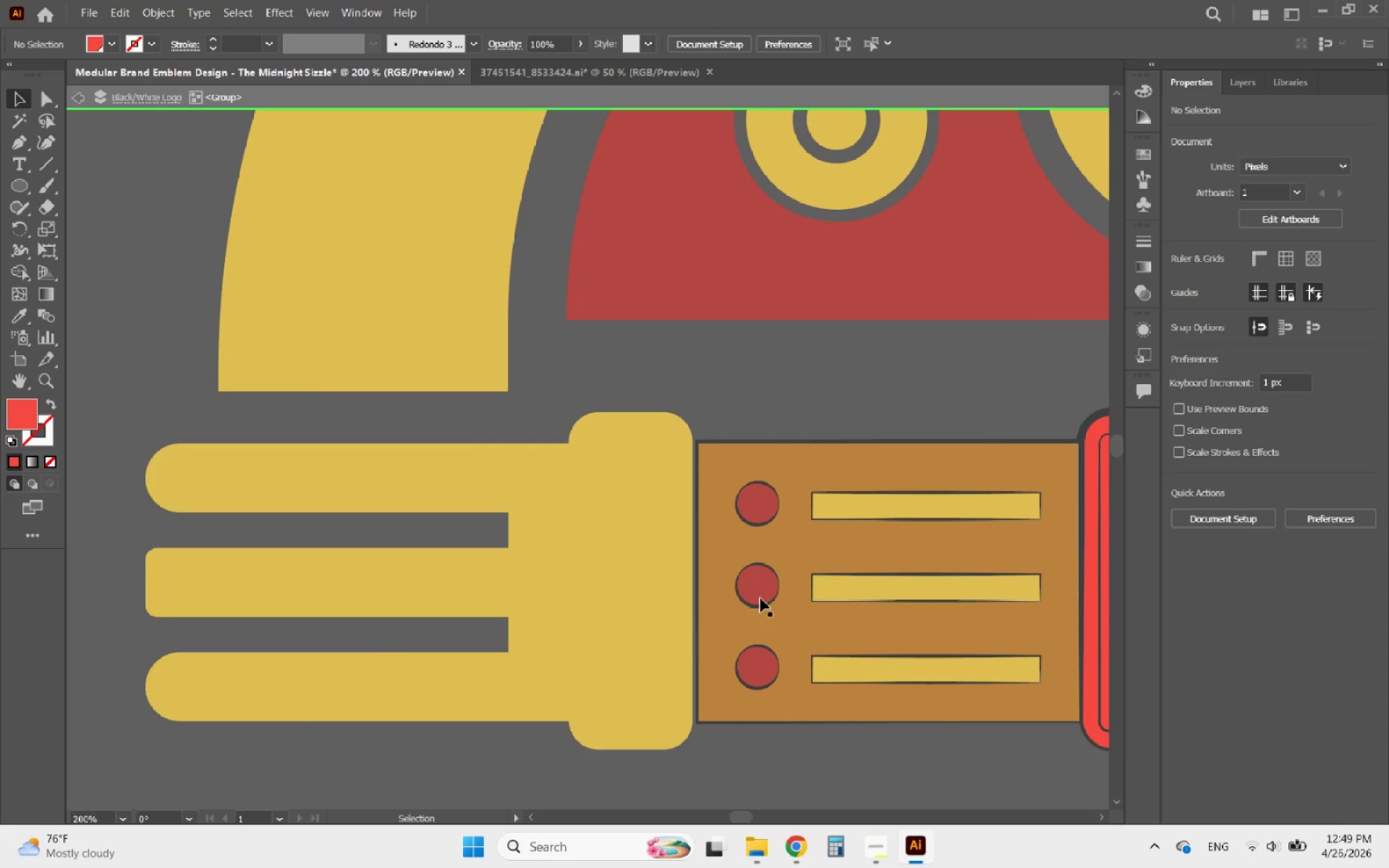 
hold_key(key=AltLeft, duration=1.36)
scroll: coordinate [489, 587], scroll_direction: down, amount: 3.0
 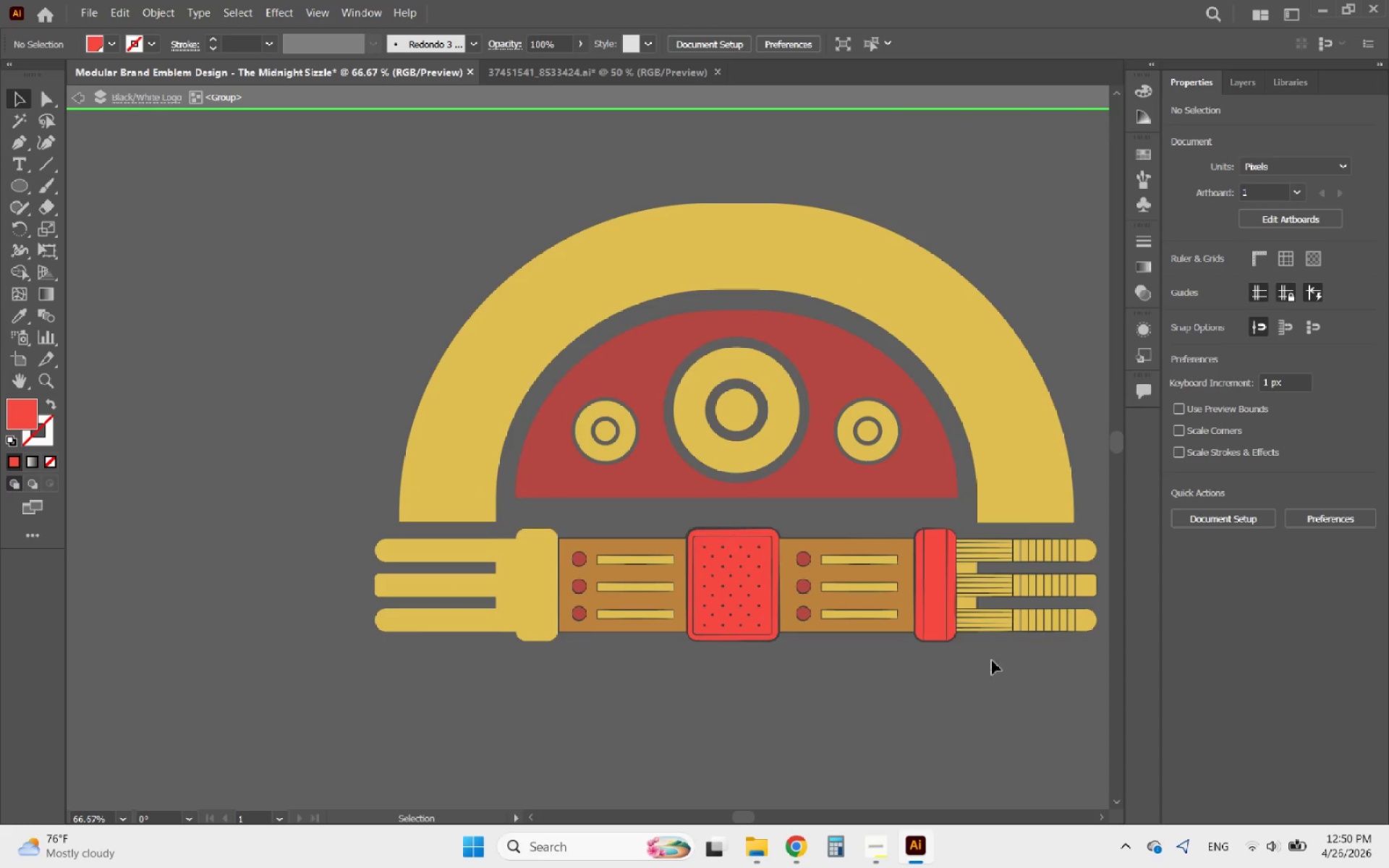 
left_click([1001, 665])
 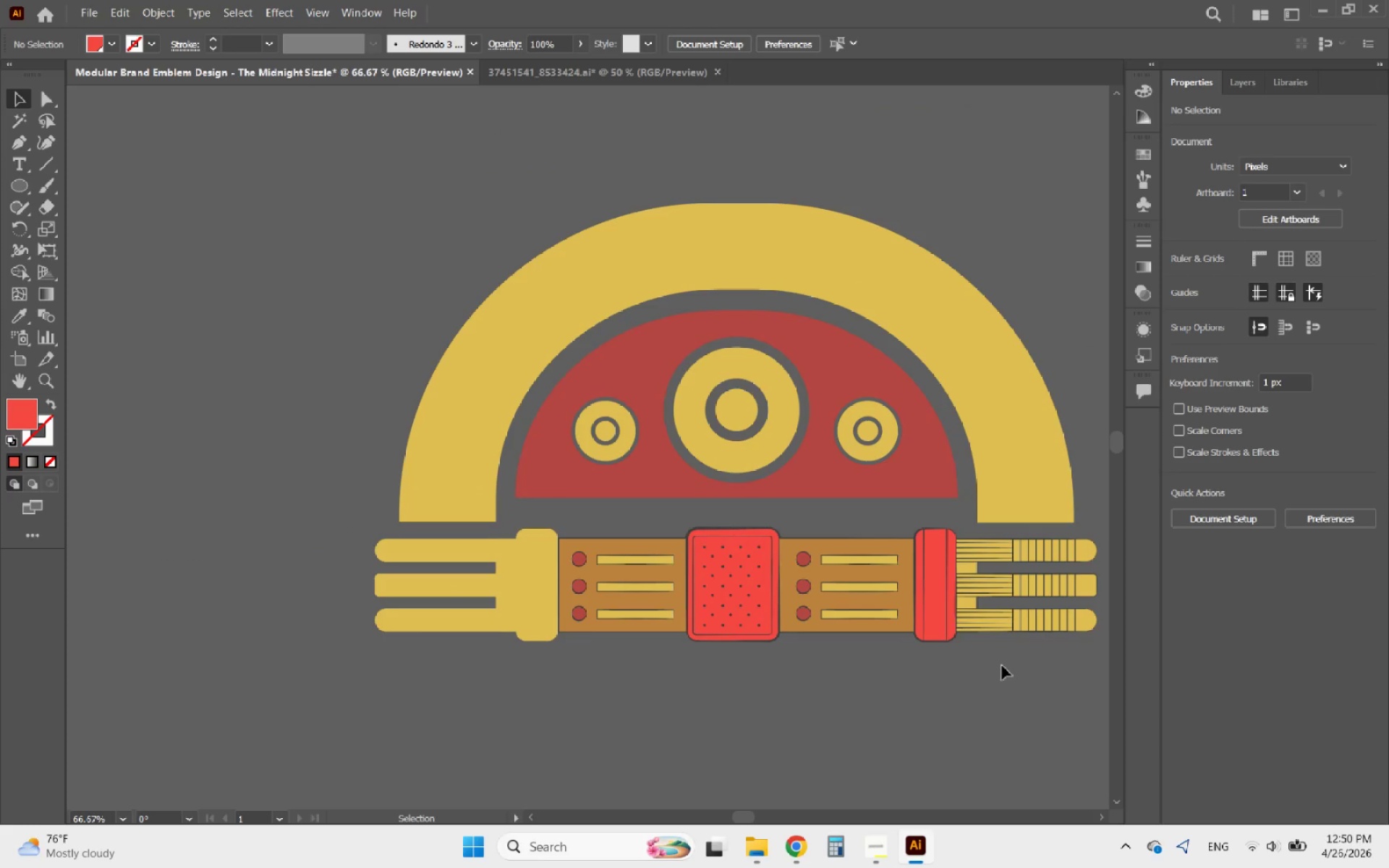 
hold_key(key=AltLeft, duration=0.55)
 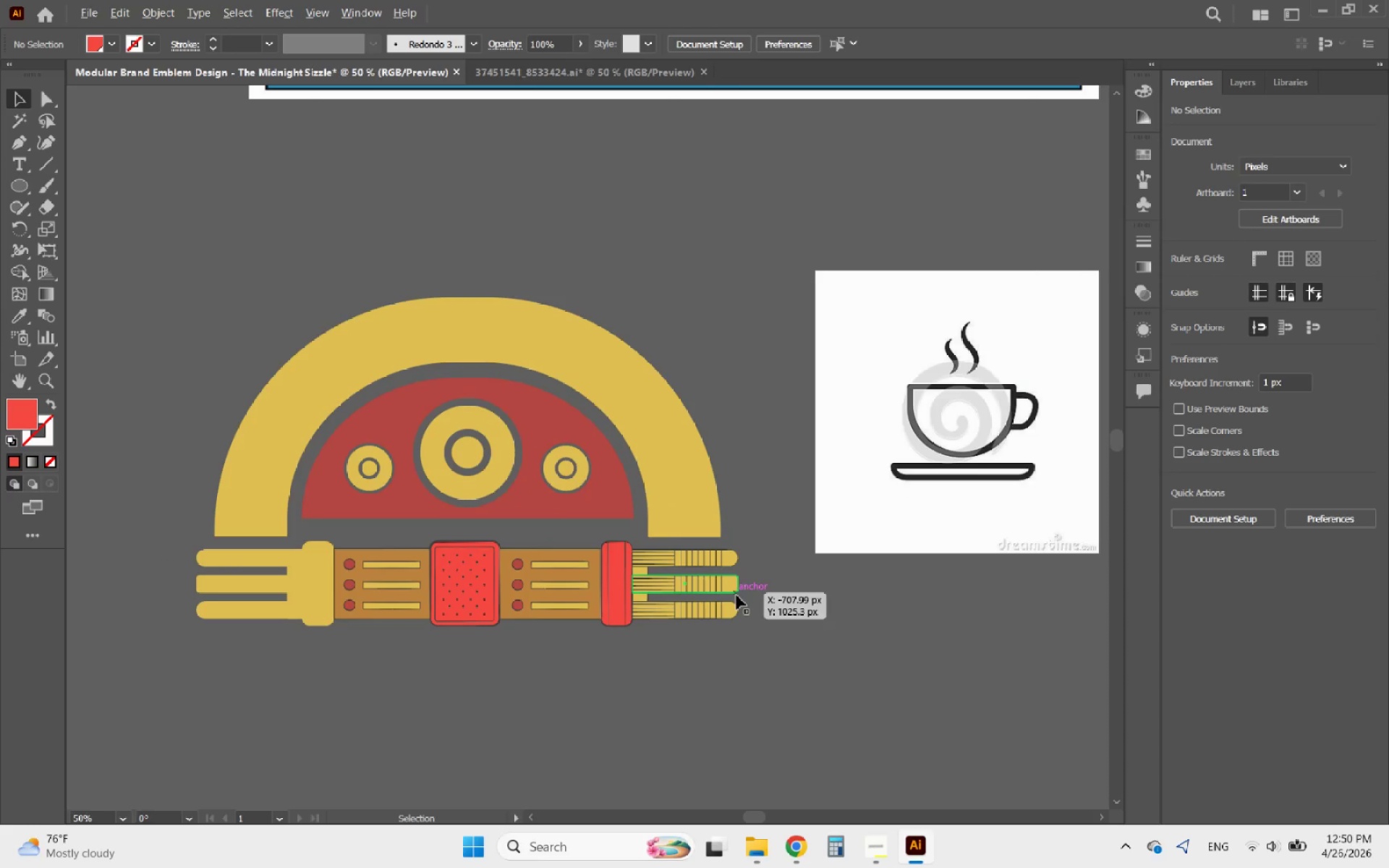 
hold_key(key=AltLeft, duration=0.84)
 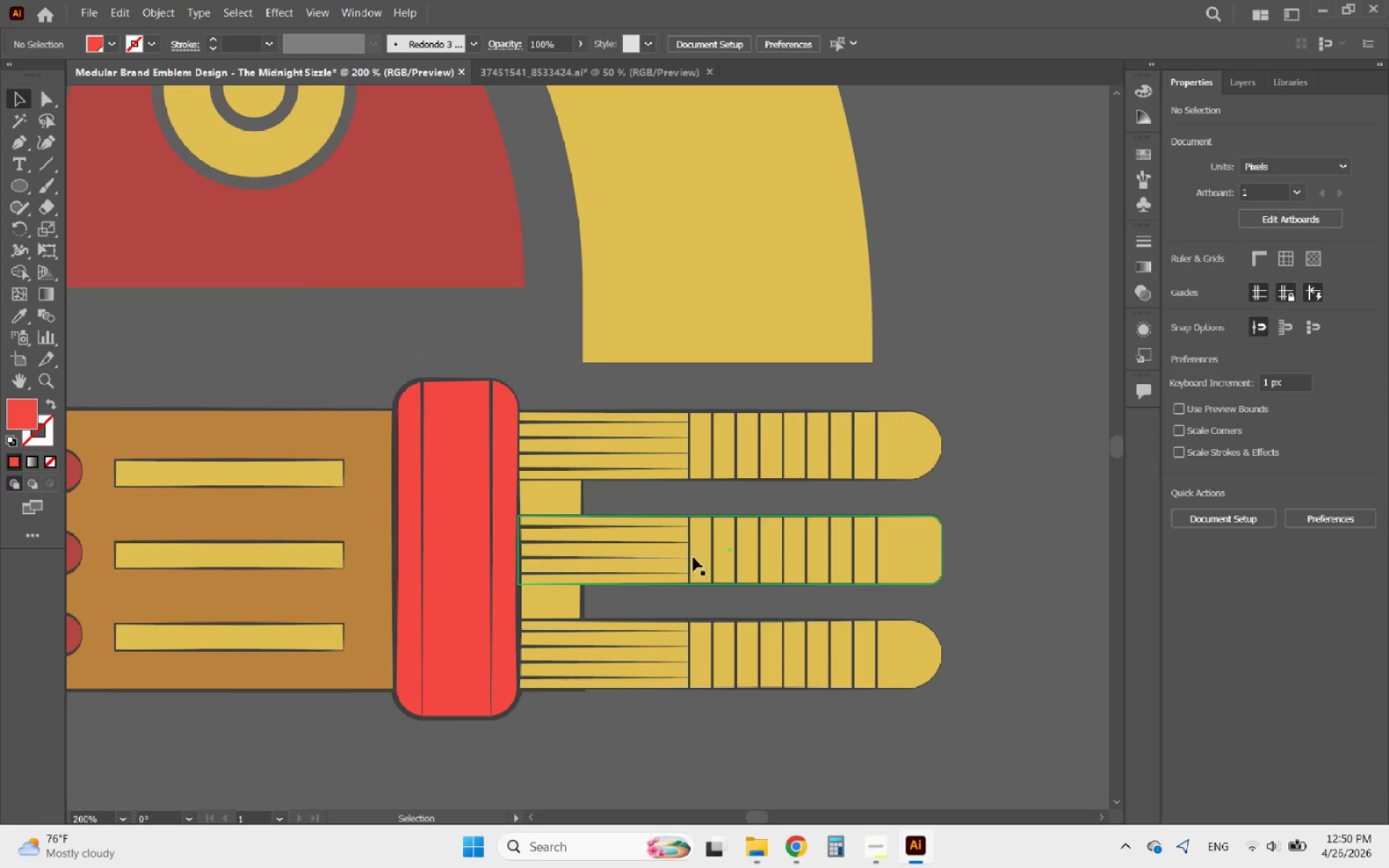 
scroll: coordinate [521, 591], scroll_direction: down, amount: 3.0
 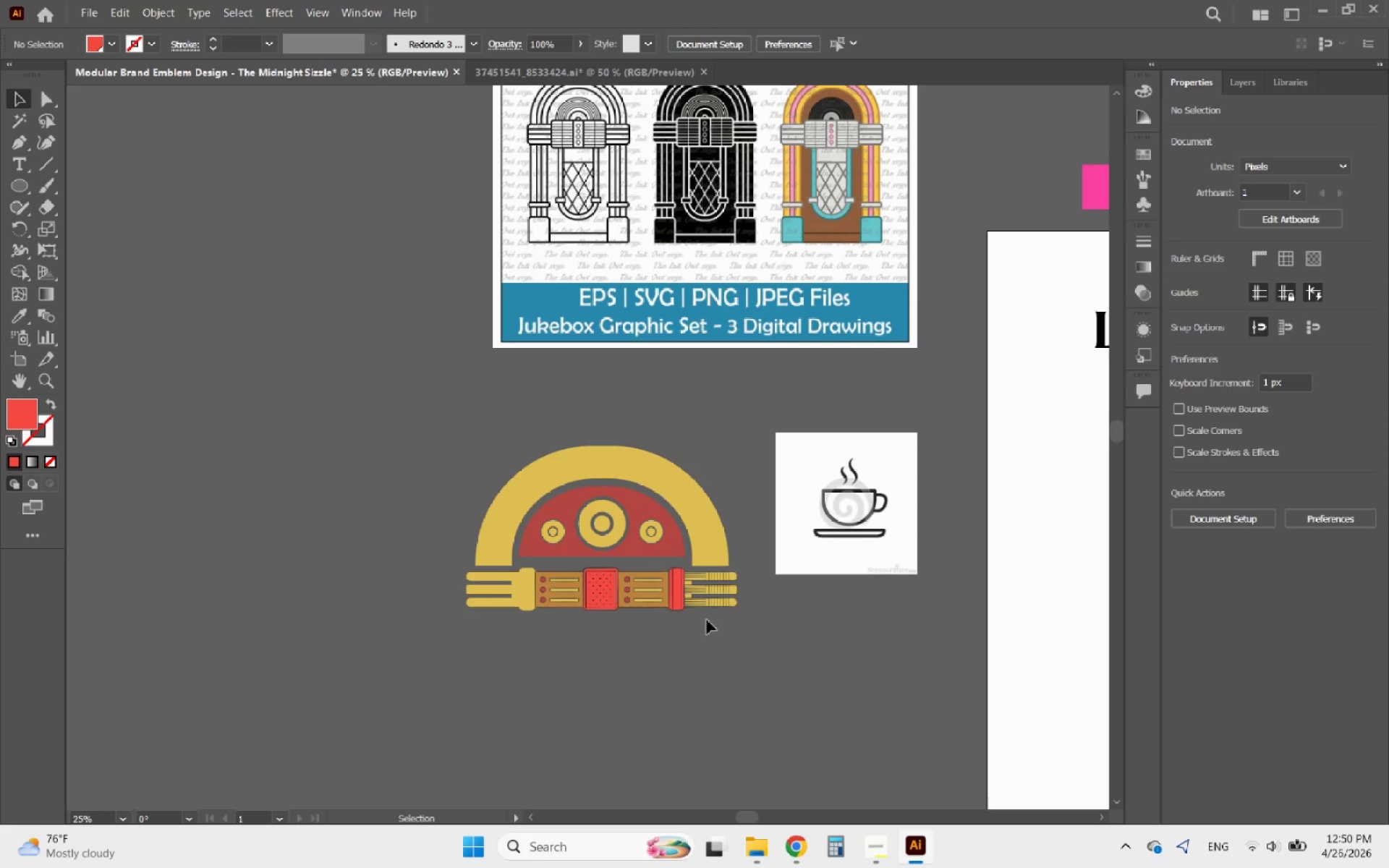 
scroll: coordinate [668, 594], scroll_direction: up, amount: 6.0
 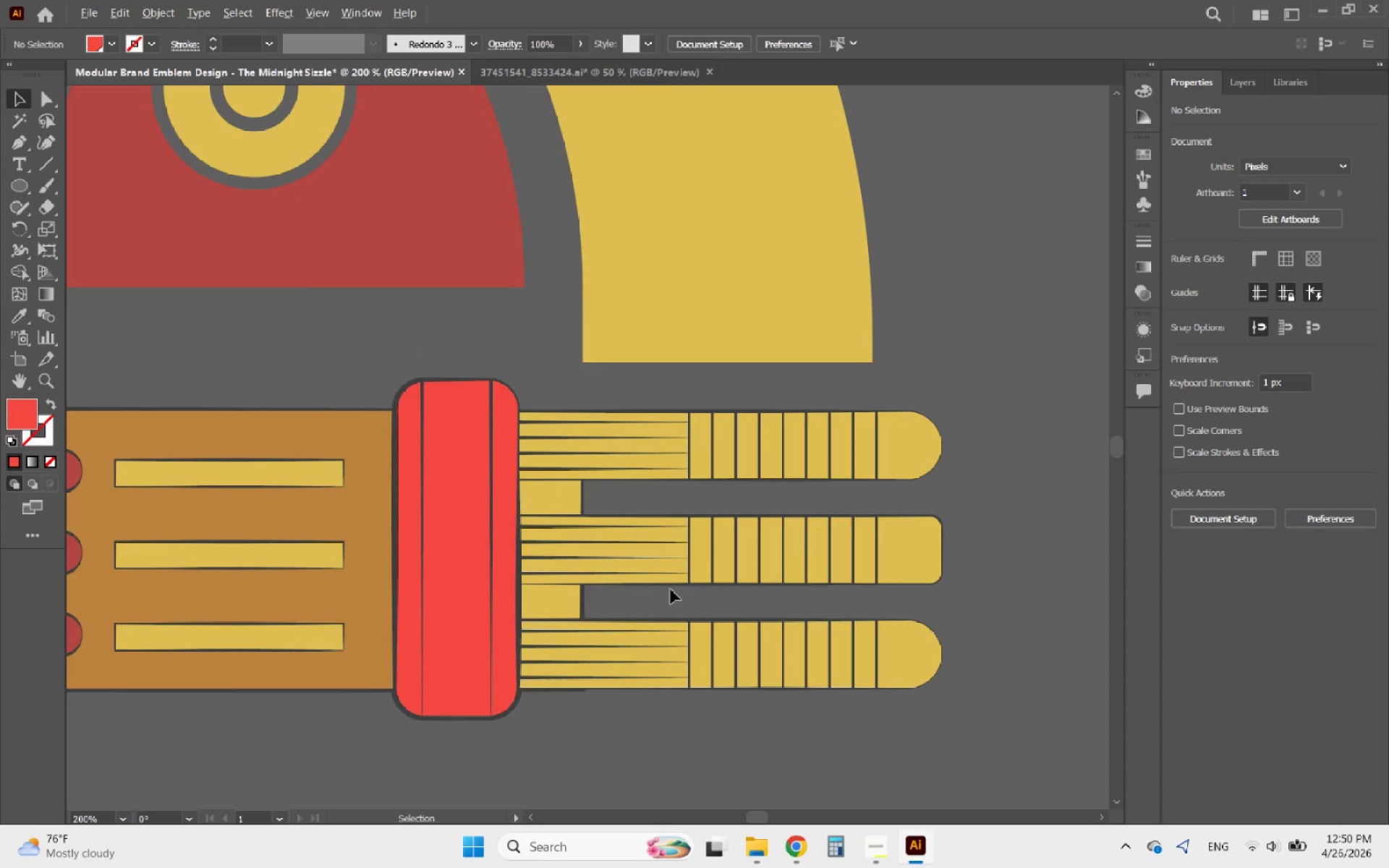 
mouse_move([702, 598])
 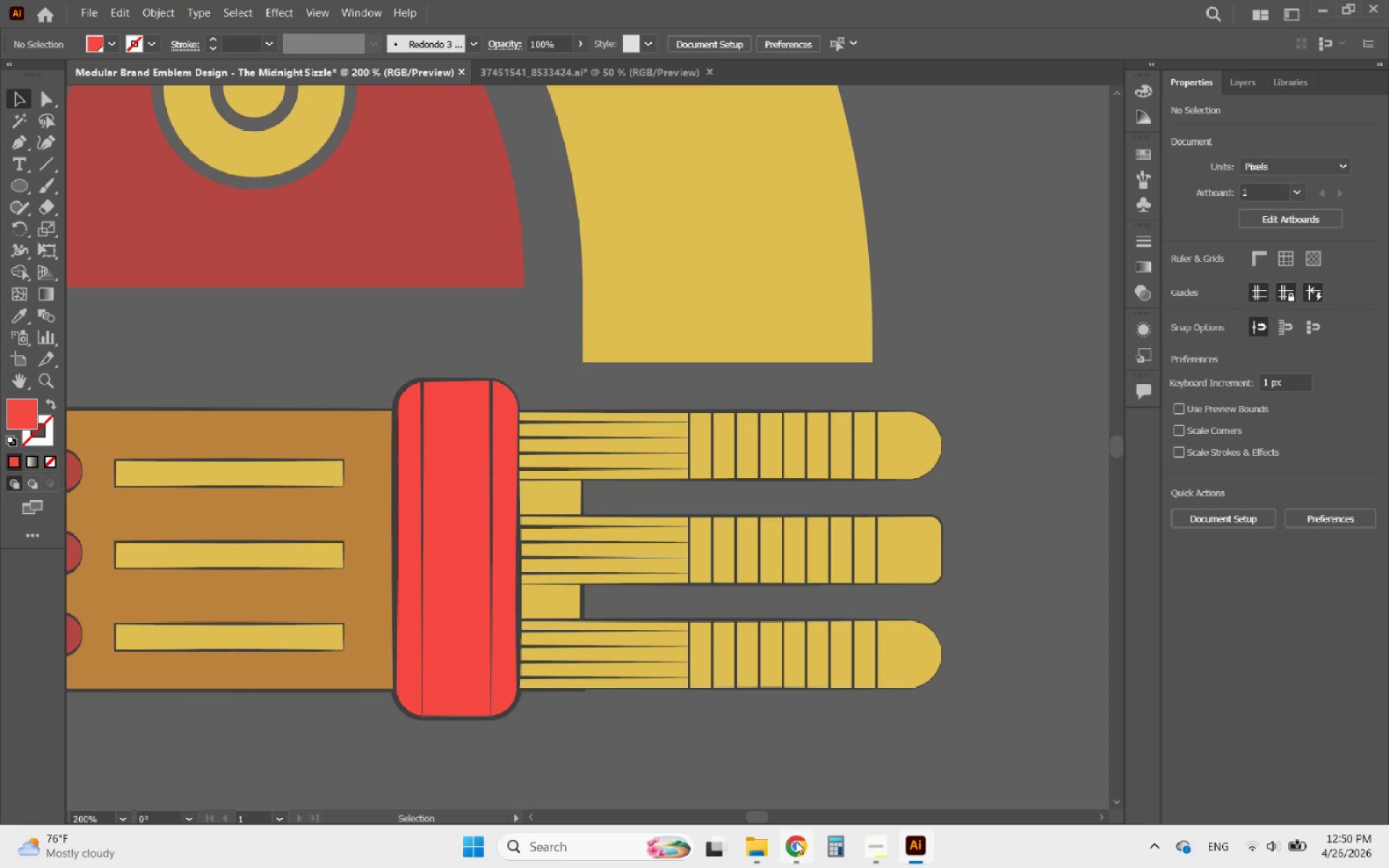 
left_click([796, 841])
 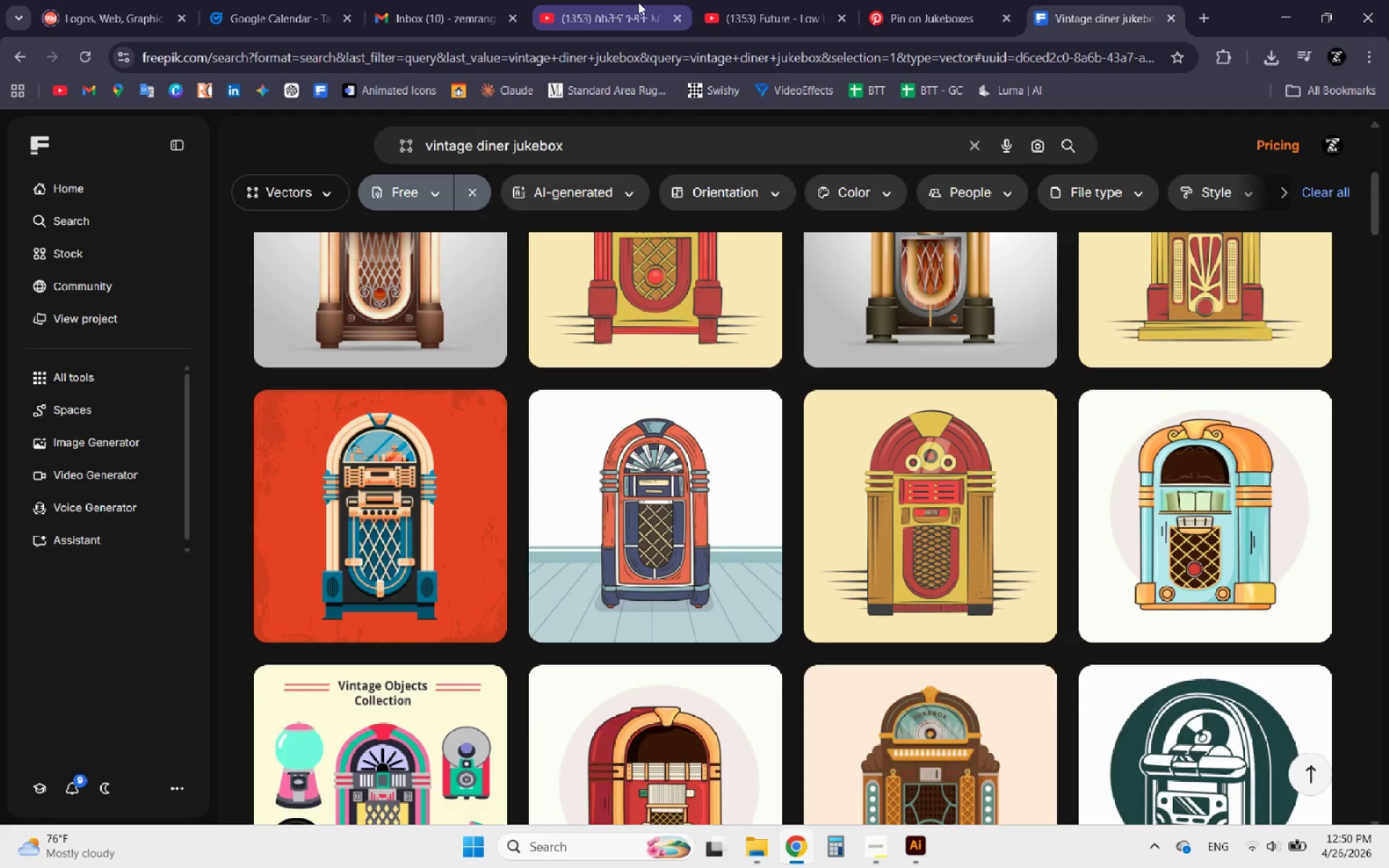 
left_click([762, 7])
 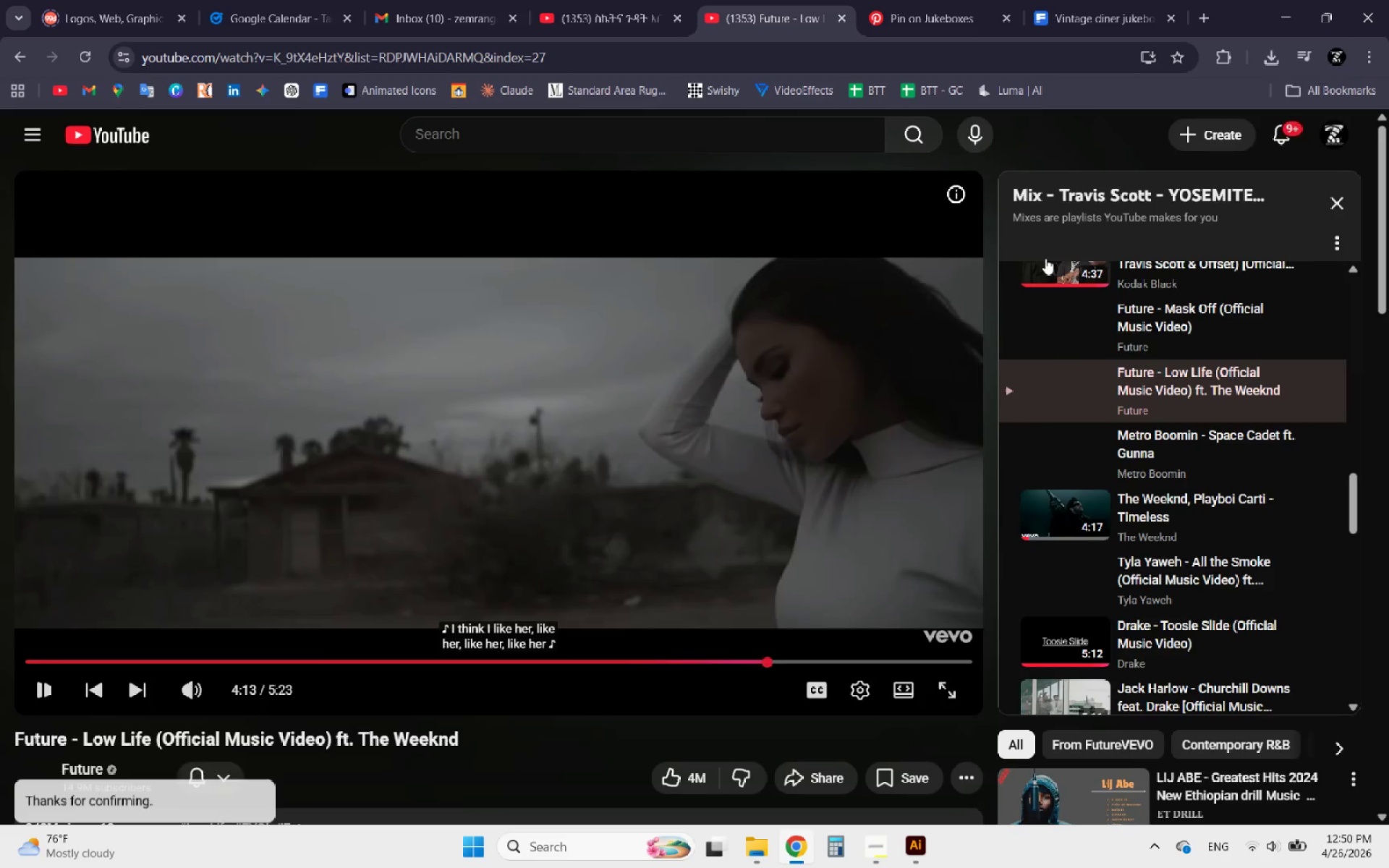 
left_click([1102, 11])
 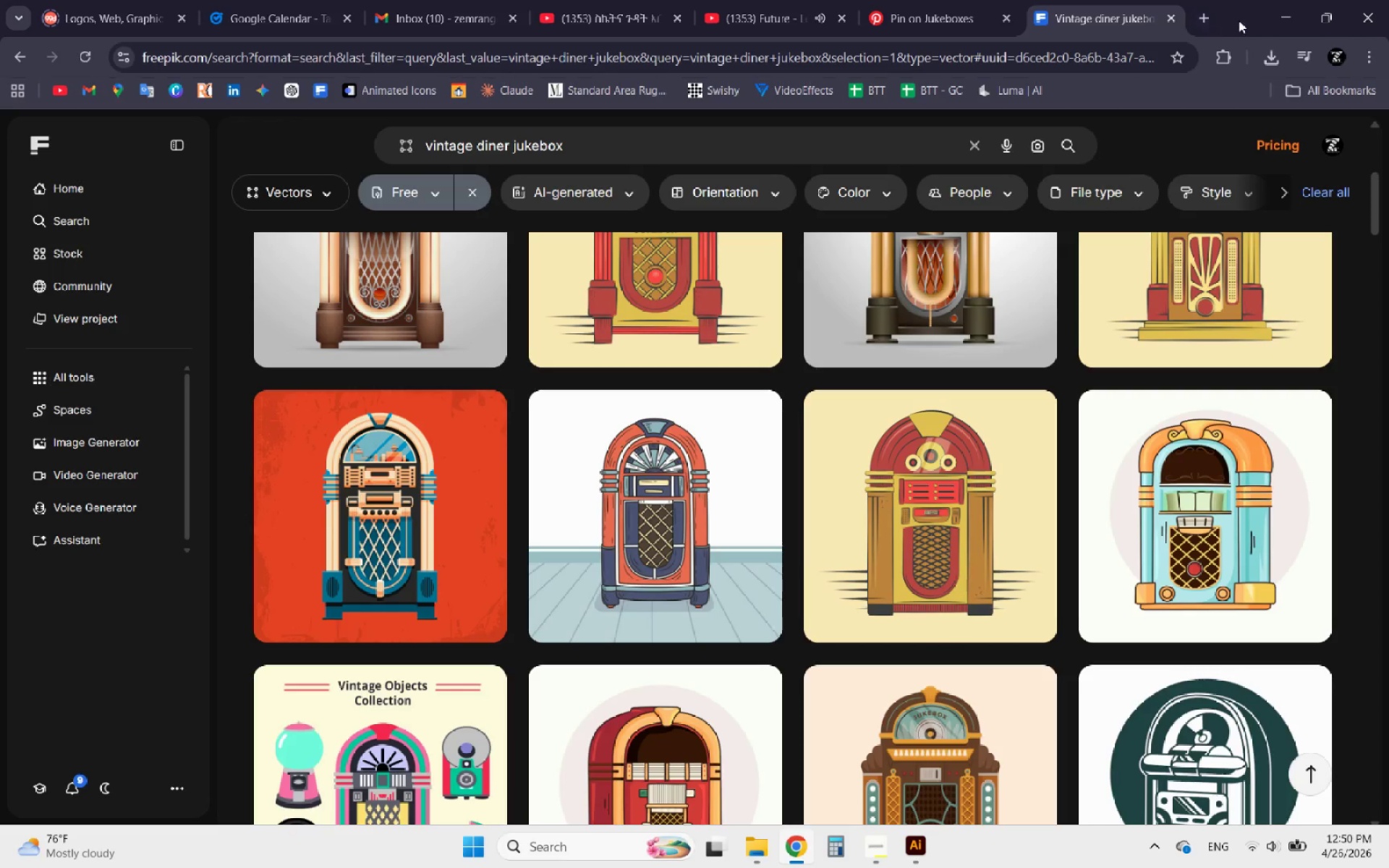 
left_click([1277, 23])
 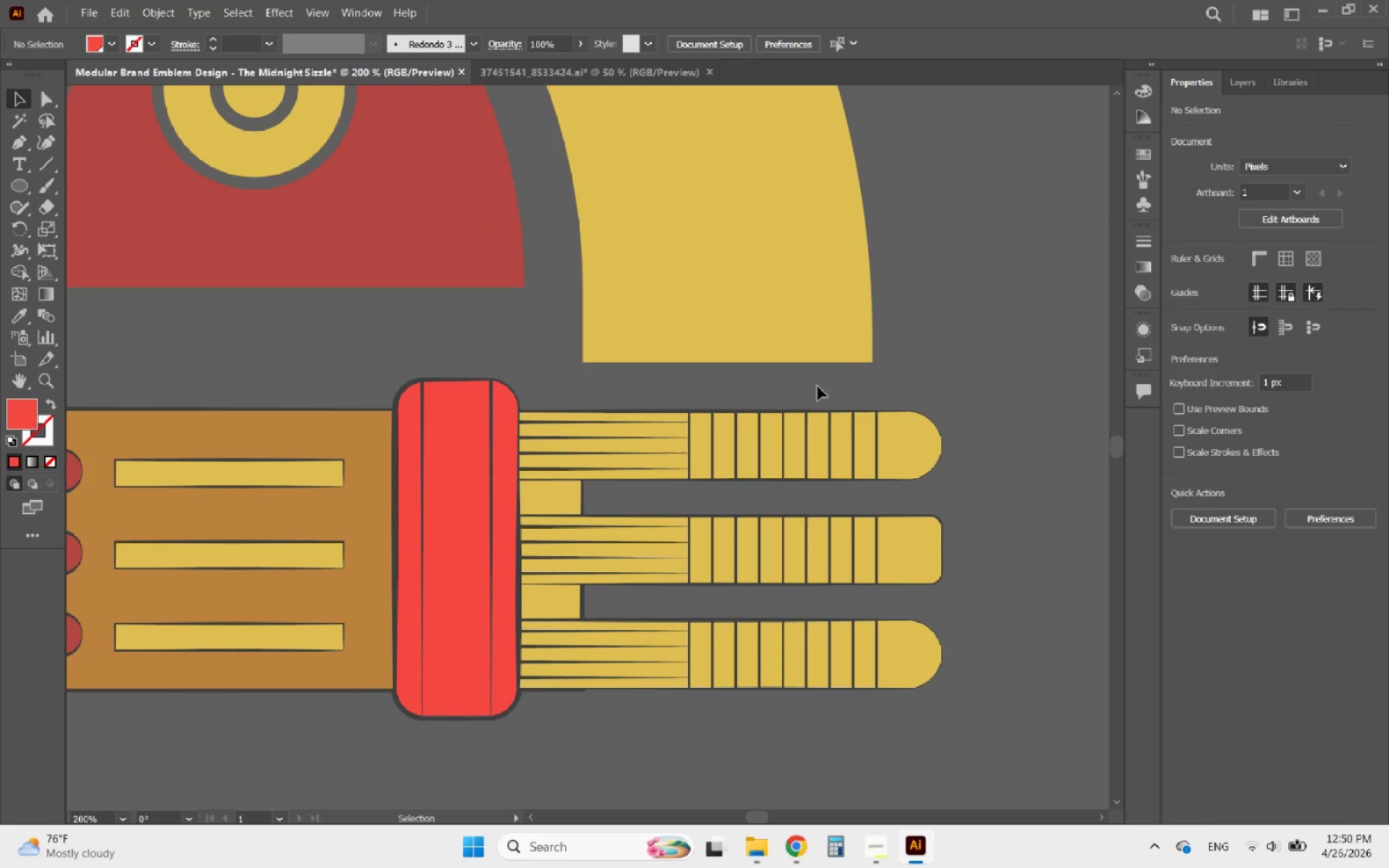 
key(Alt+AltLeft)
 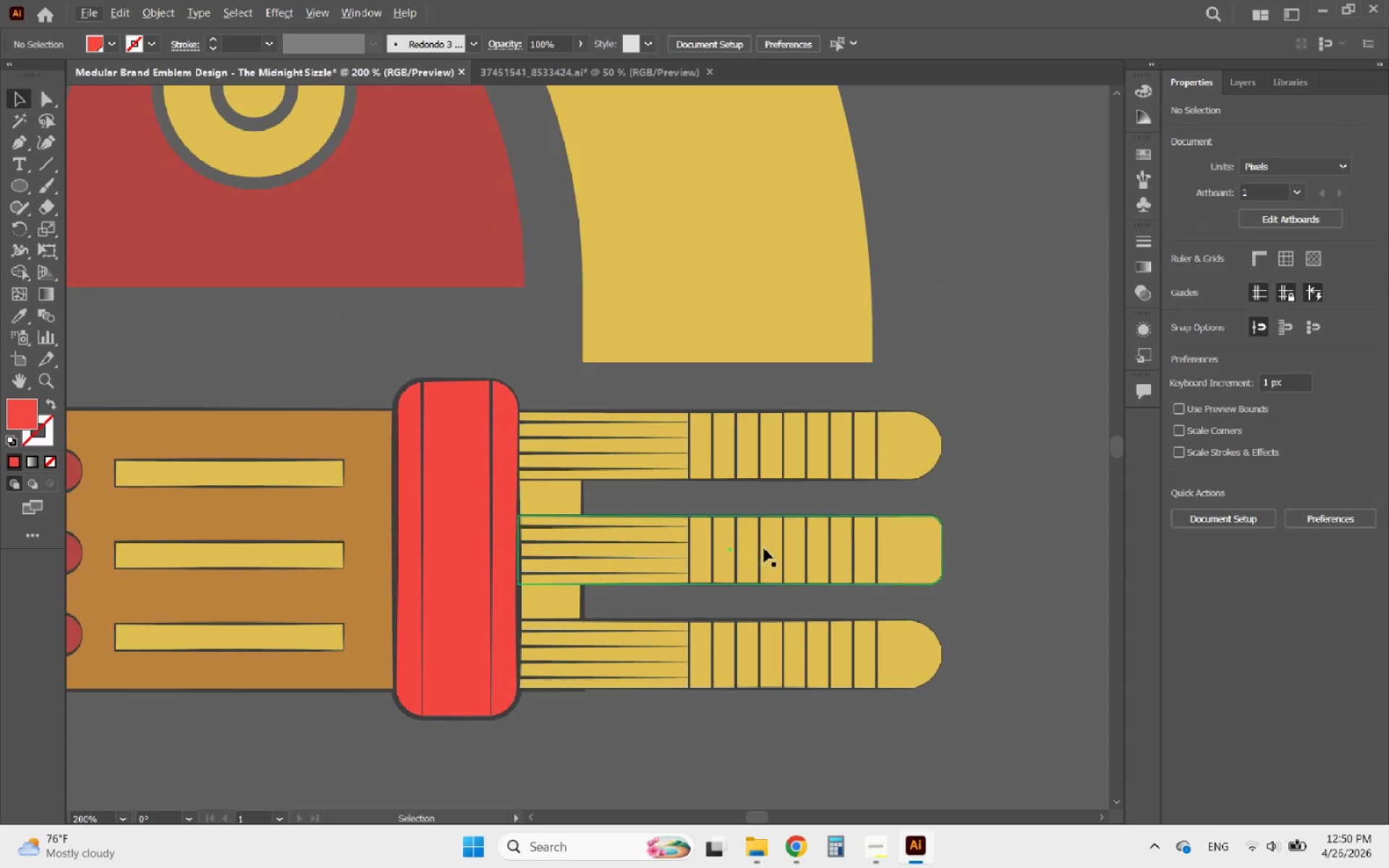 
left_click([764, 548])
 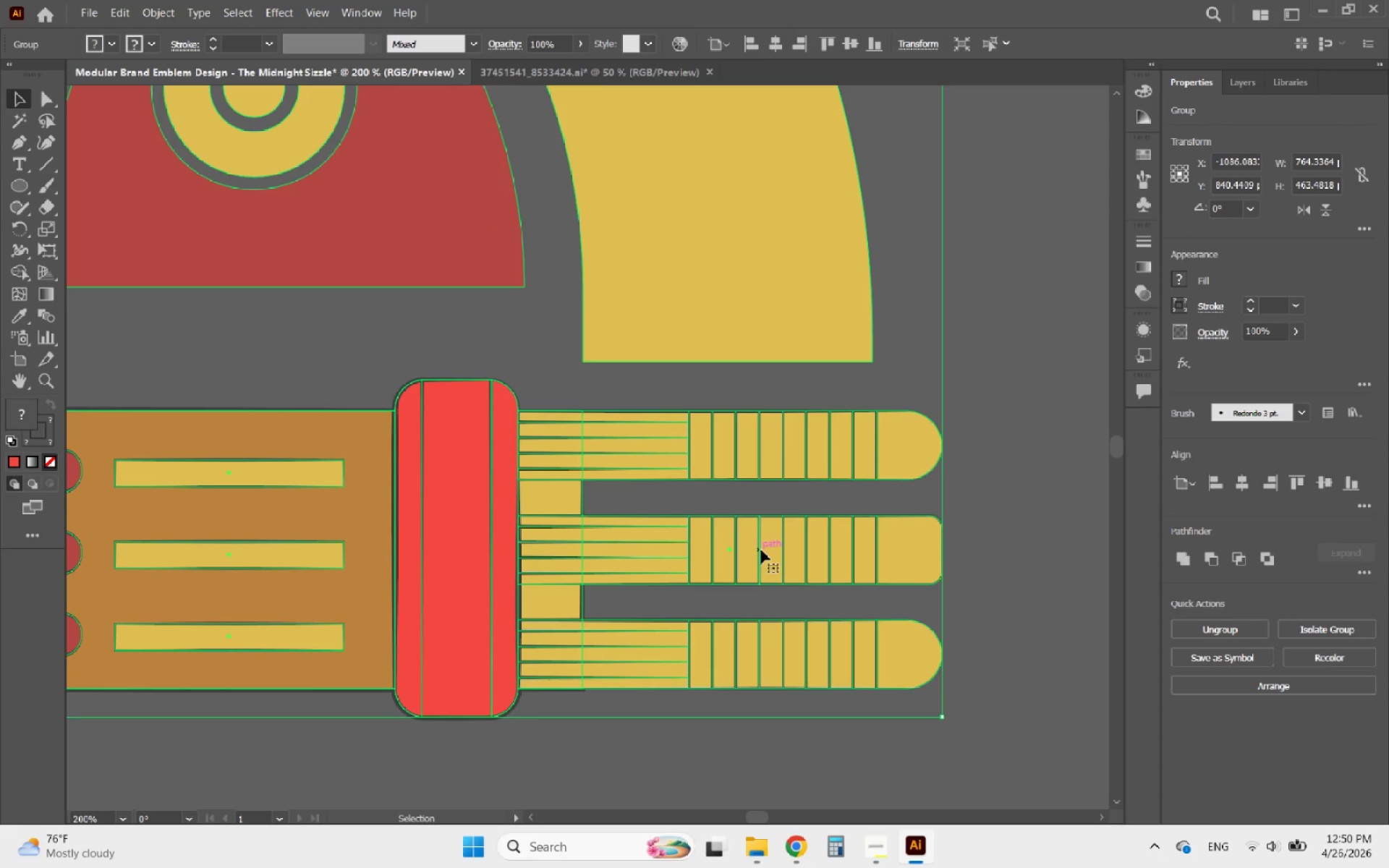 
double_click([761, 550])
 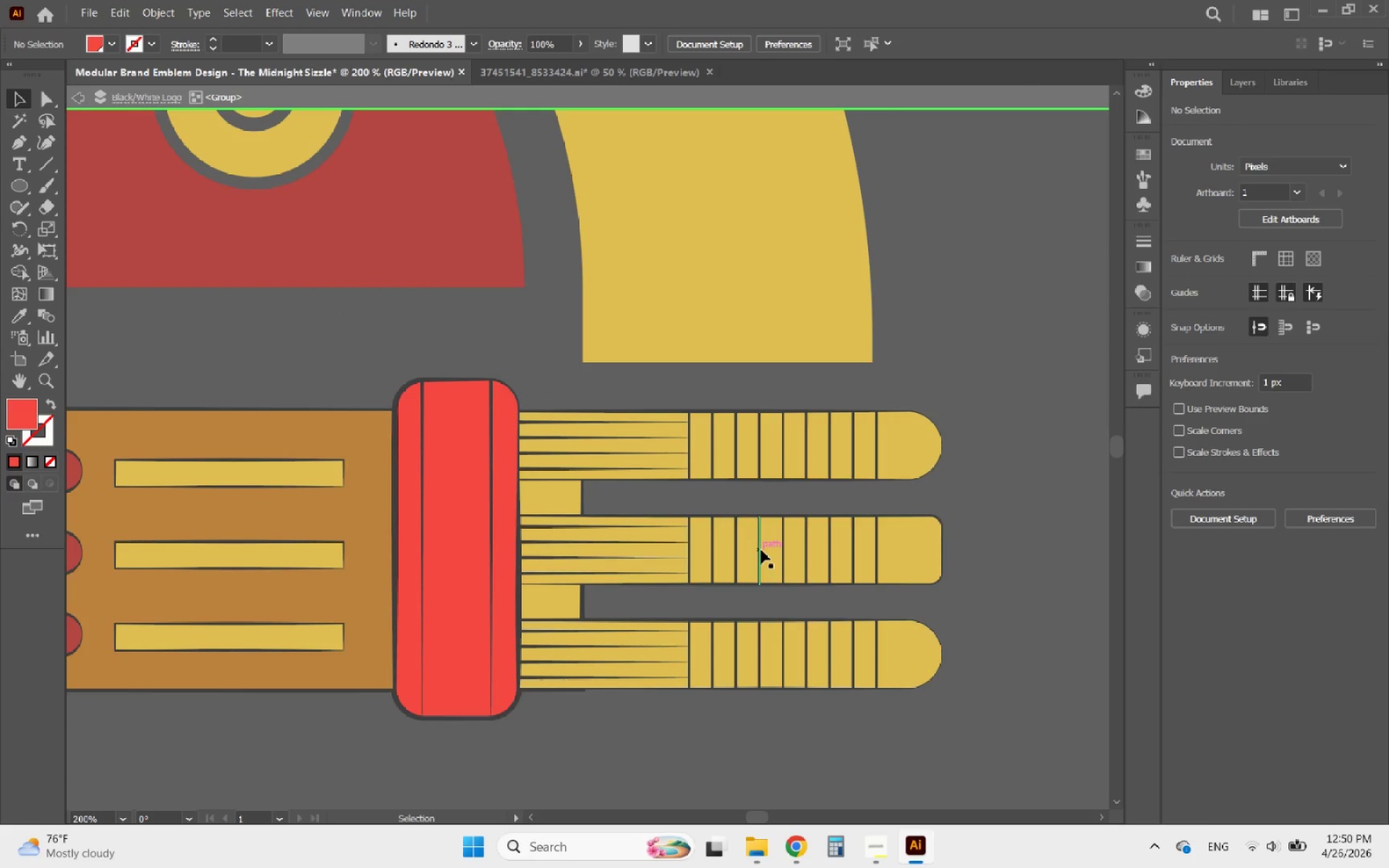 
triple_click([761, 550])
 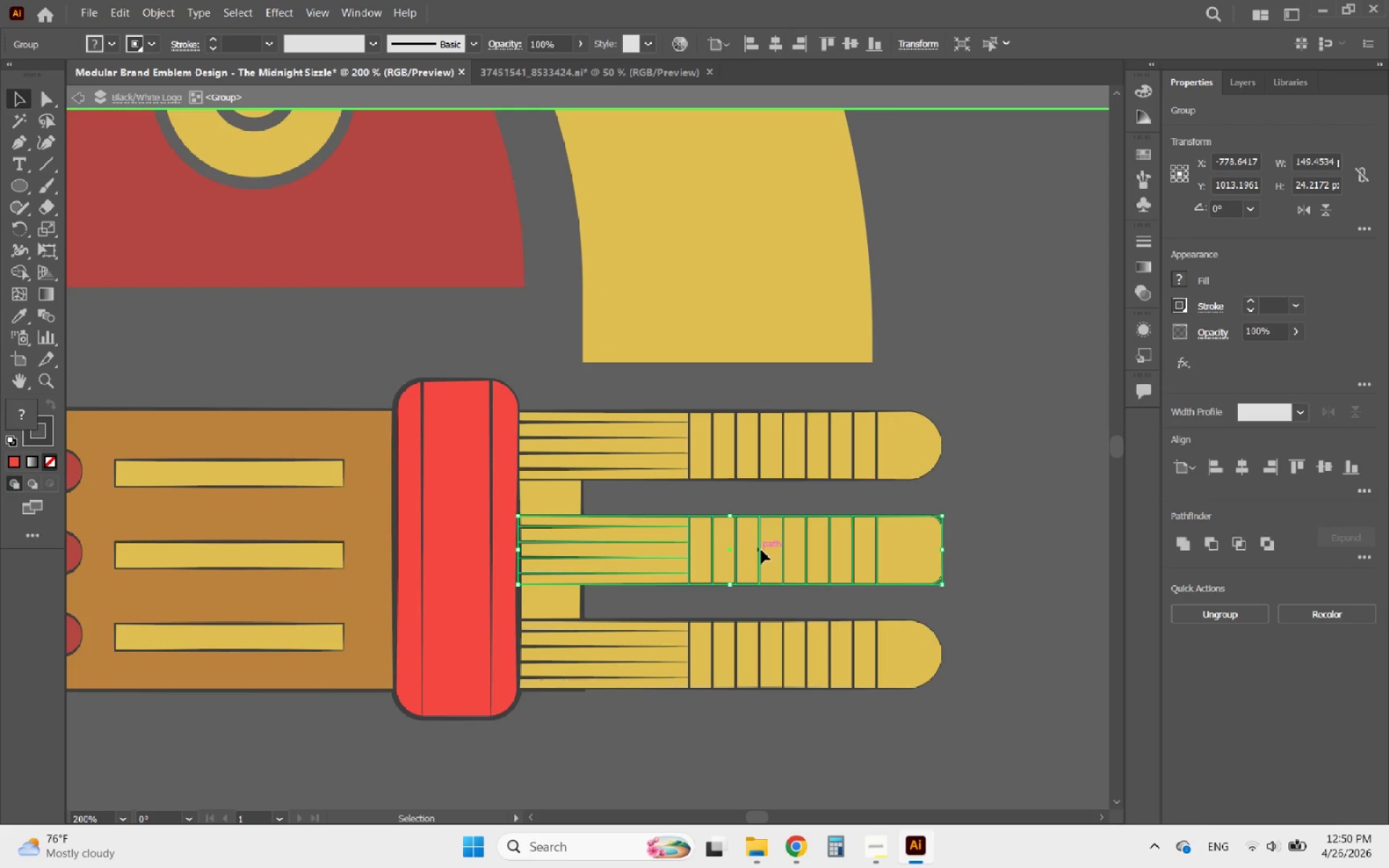 
double_click([761, 550])
 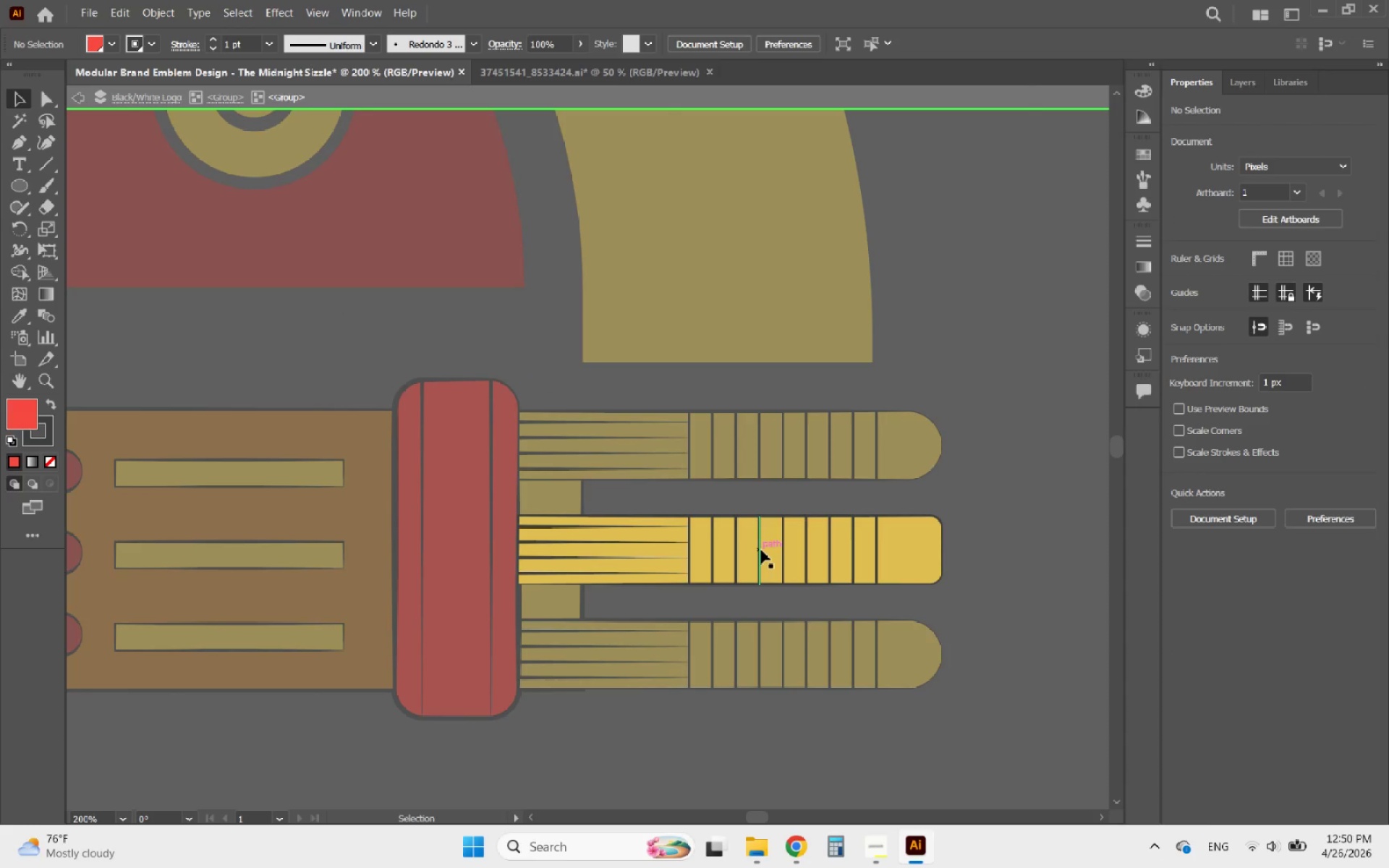 
triple_click([761, 550])
 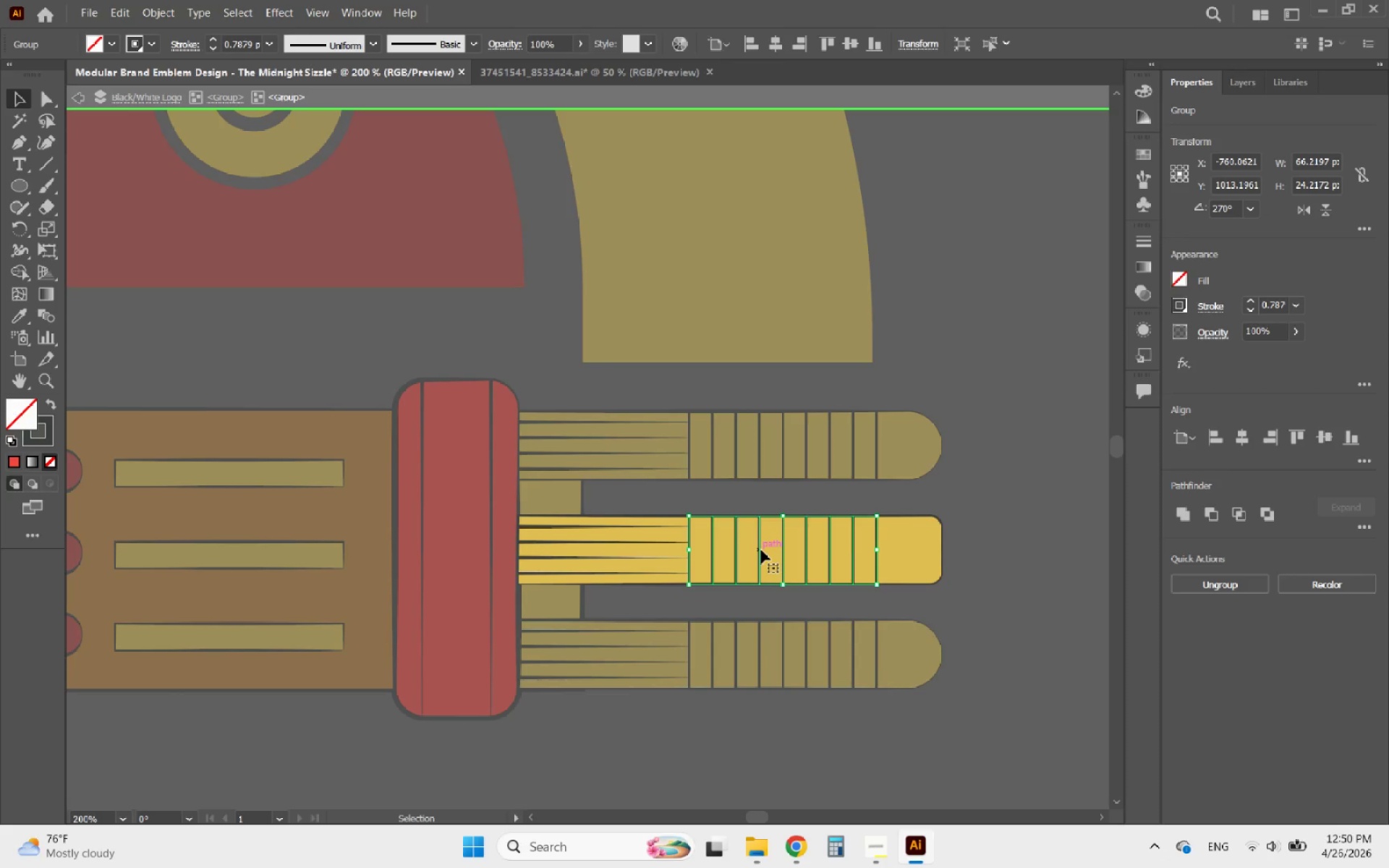 
key(Delete)
 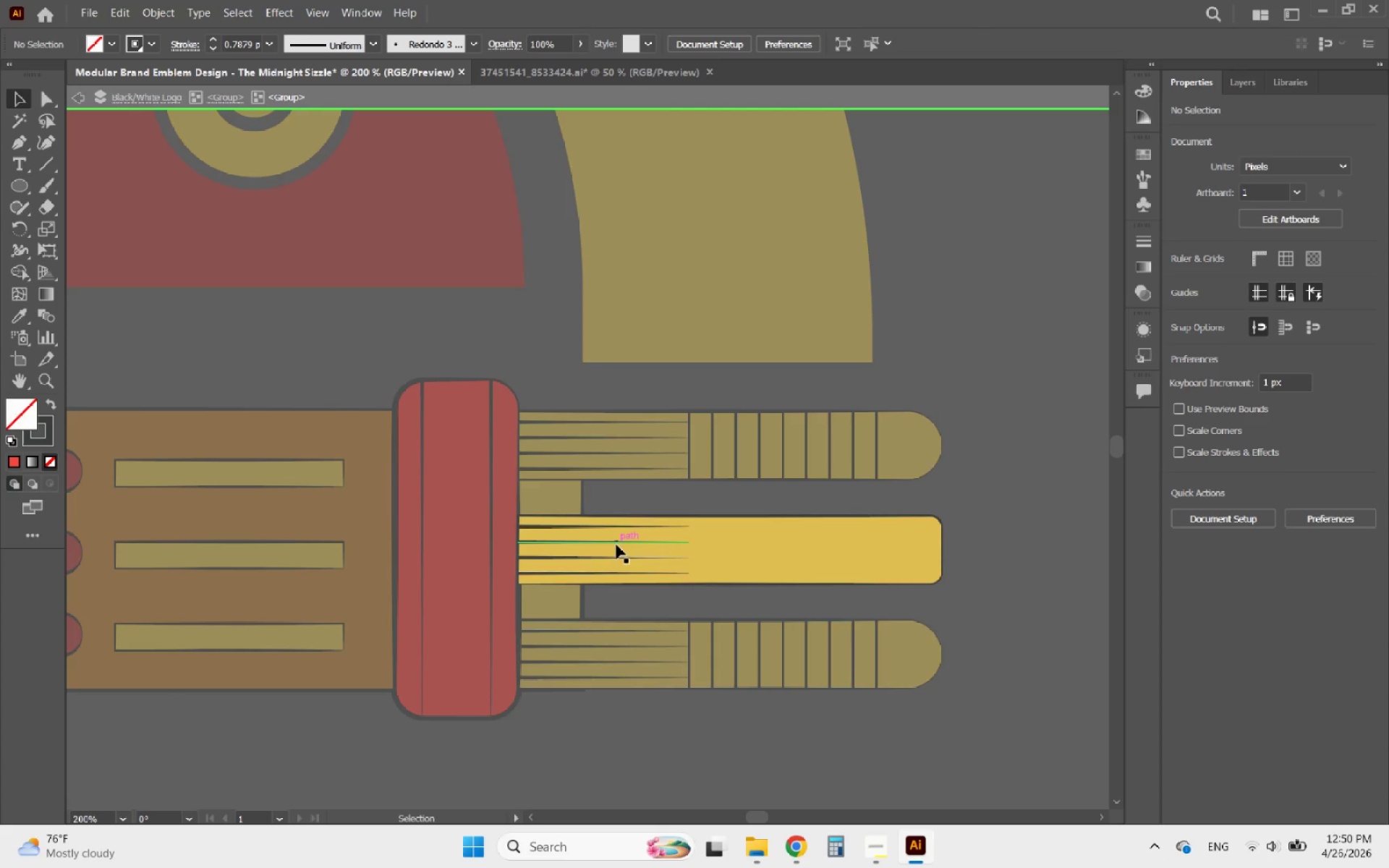 
left_click([616, 545])
 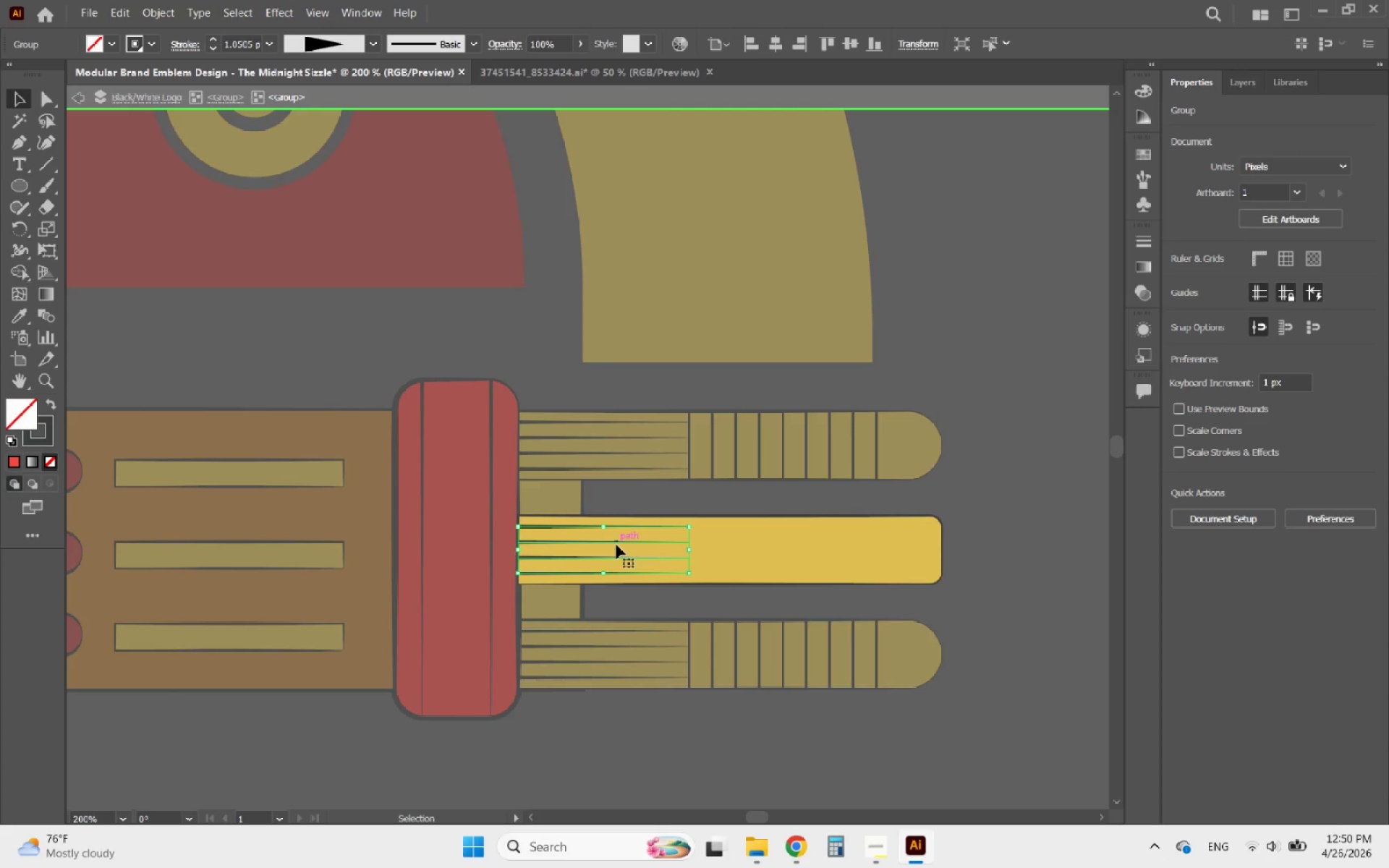 
key(Delete)
 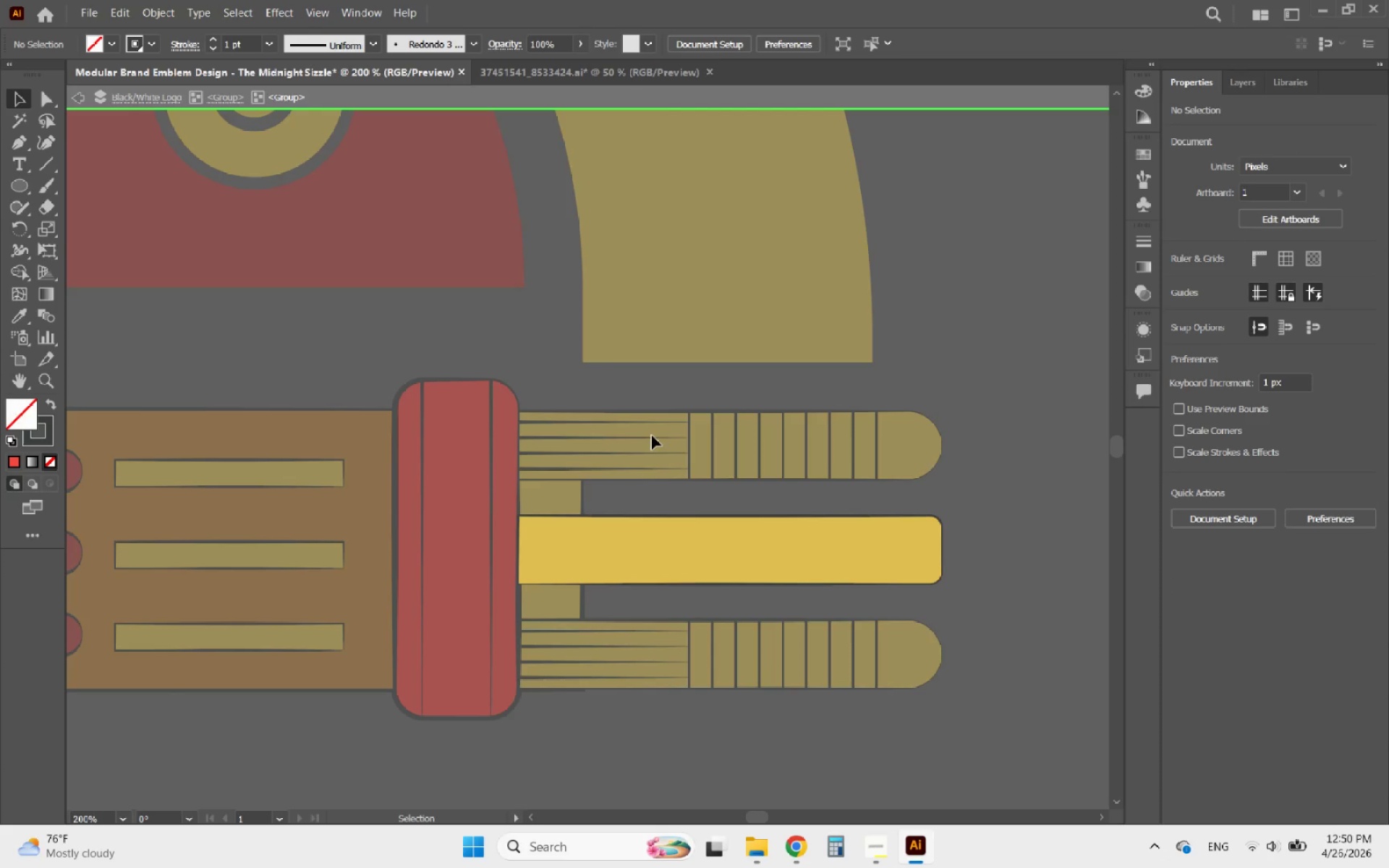 
double_click([647, 437])
 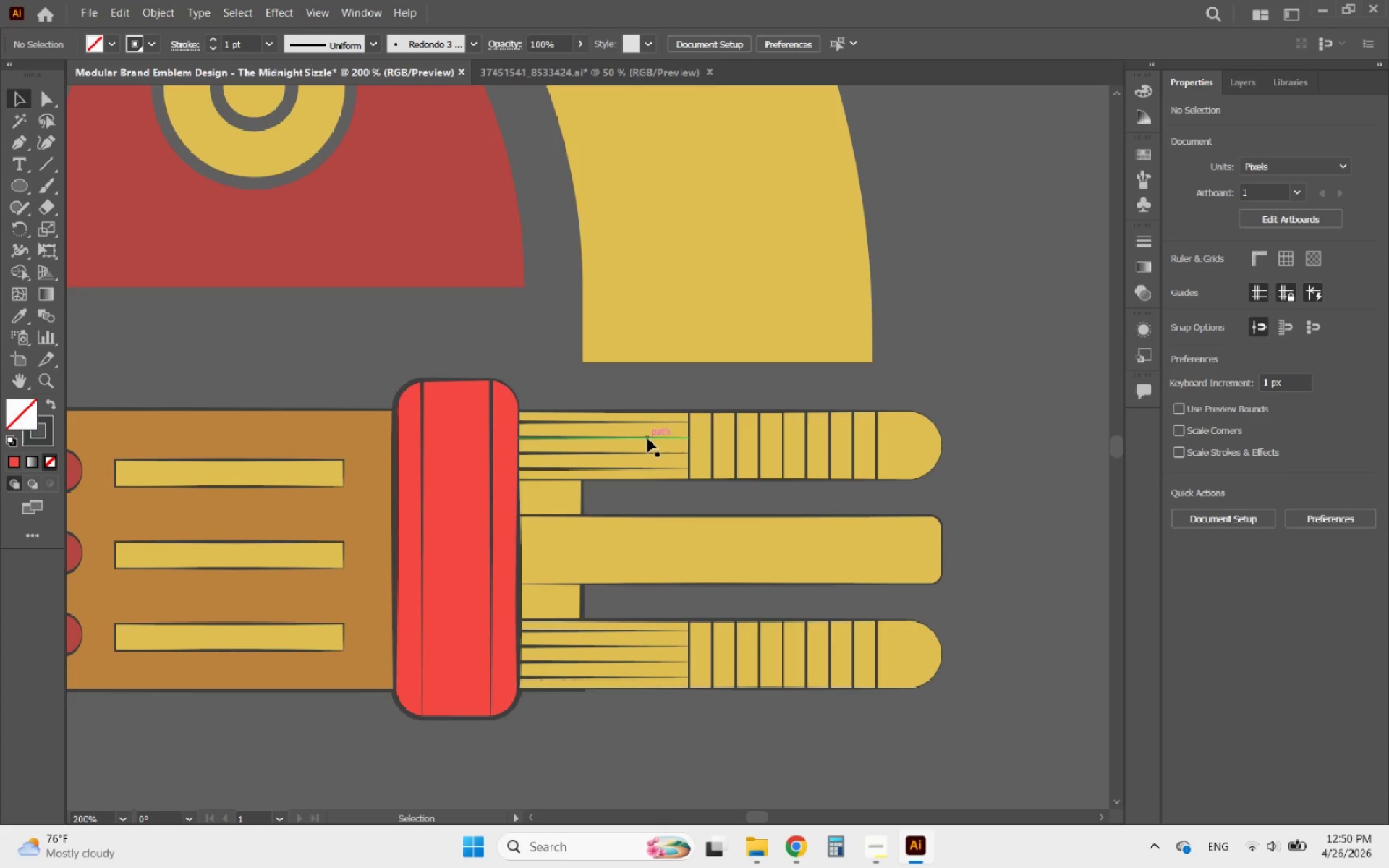 
triple_click([652, 440])
 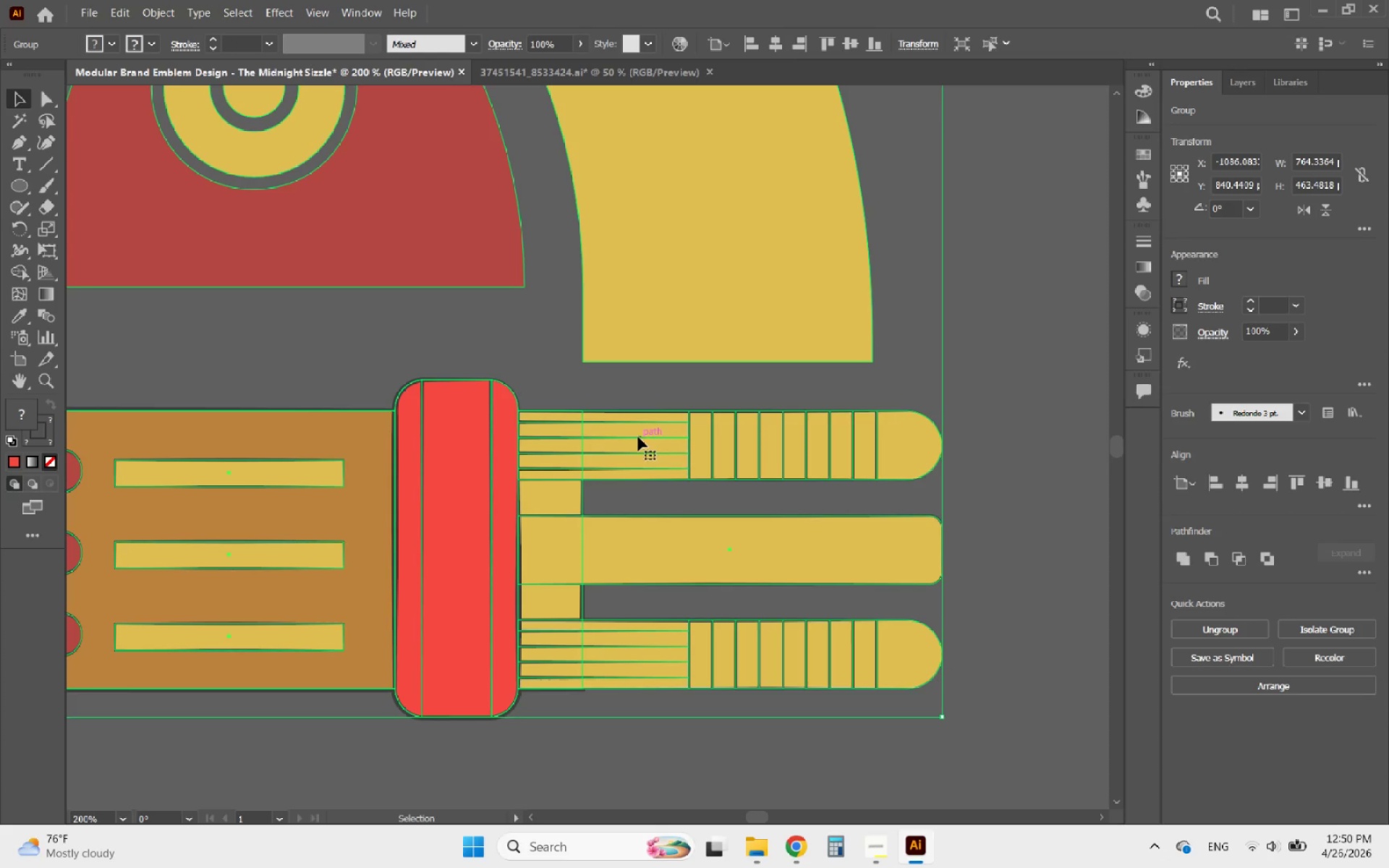 
double_click([638, 437])
 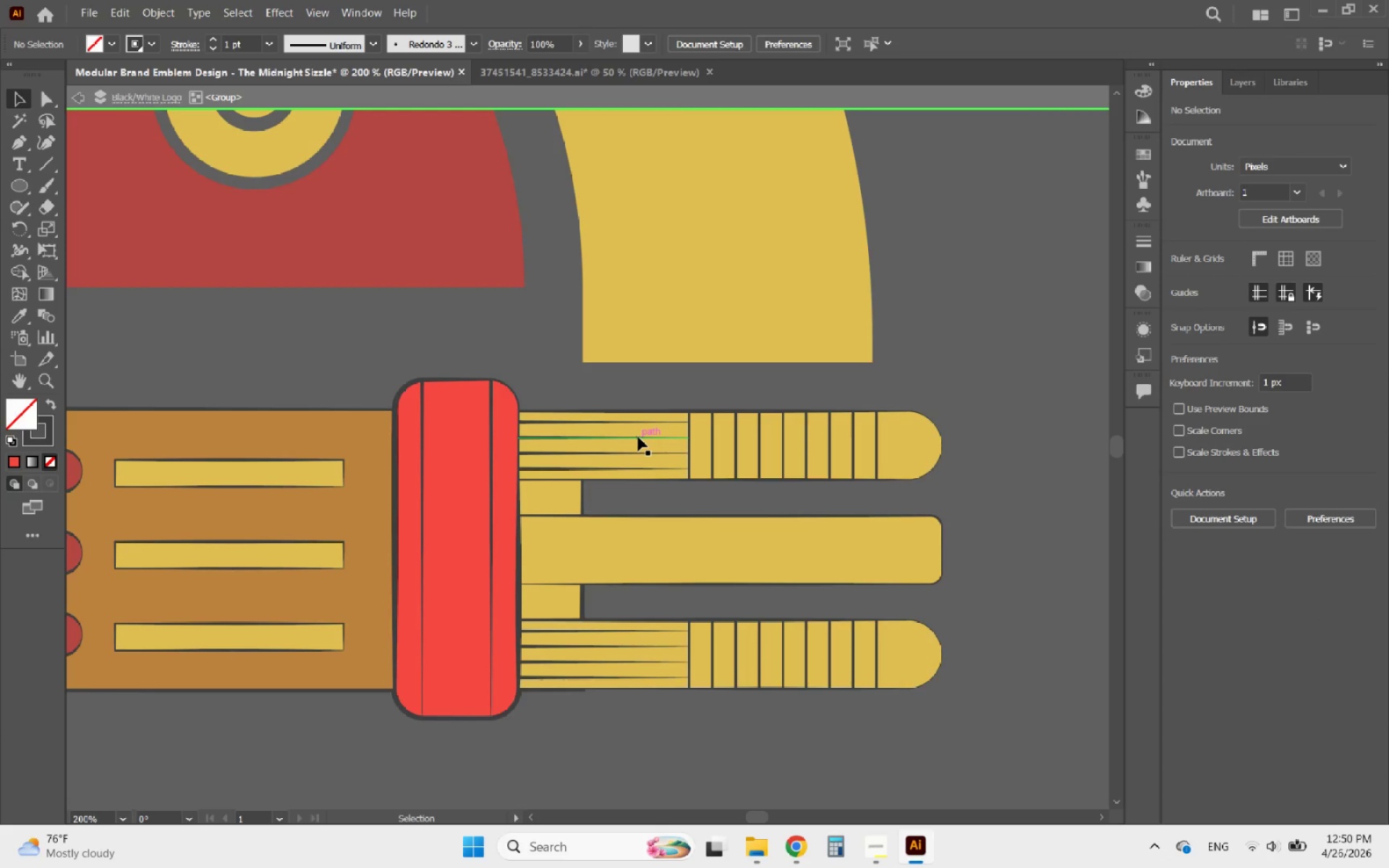 
triple_click([638, 437])
 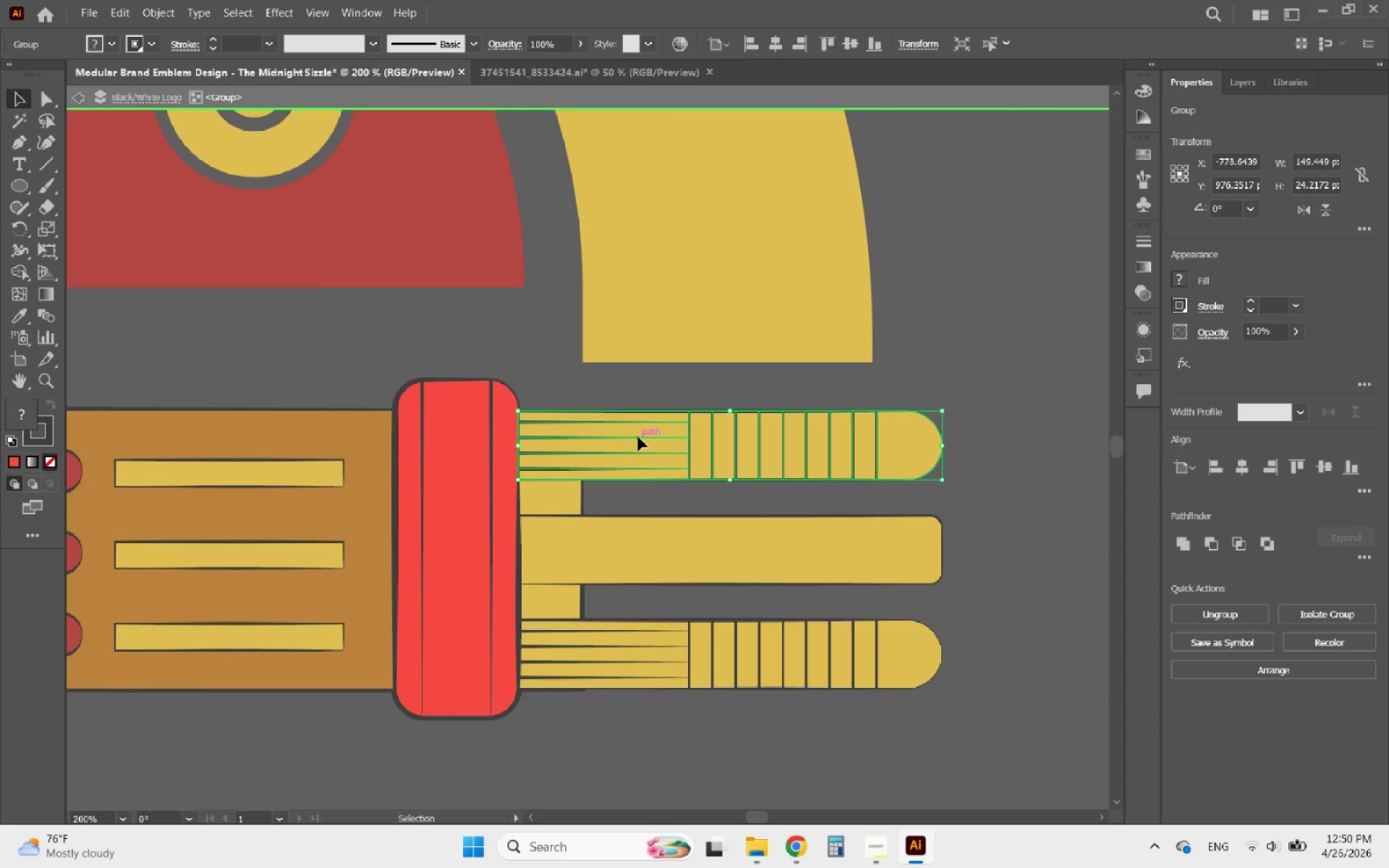 
double_click([638, 437])
 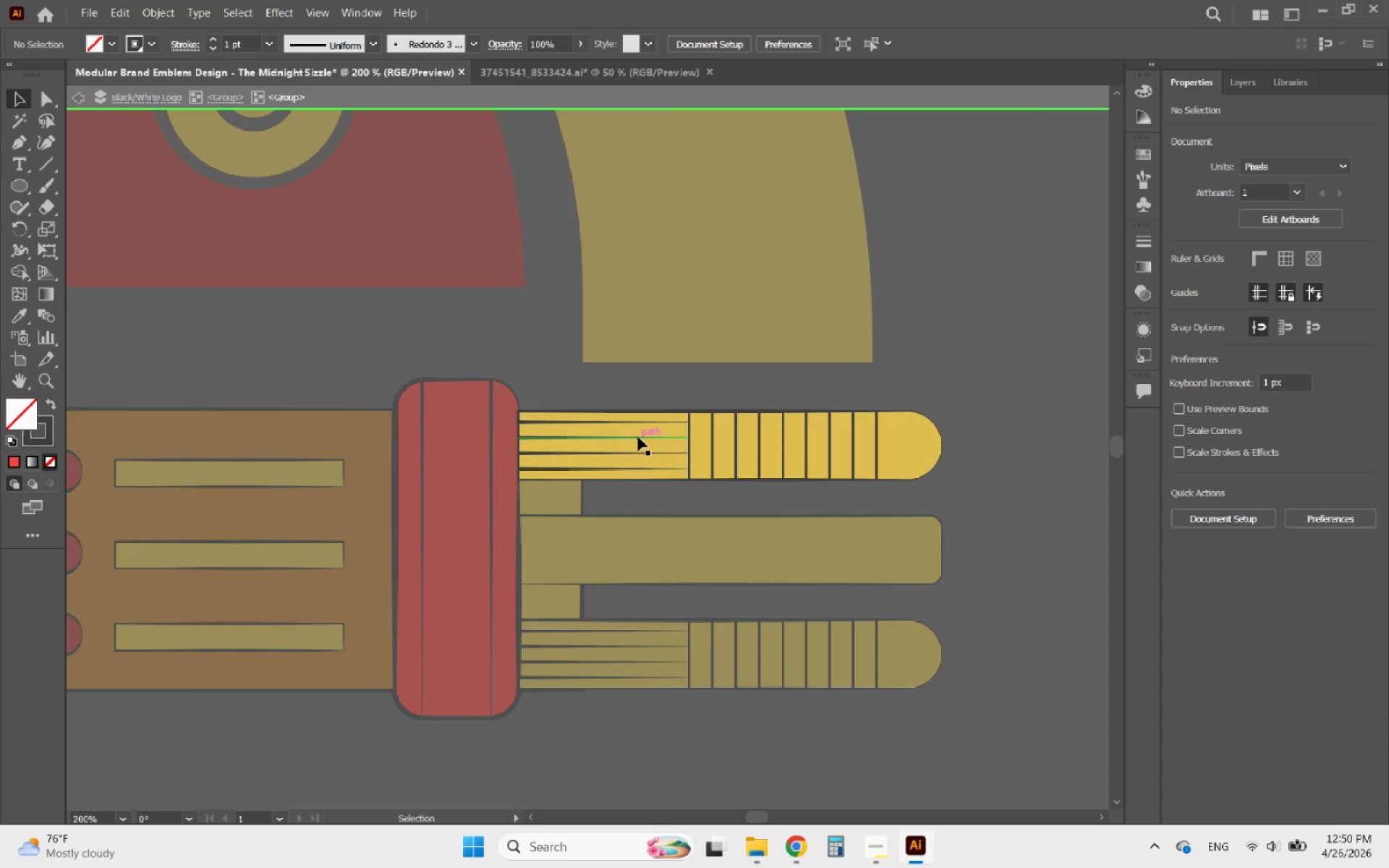 
triple_click([638, 437])
 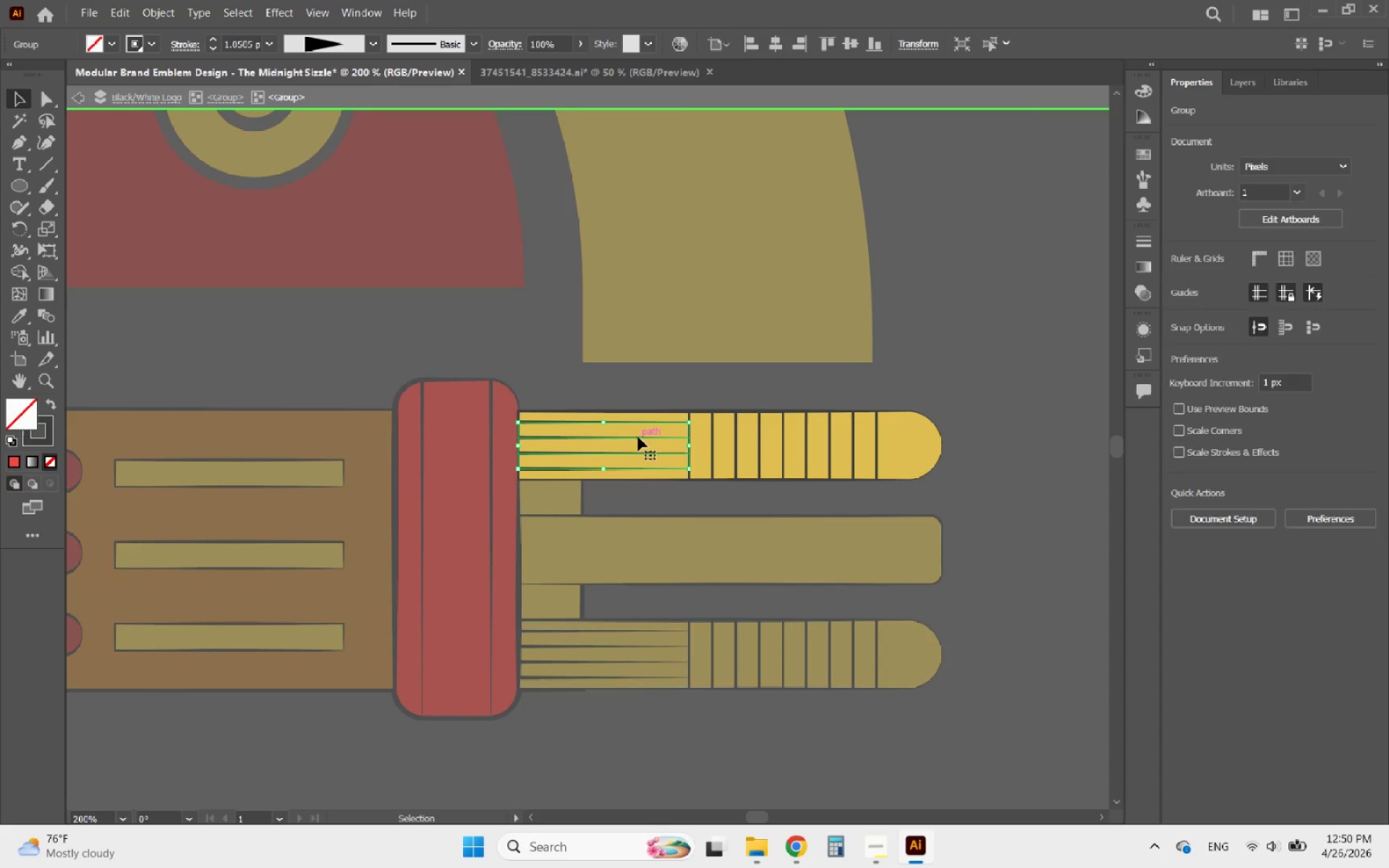 
key(Delete)
 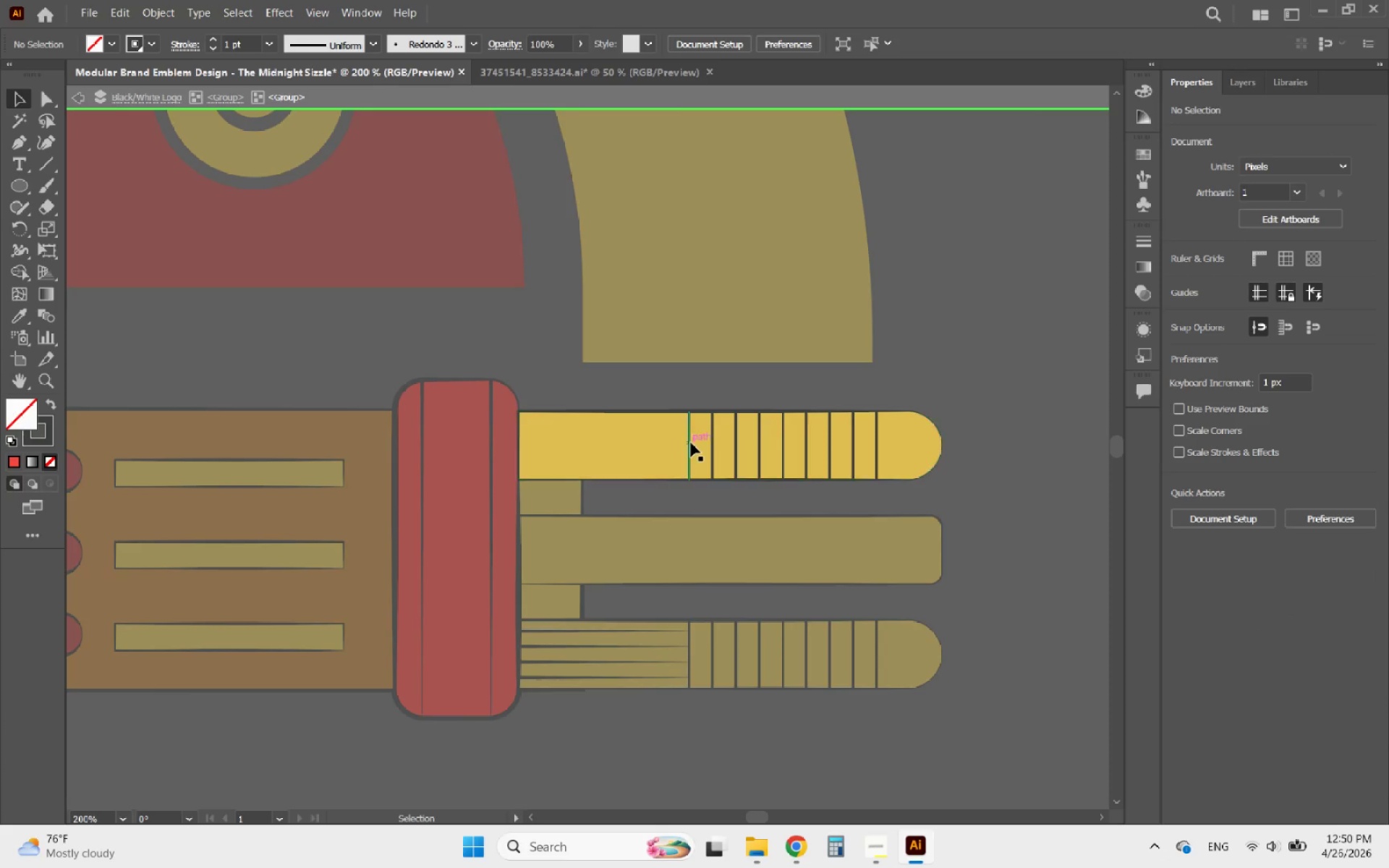 
left_click([691, 442])
 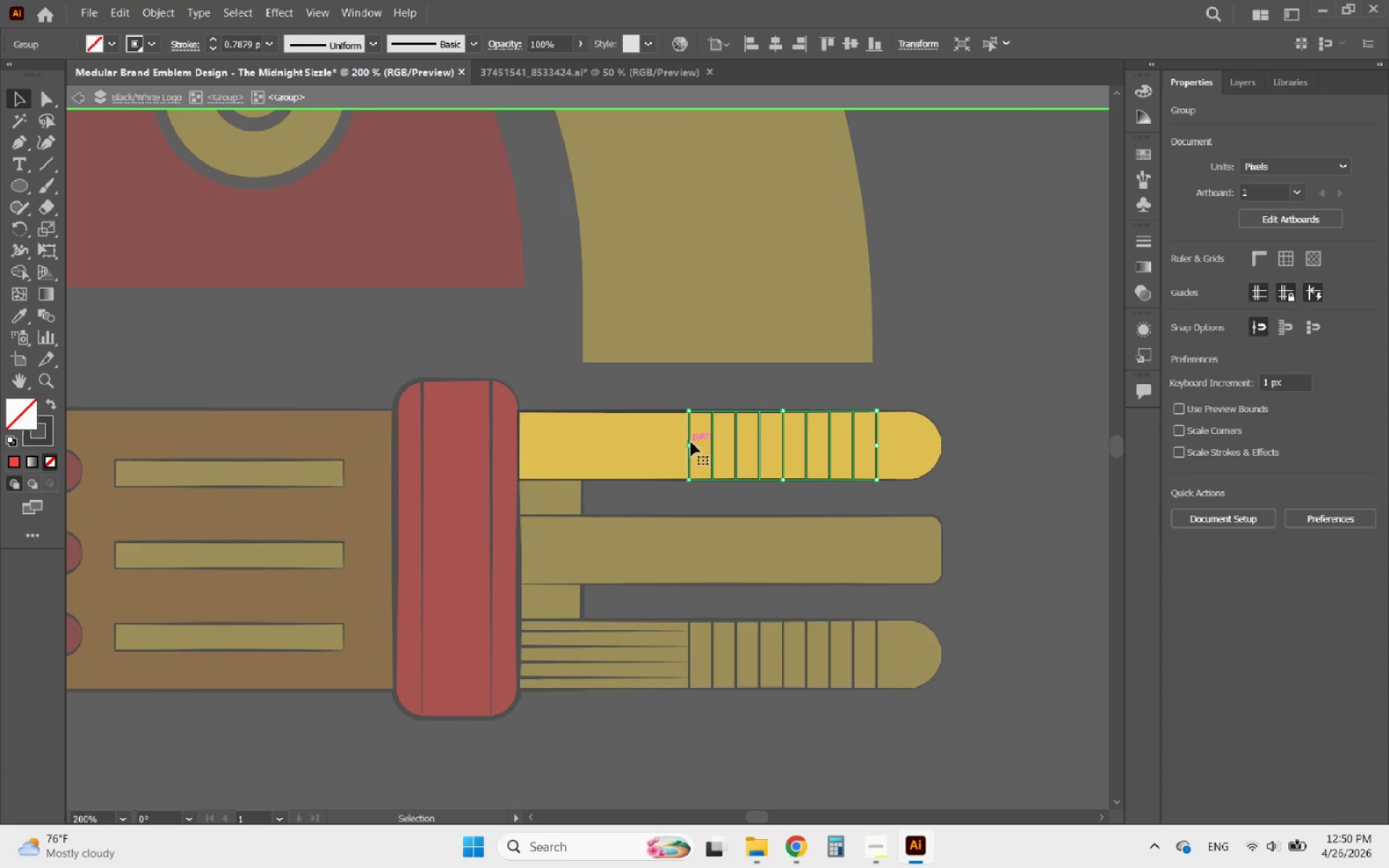 
key(Delete)
 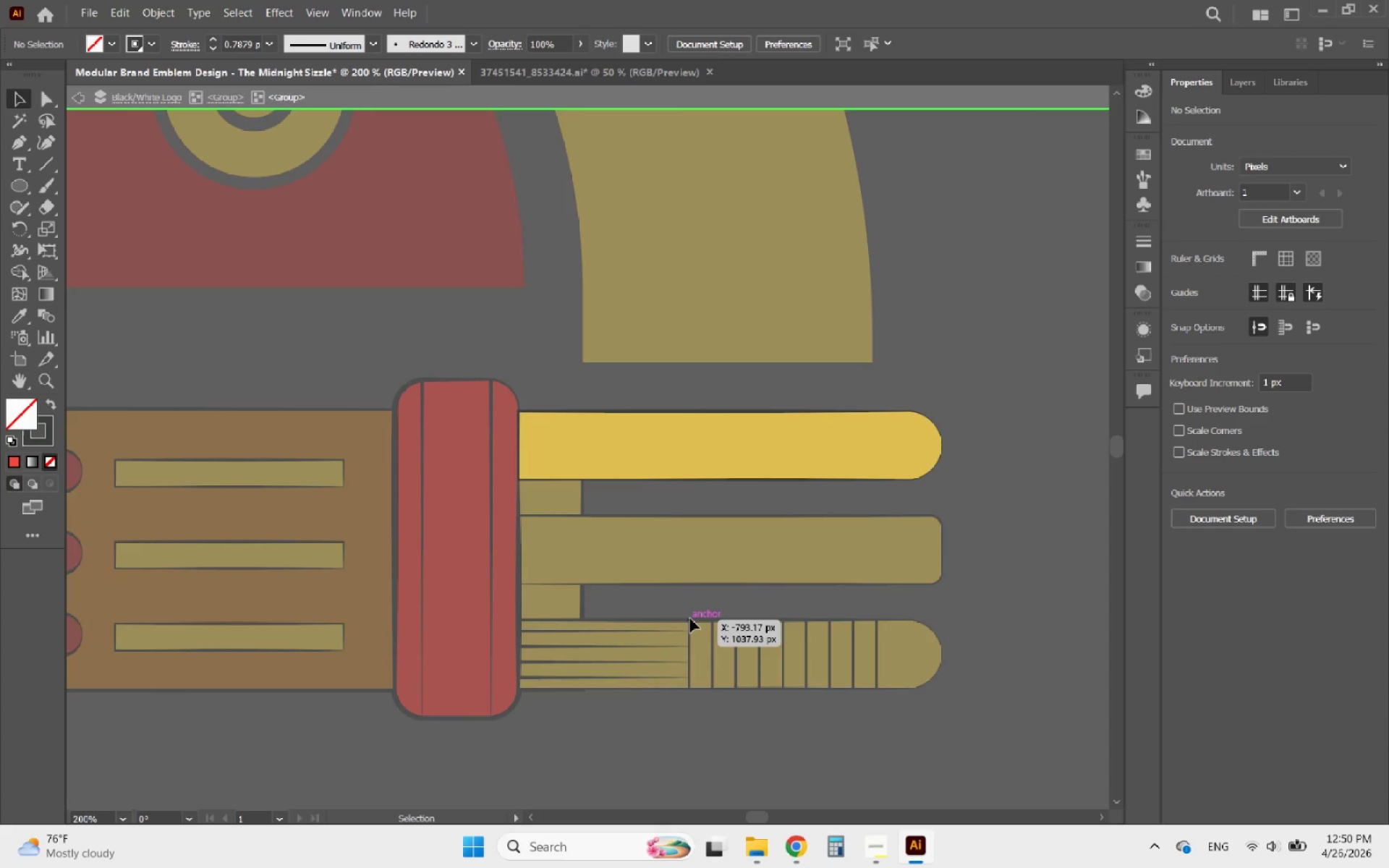 
double_click([690, 618])
 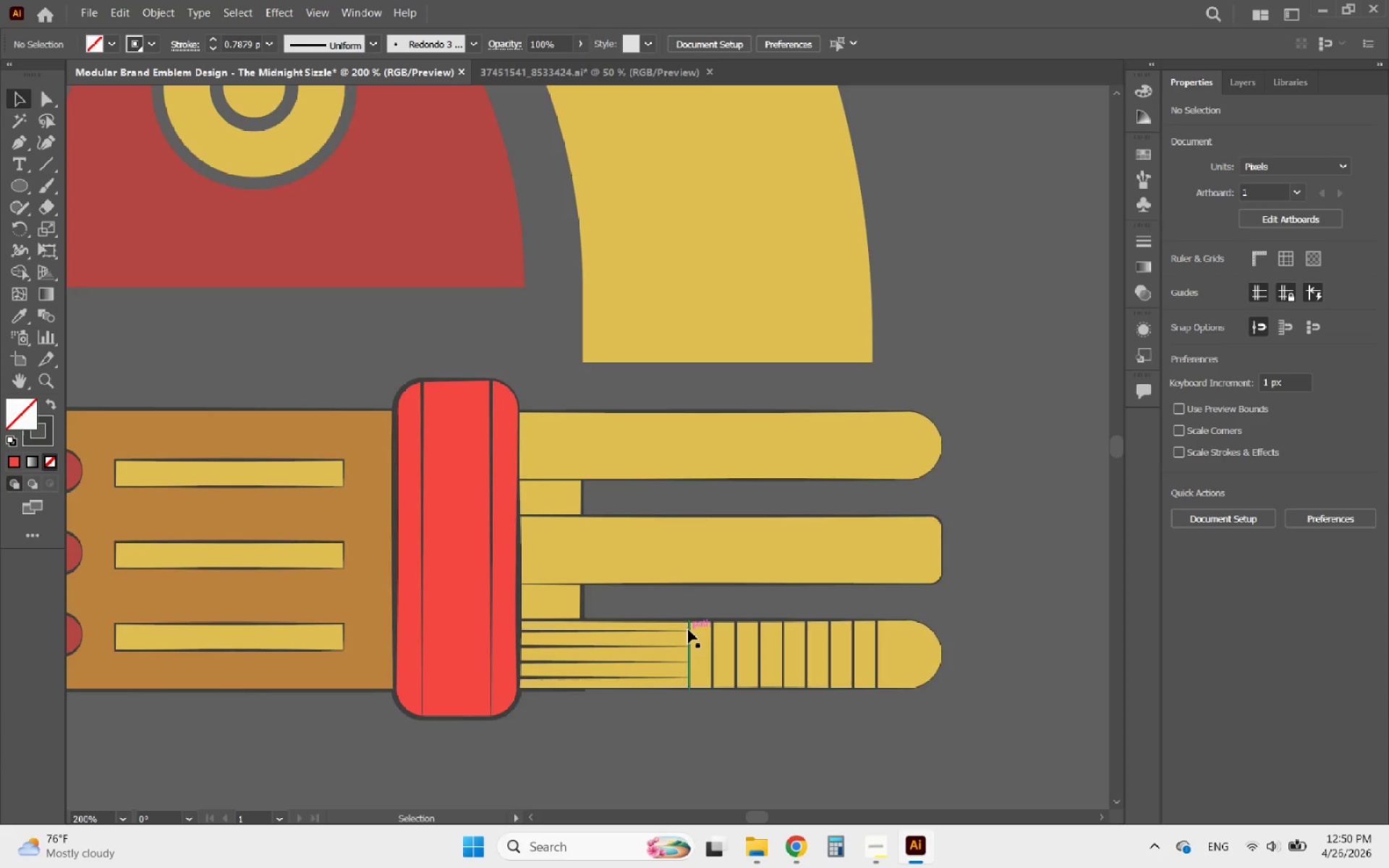 
left_click([688, 629])
 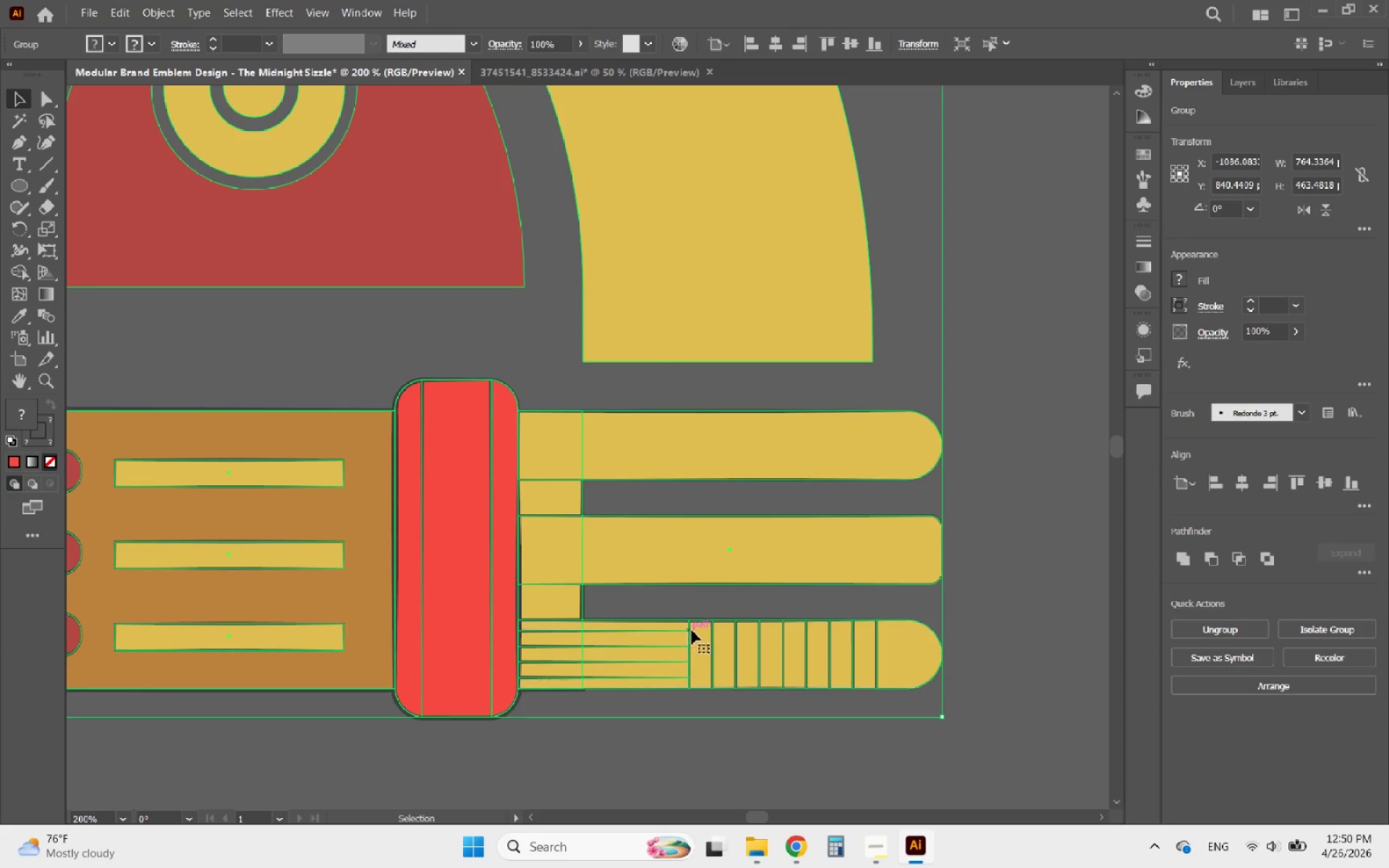 
double_click([692, 630])
 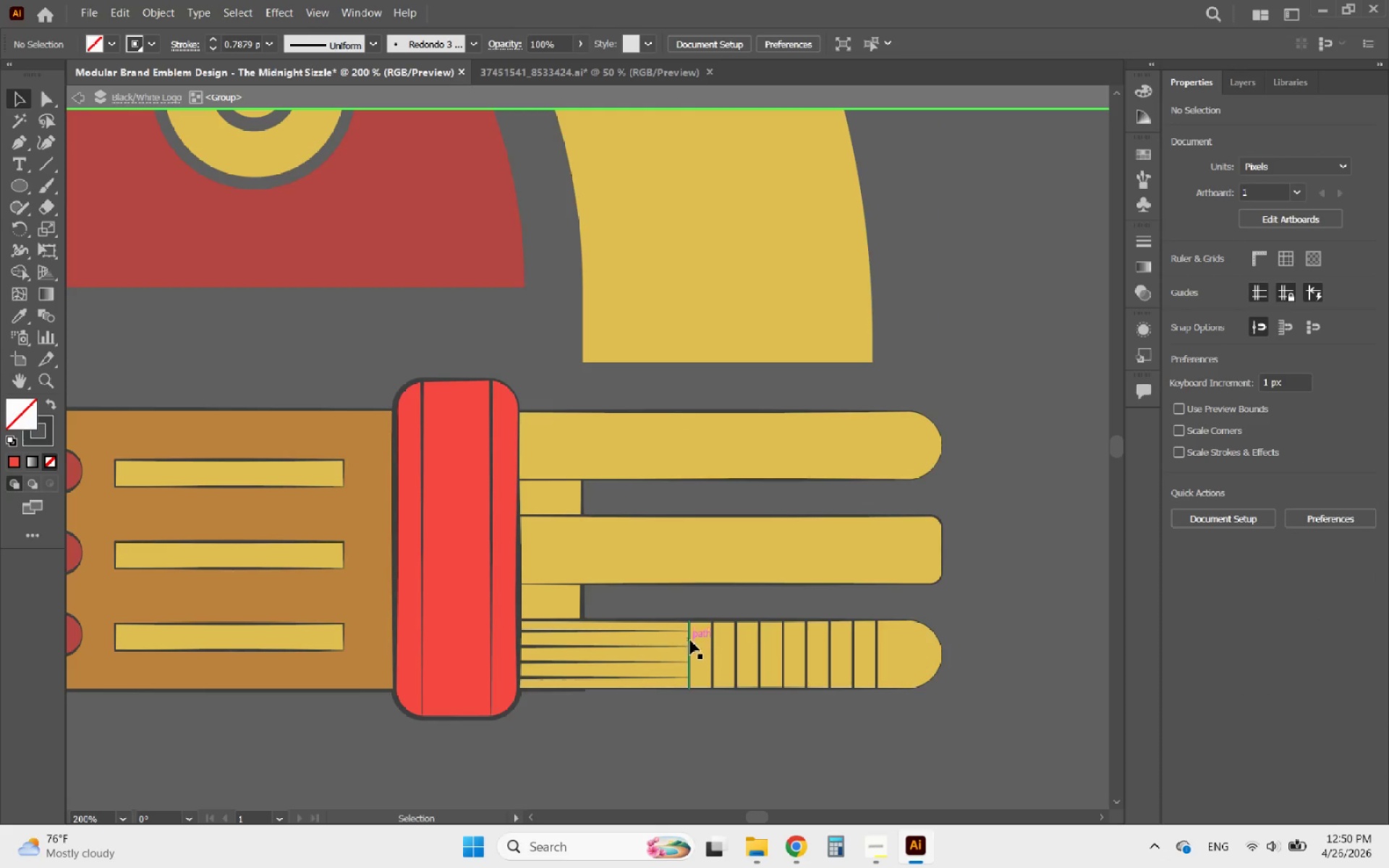 
triple_click([690, 641])
 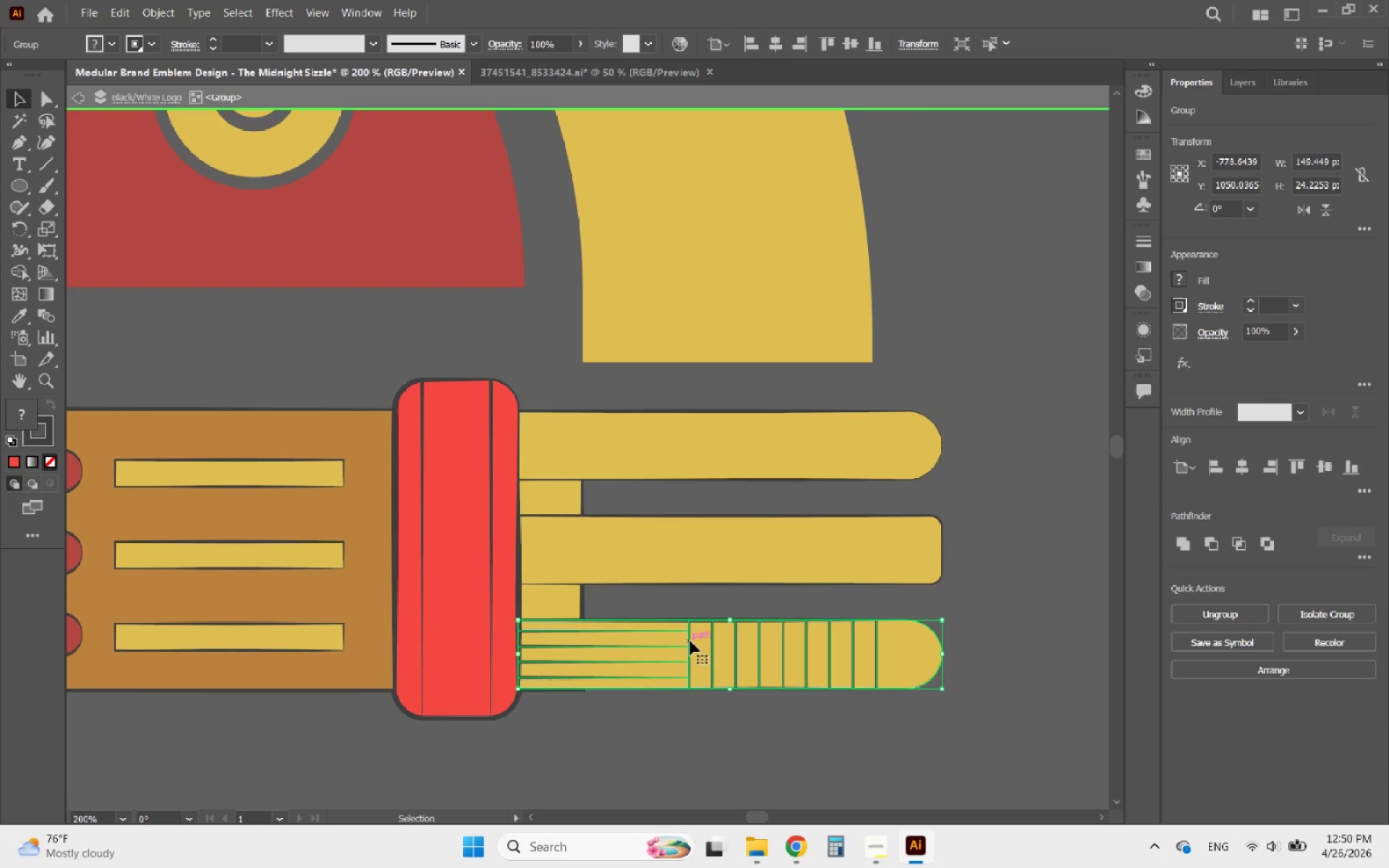 
double_click([690, 641])
 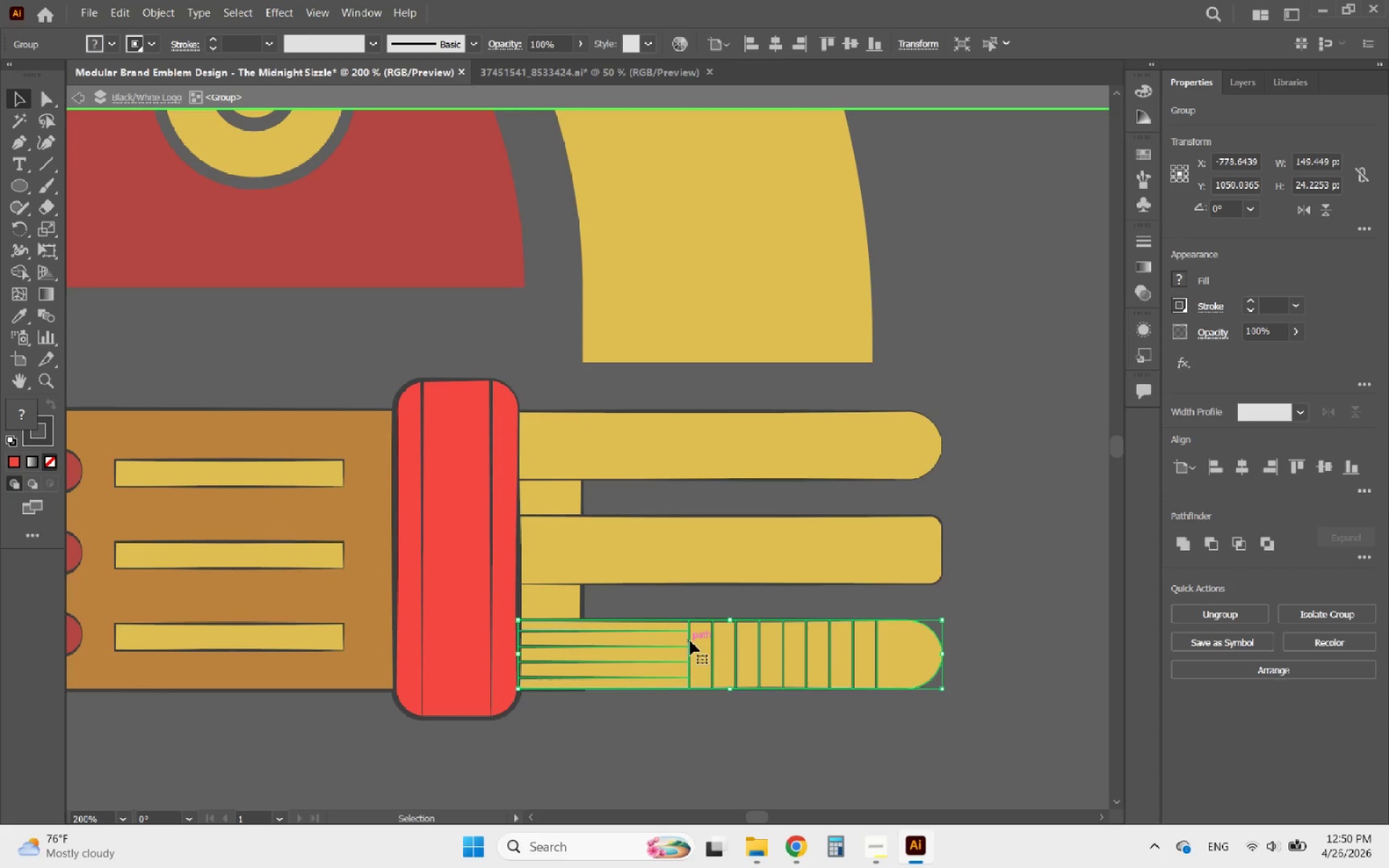 
triple_click([690, 642])
 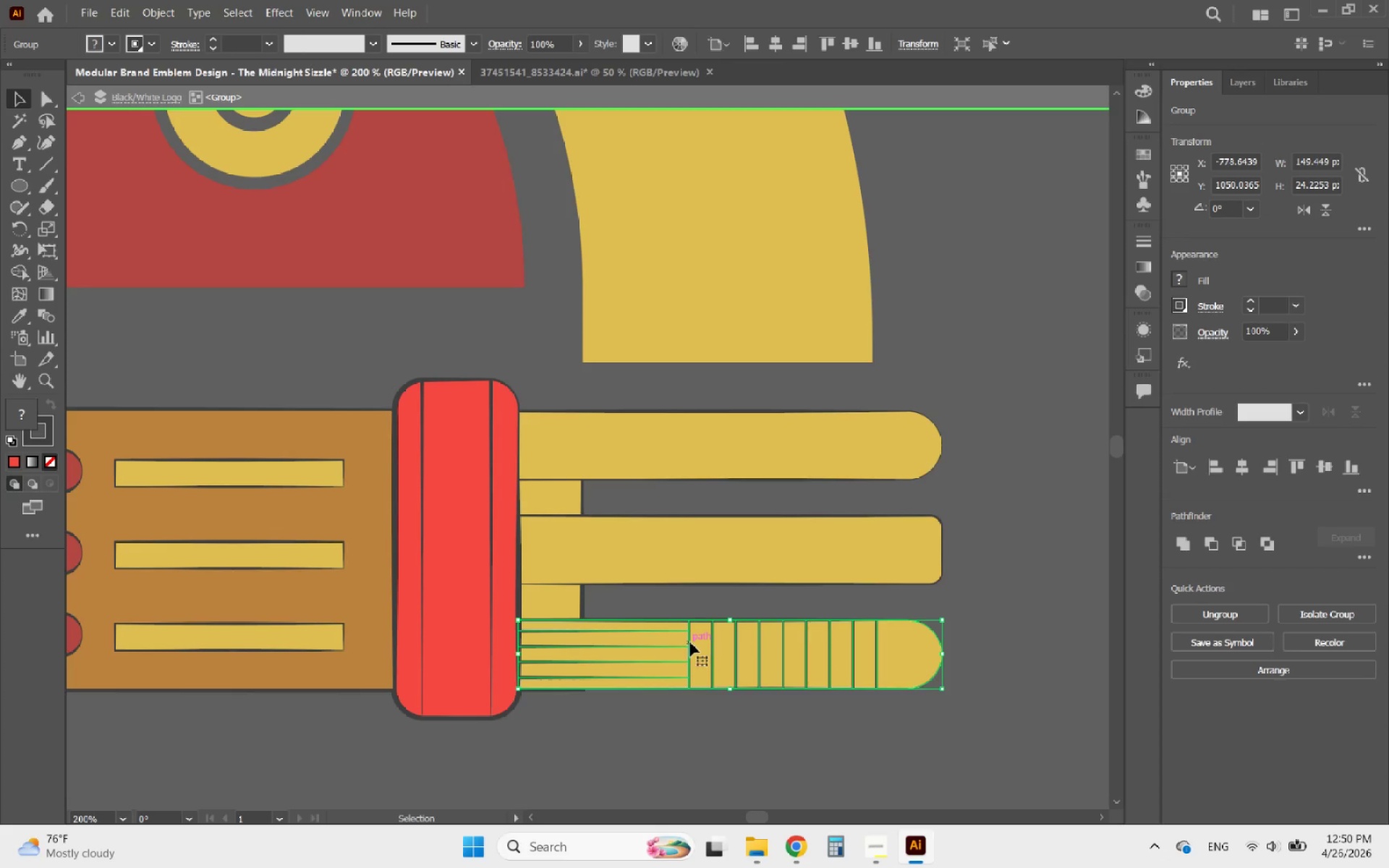 
triple_click([690, 642])
 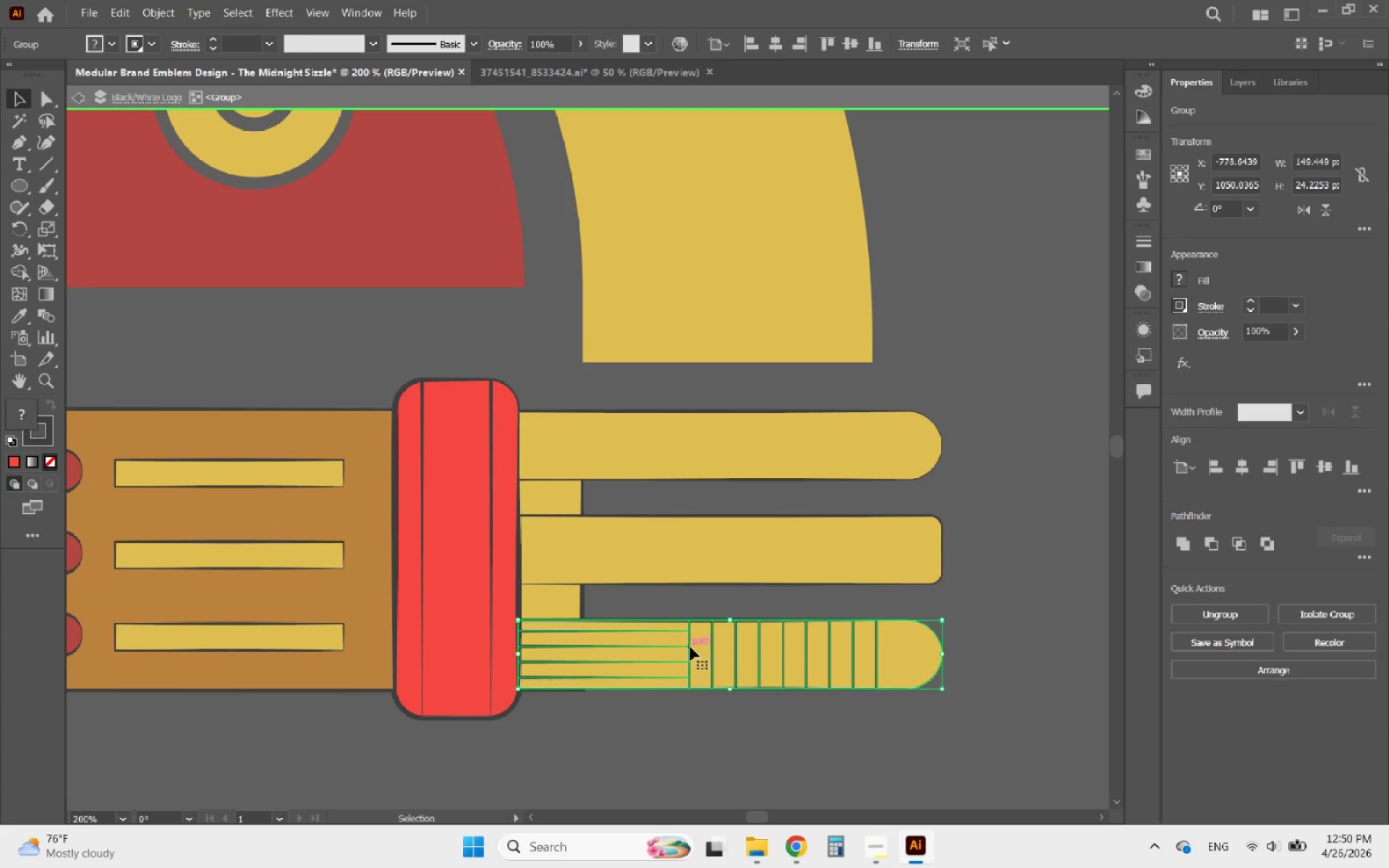 
triple_click([690, 647])
 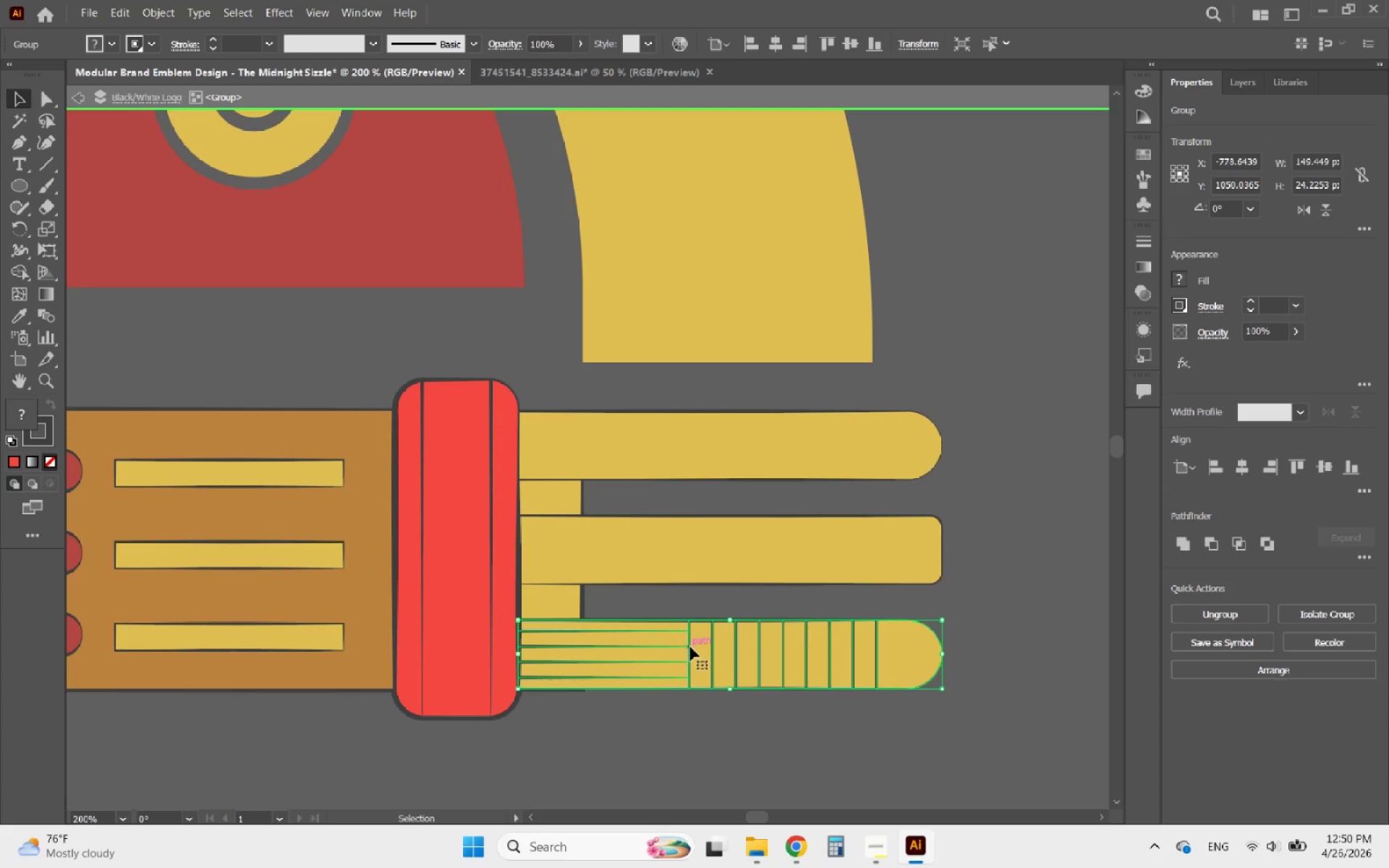 
triple_click([690, 647])
 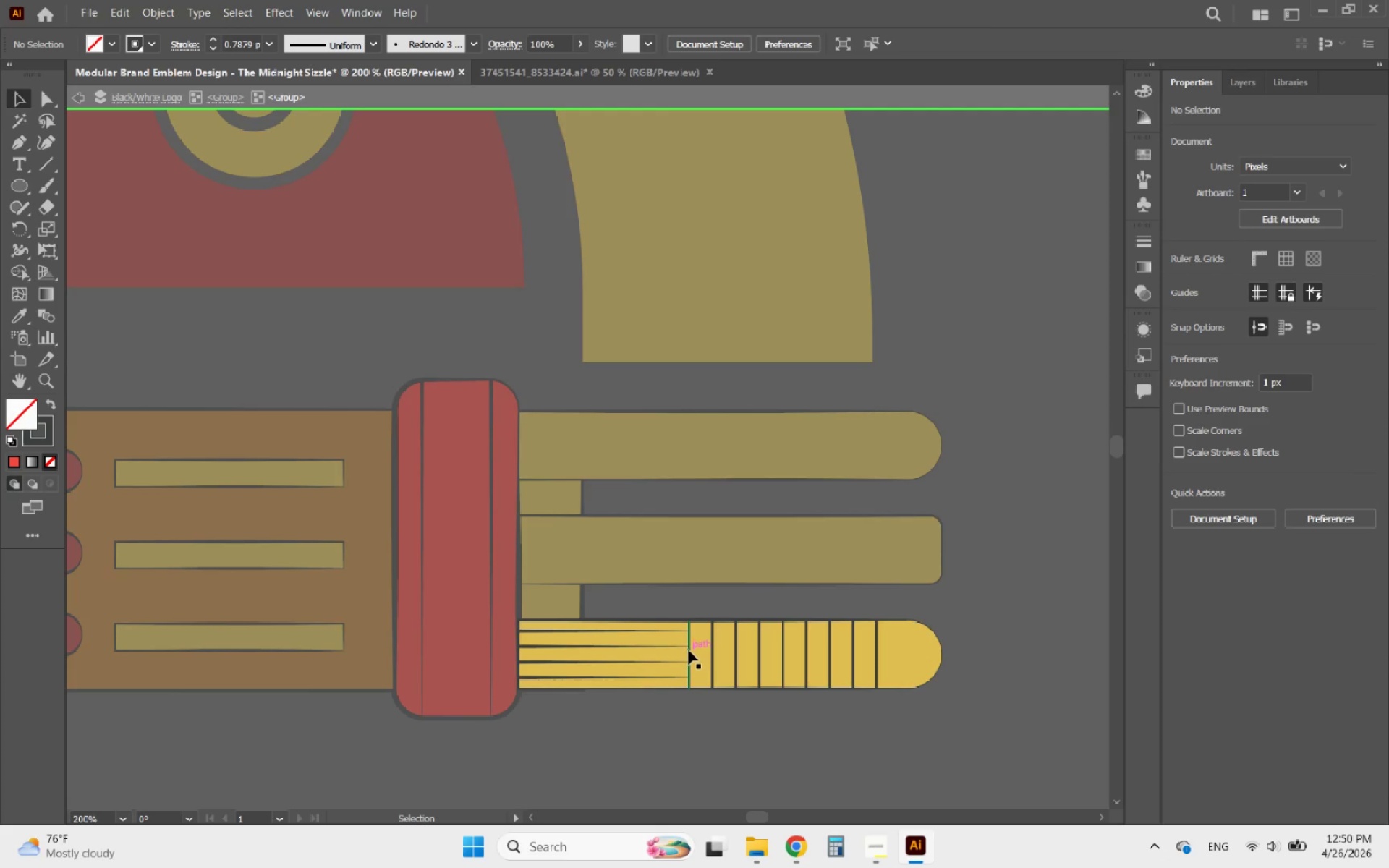 
triple_click([689, 650])
 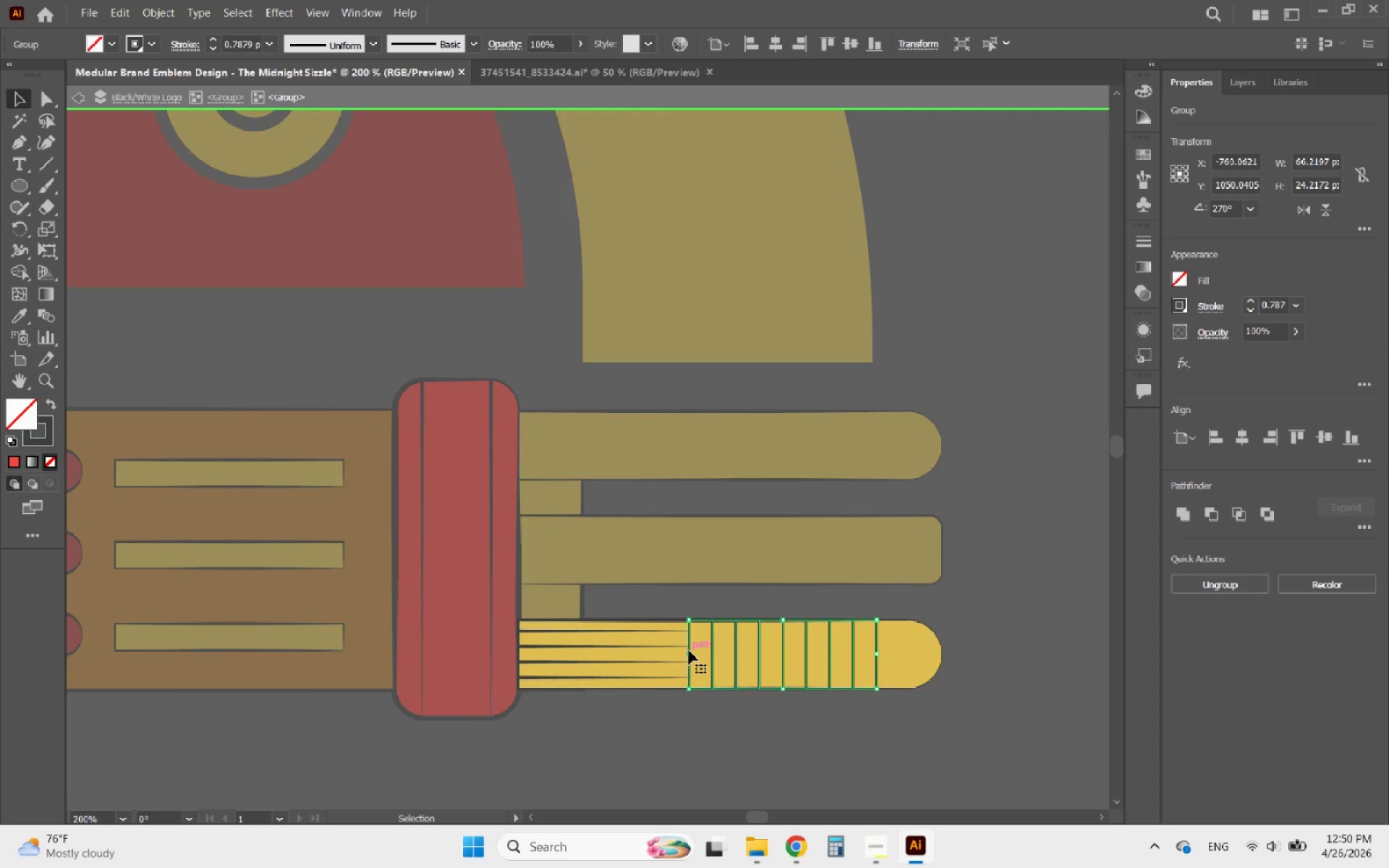 
key(Delete)
 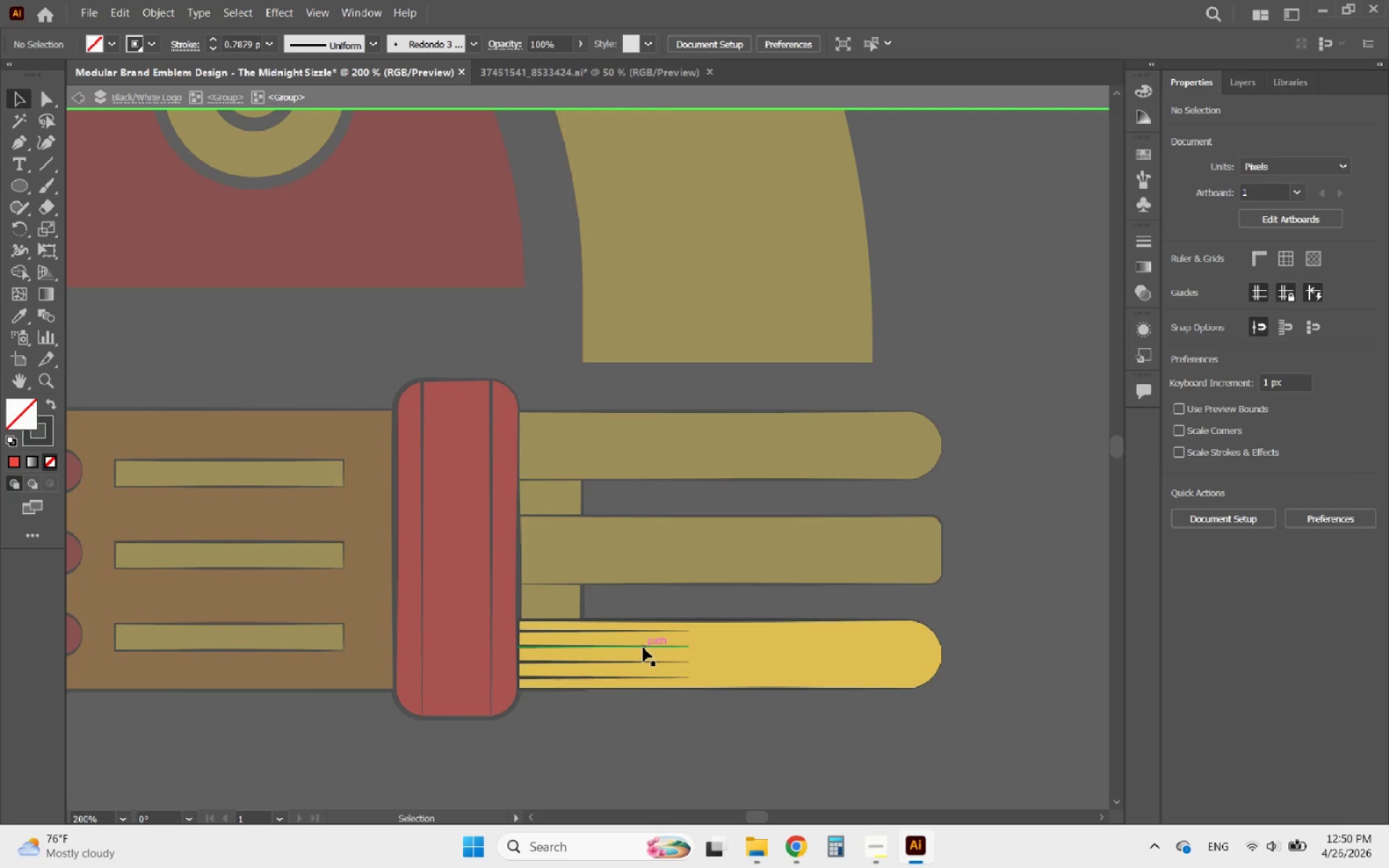 
left_click([641, 647])
 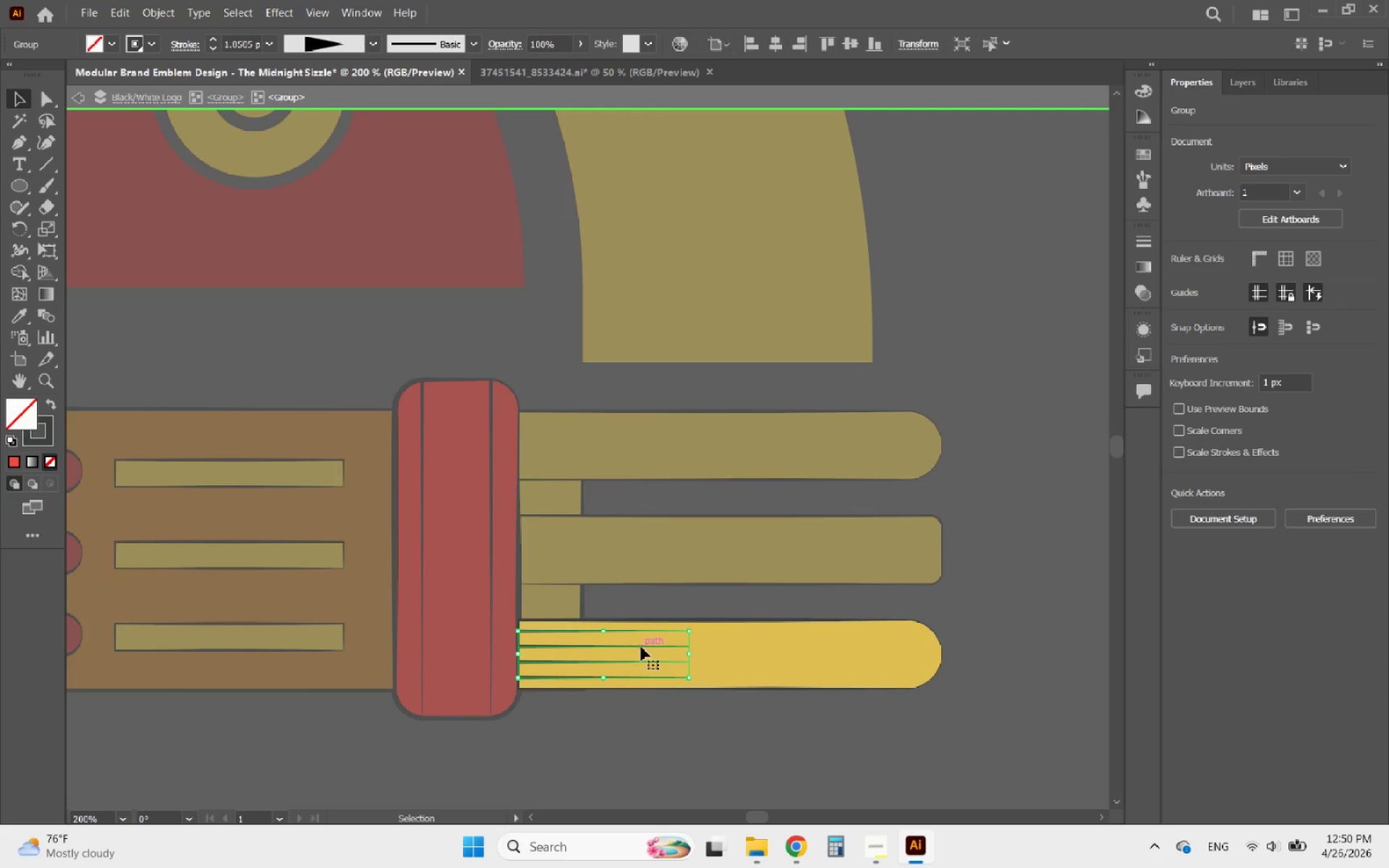 
key(Delete)
 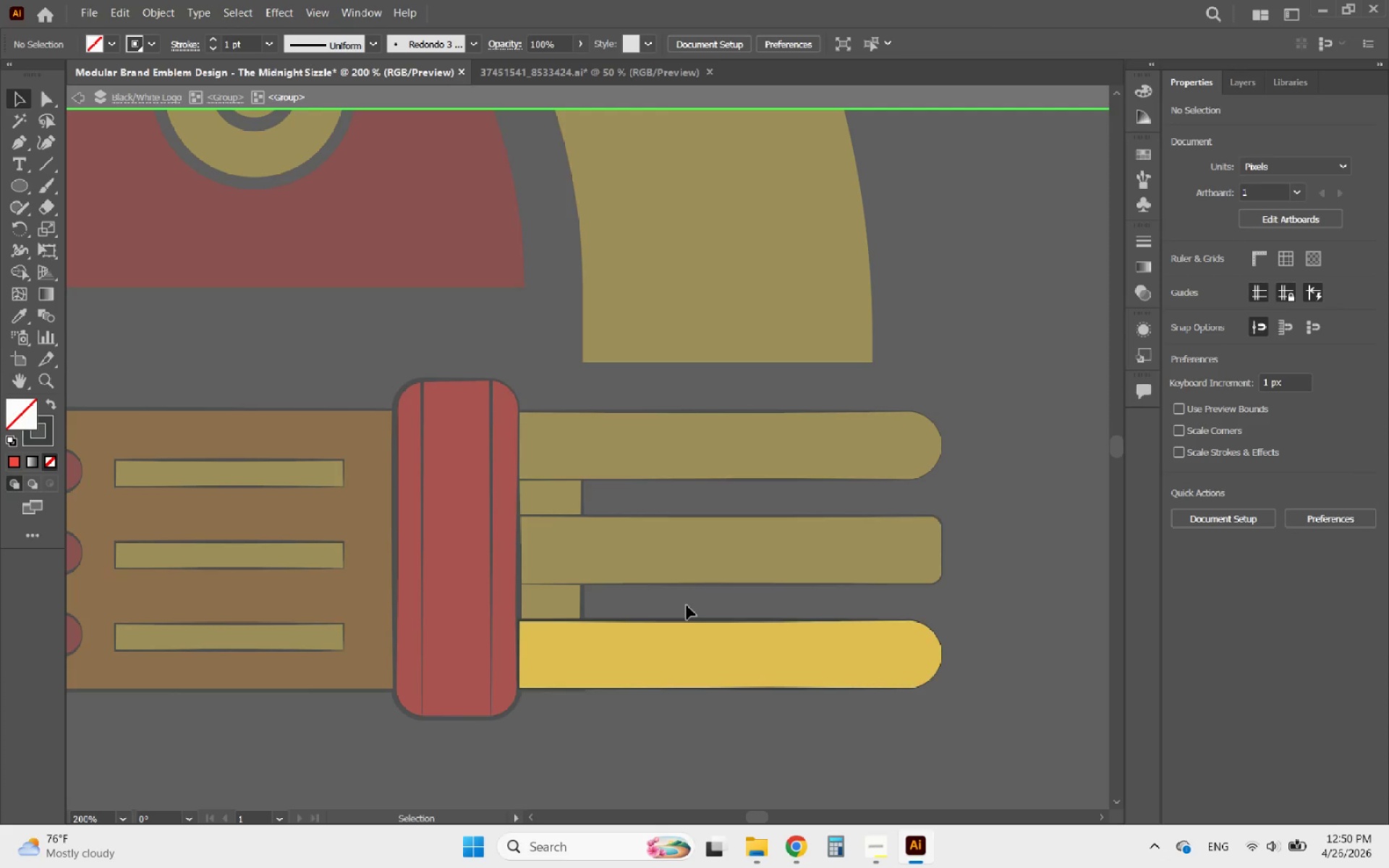 
left_click([689, 654])
 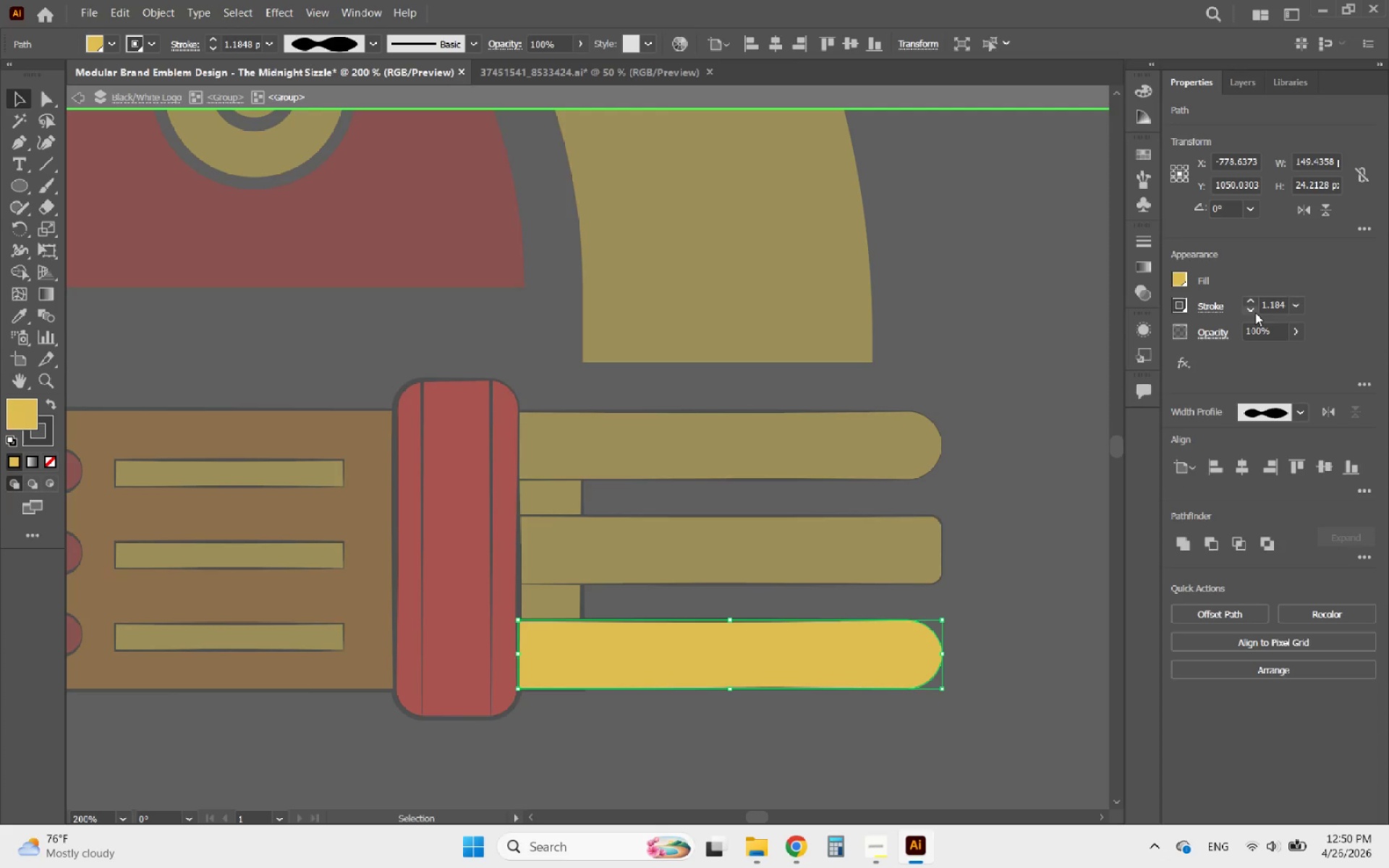 
right_click([1255, 312])
 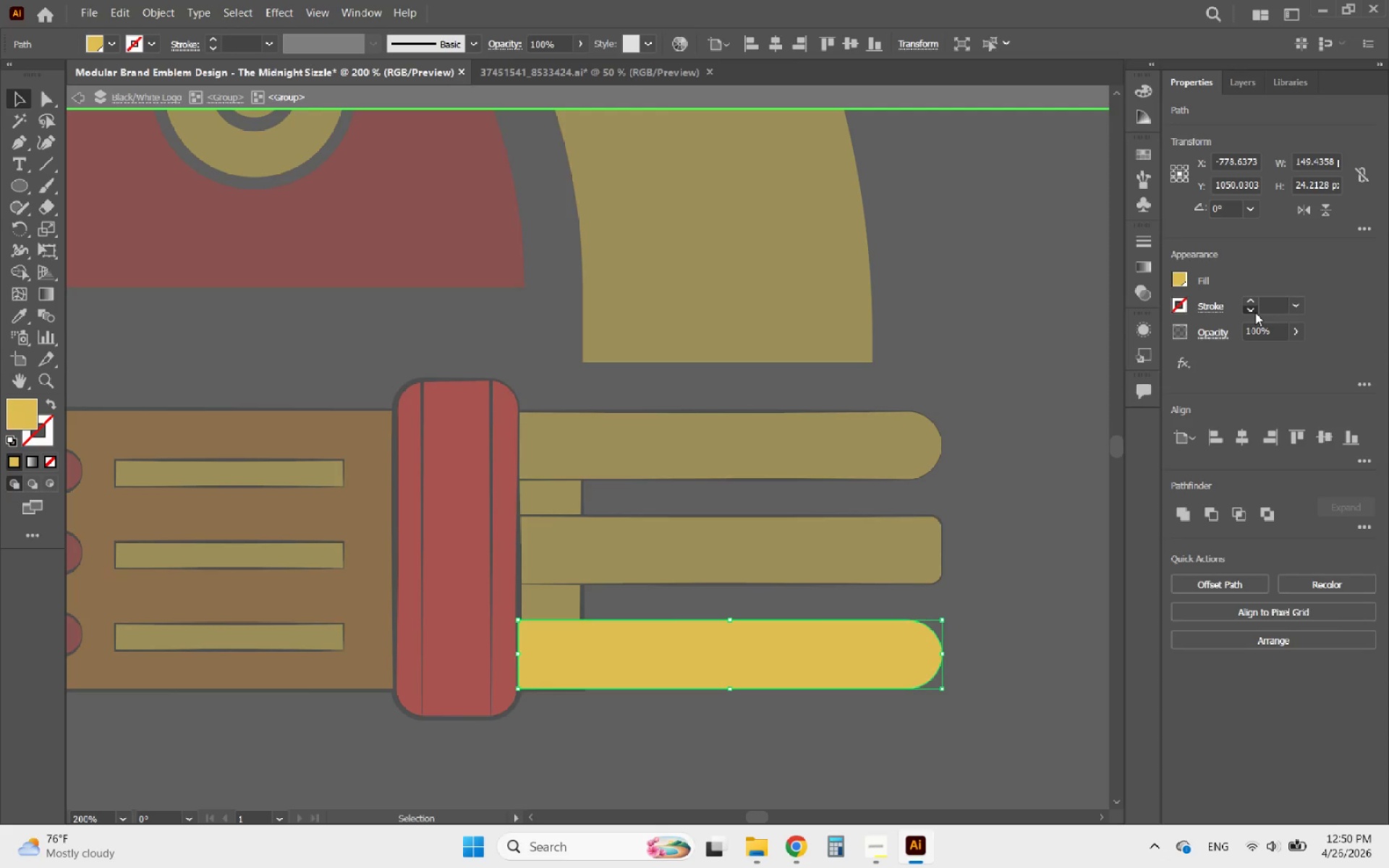 
left_click([1255, 312])
 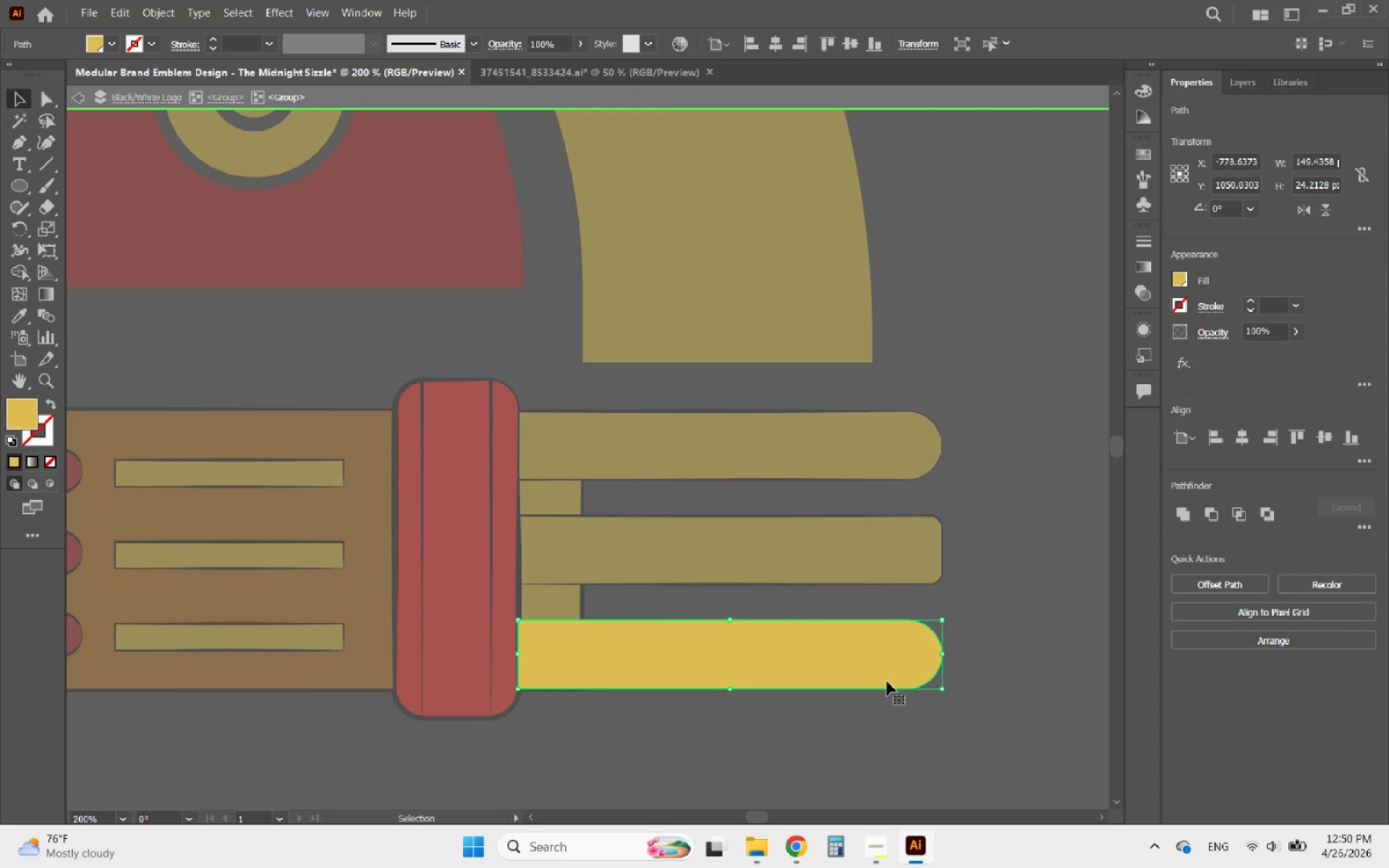 
left_click([903, 721])
 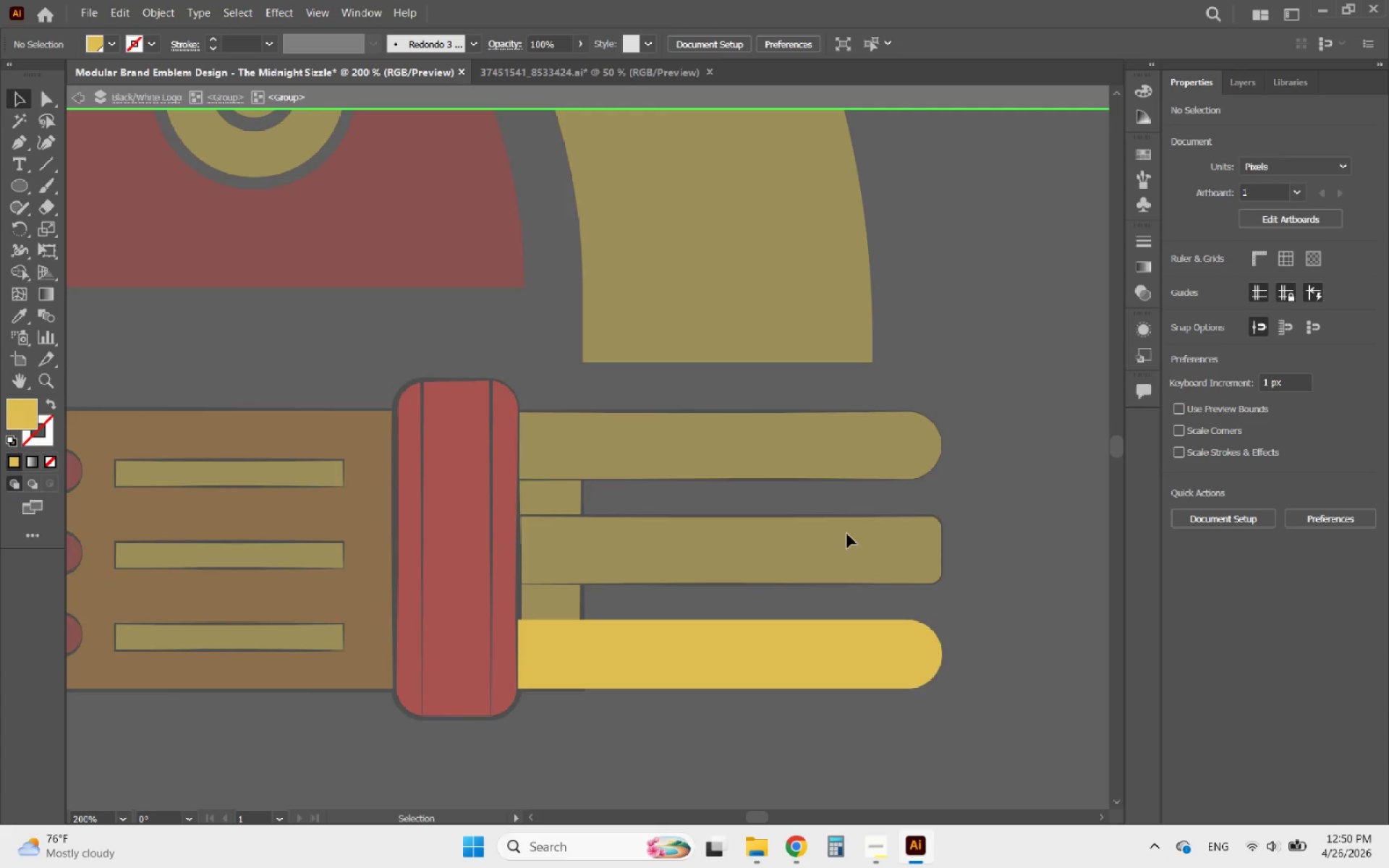 
double_click([847, 534])
 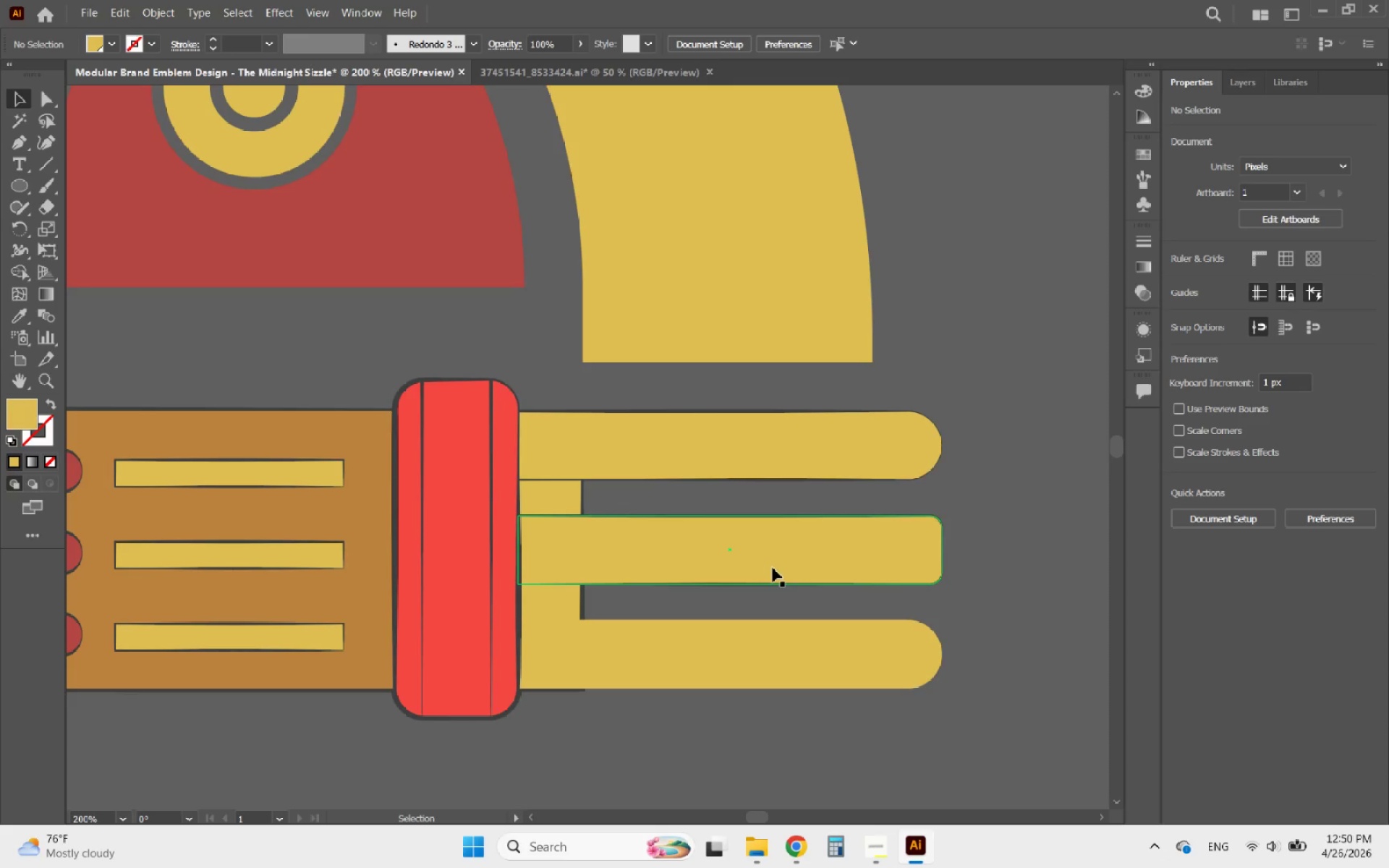 
left_click([773, 568])
 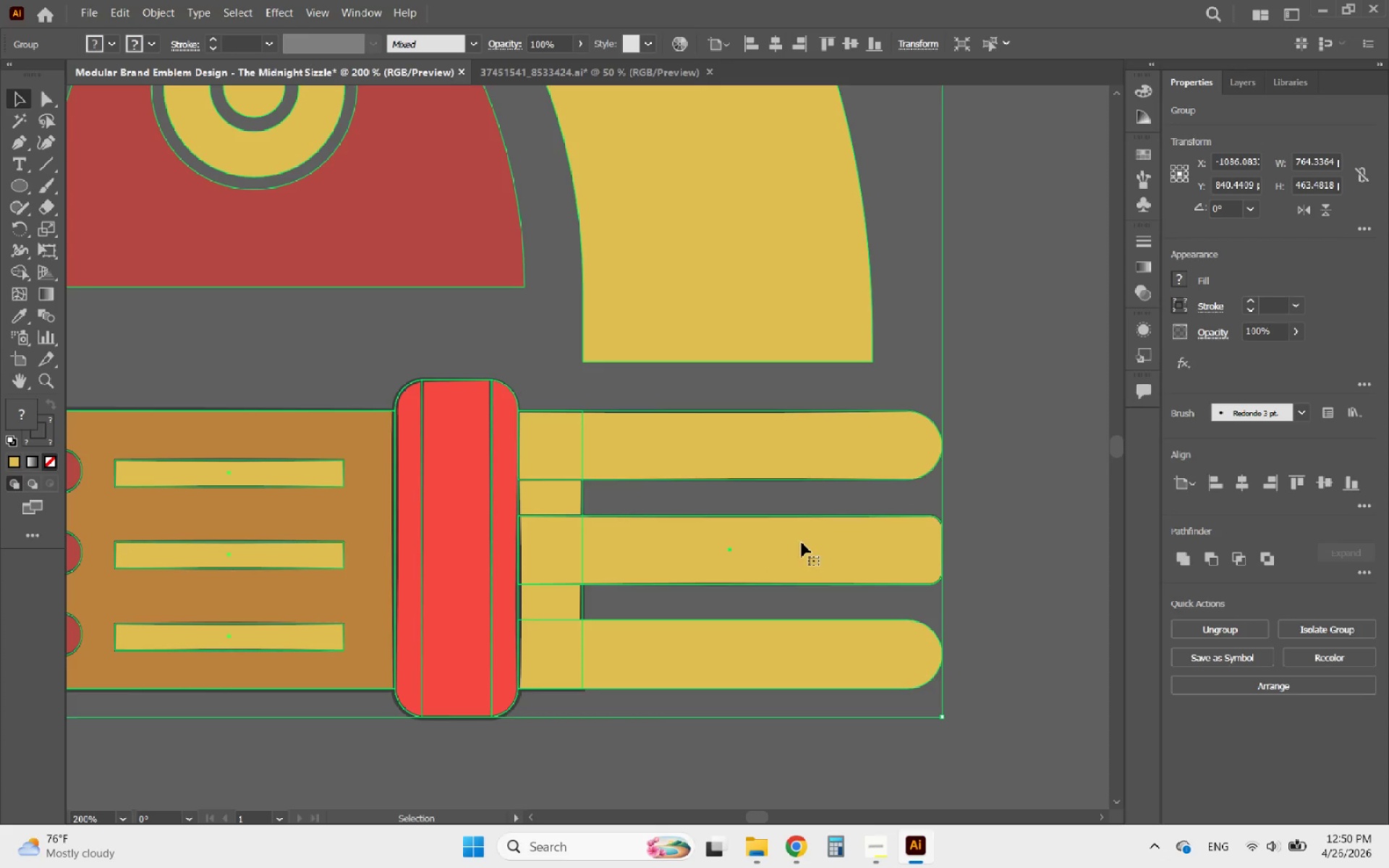 
double_click([802, 542])
 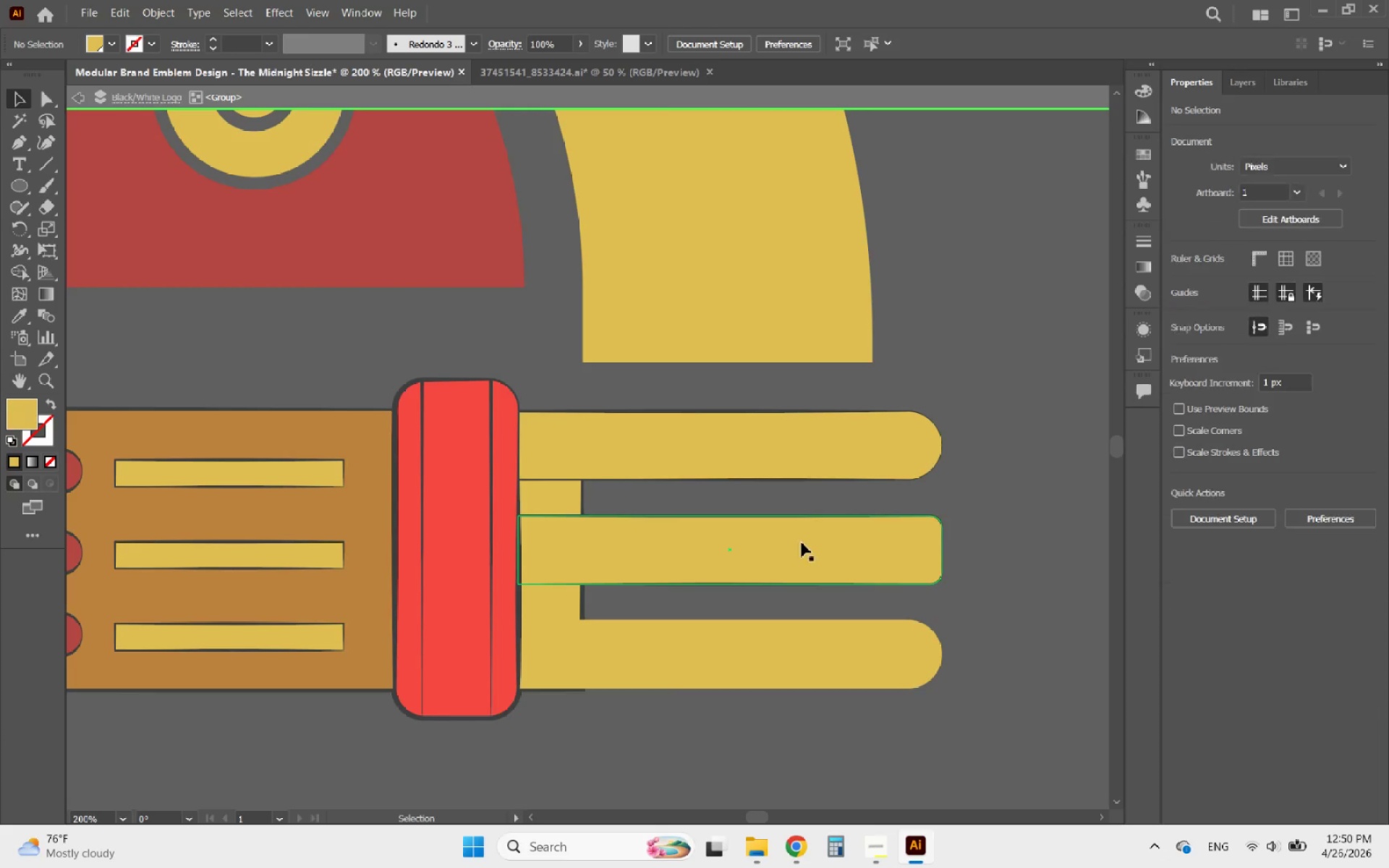 
triple_click([802, 554])
 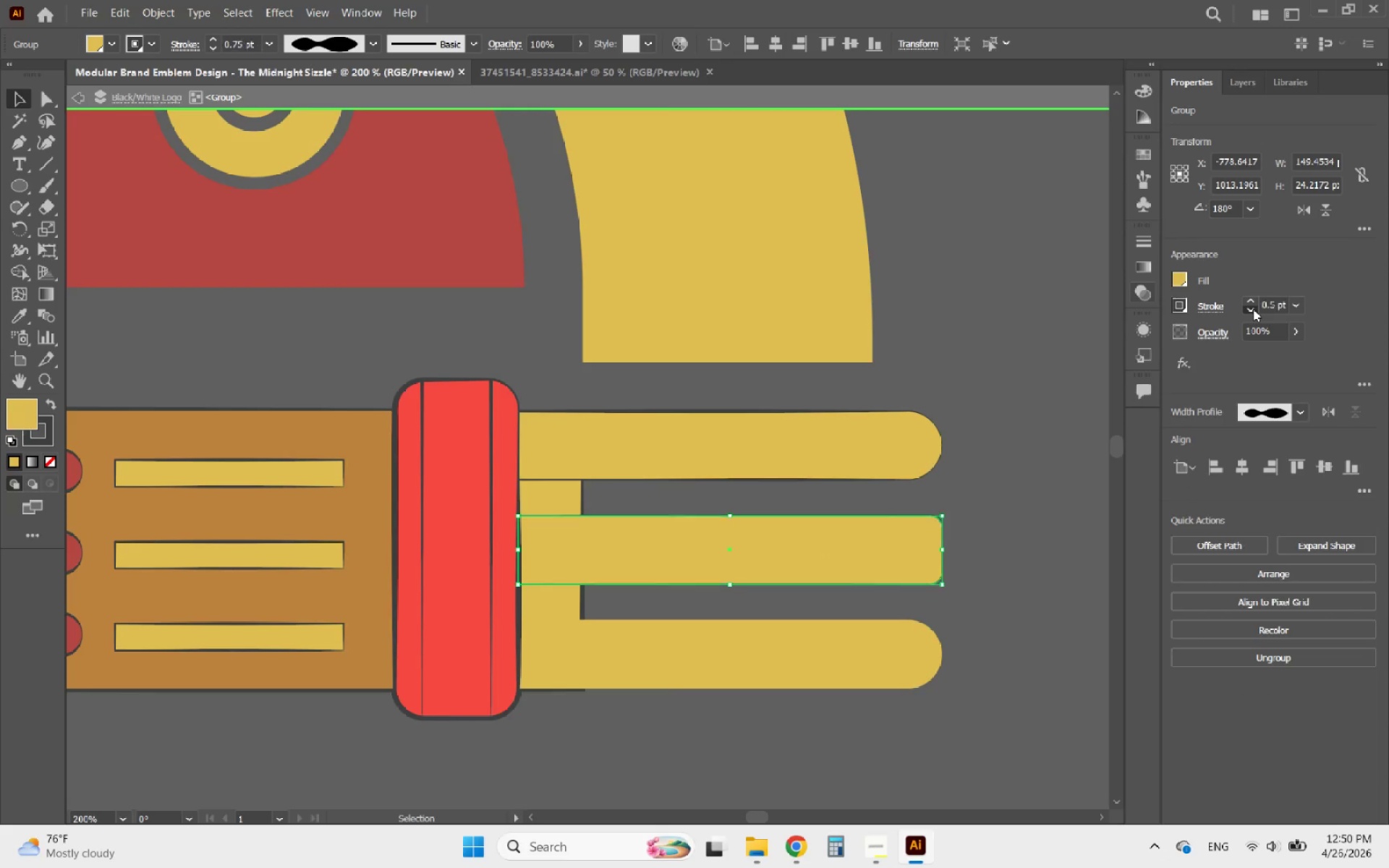 
left_click([1253, 309])
 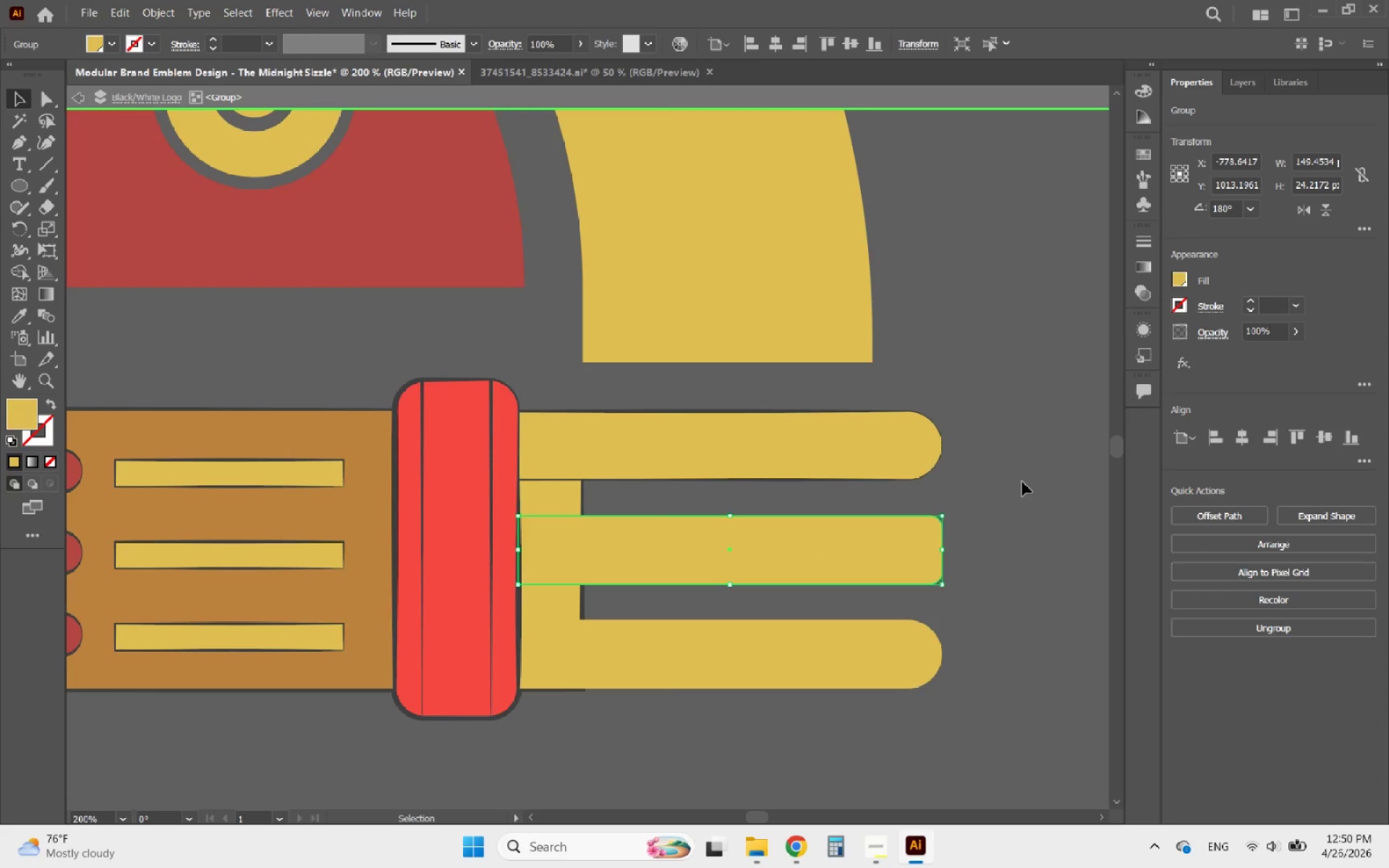 
double_click([1022, 482])
 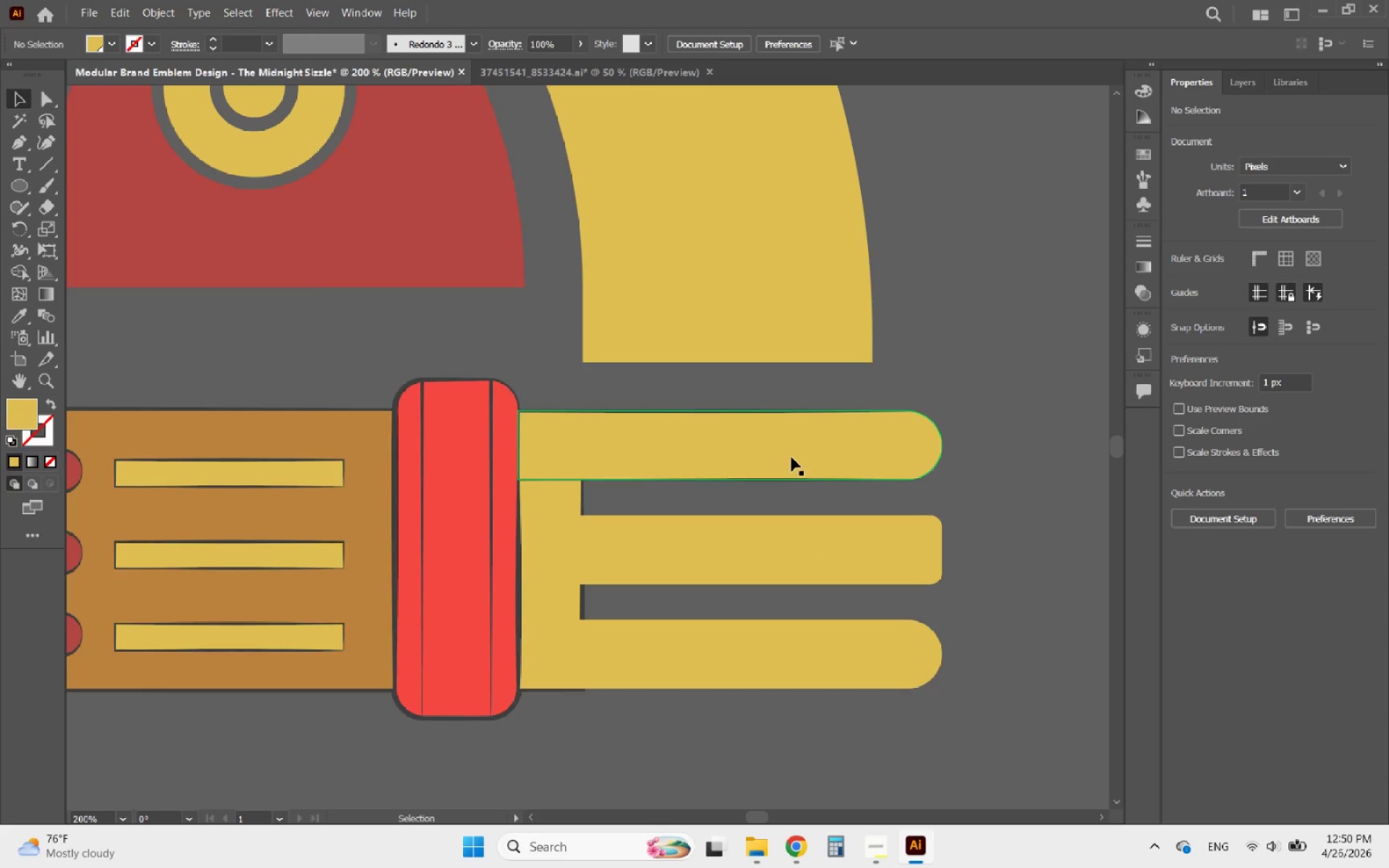 
left_click([791, 456])
 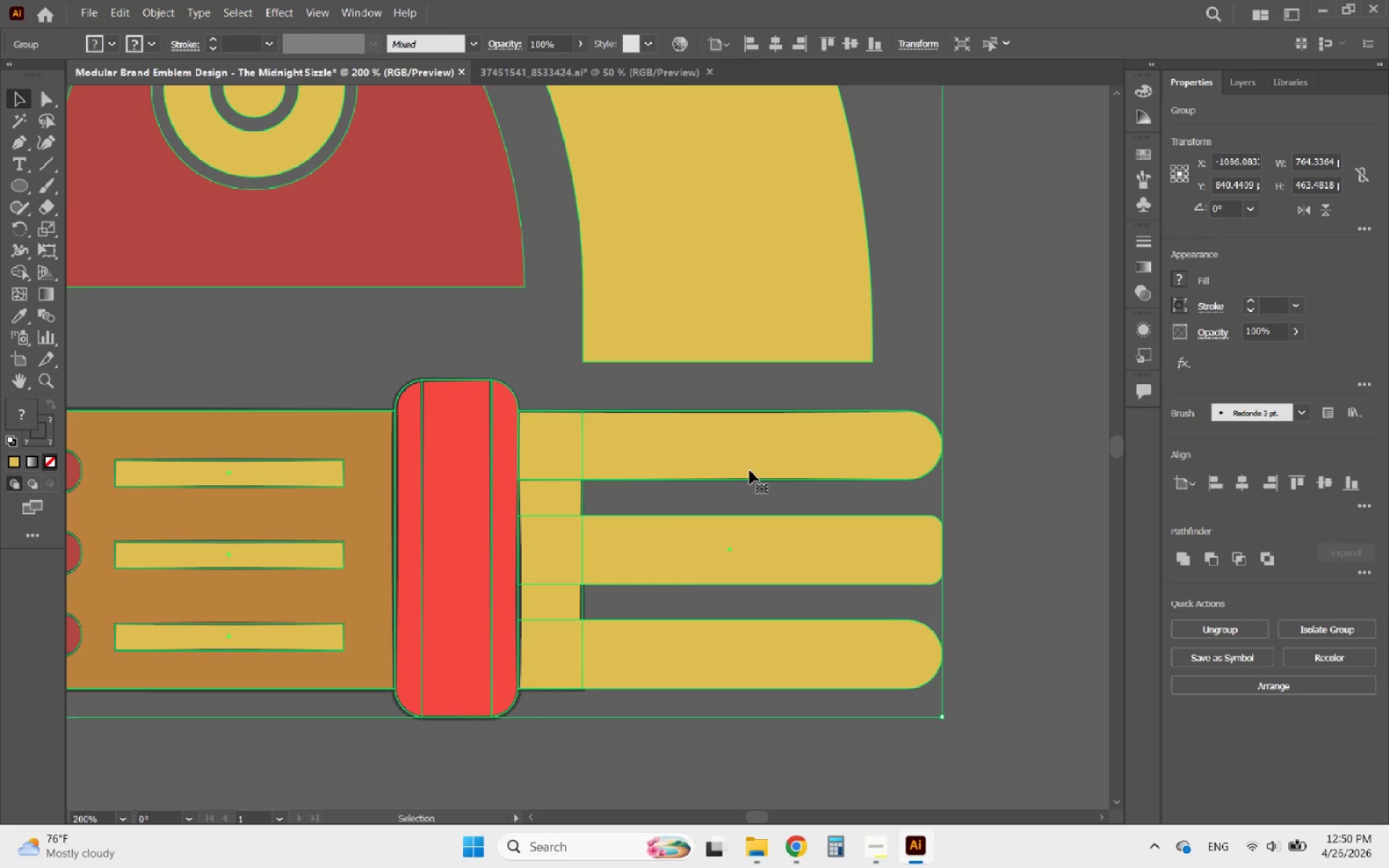 
double_click([749, 470])
 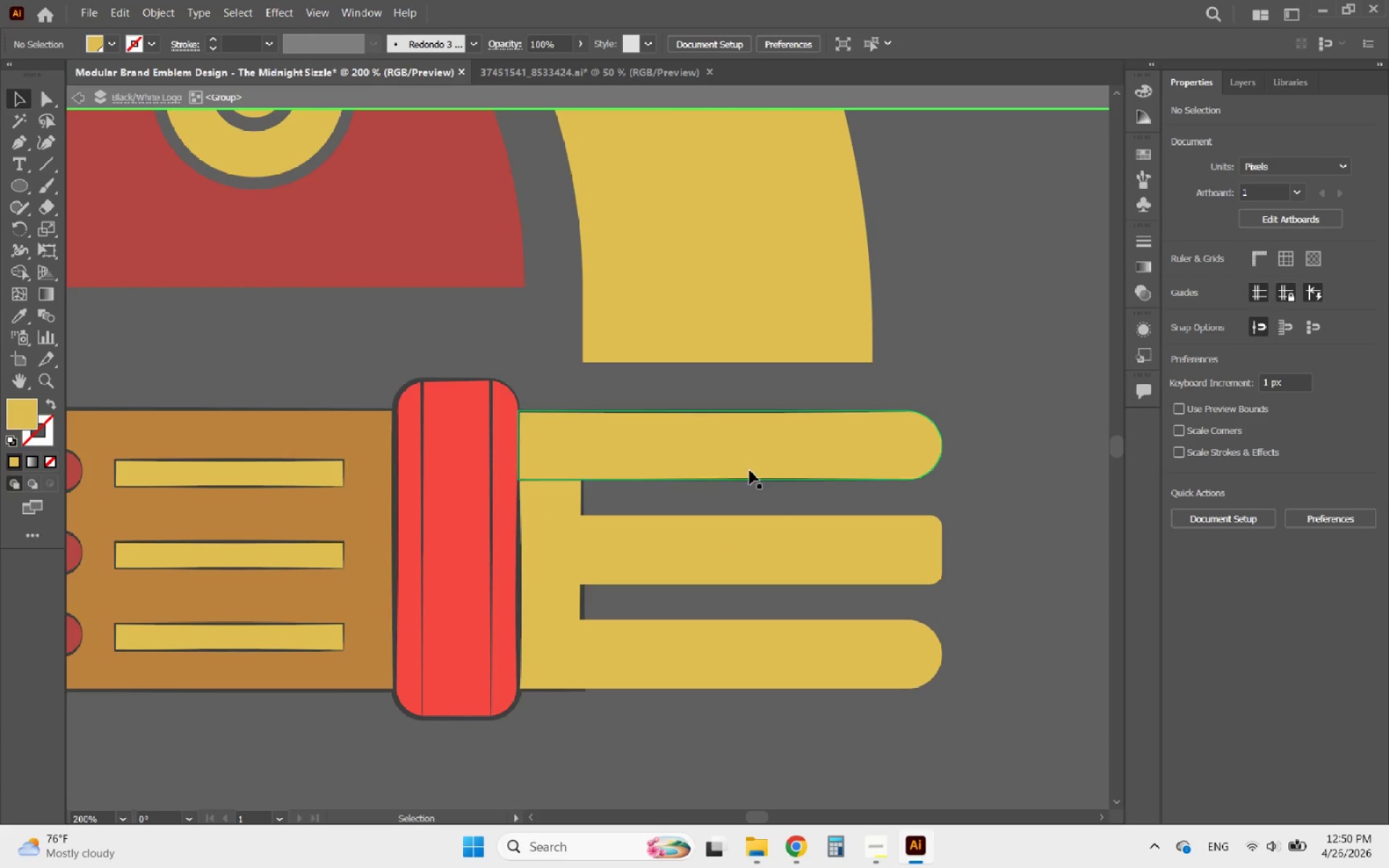 
triple_click([749, 470])
 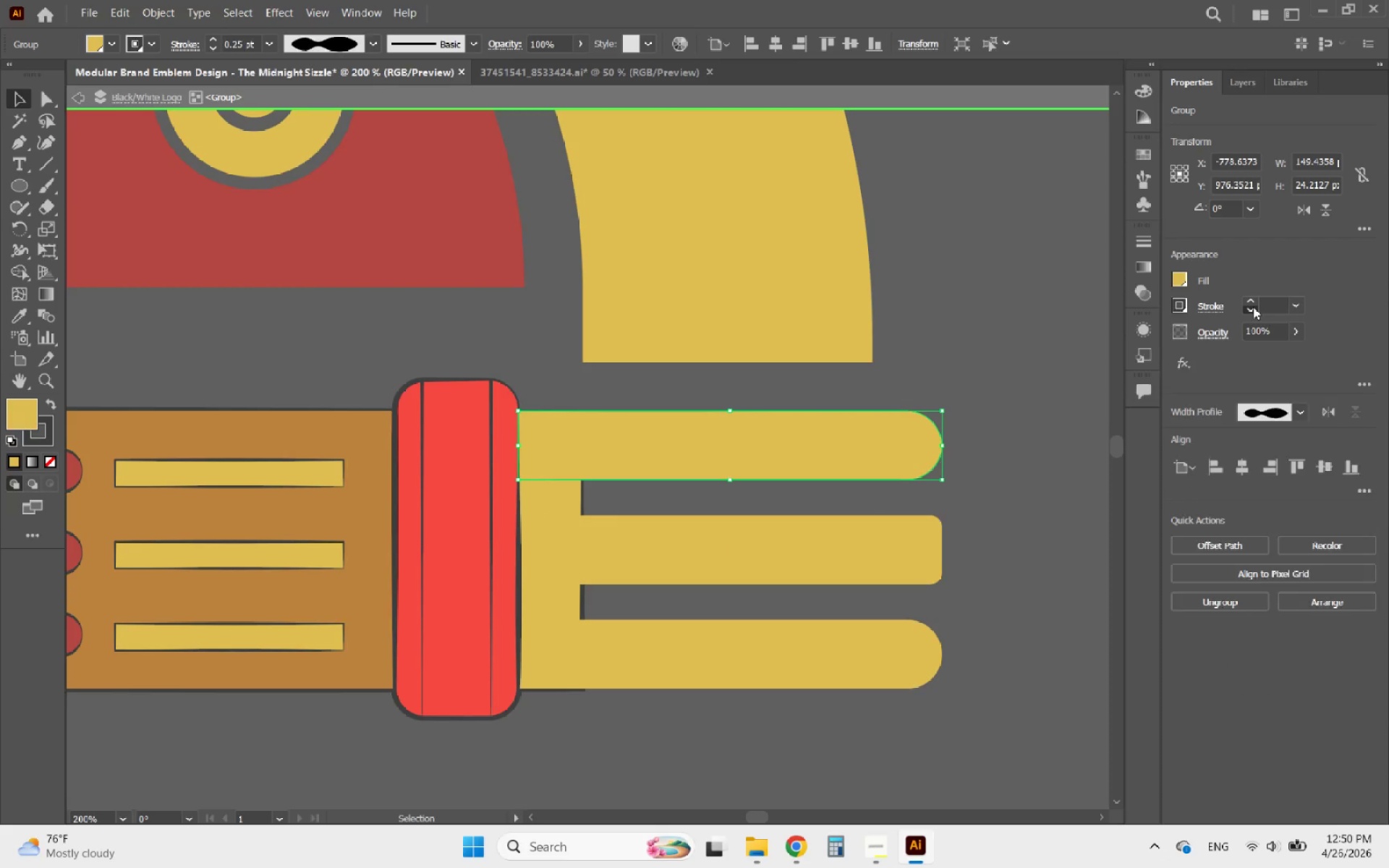 
left_click([1253, 307])
 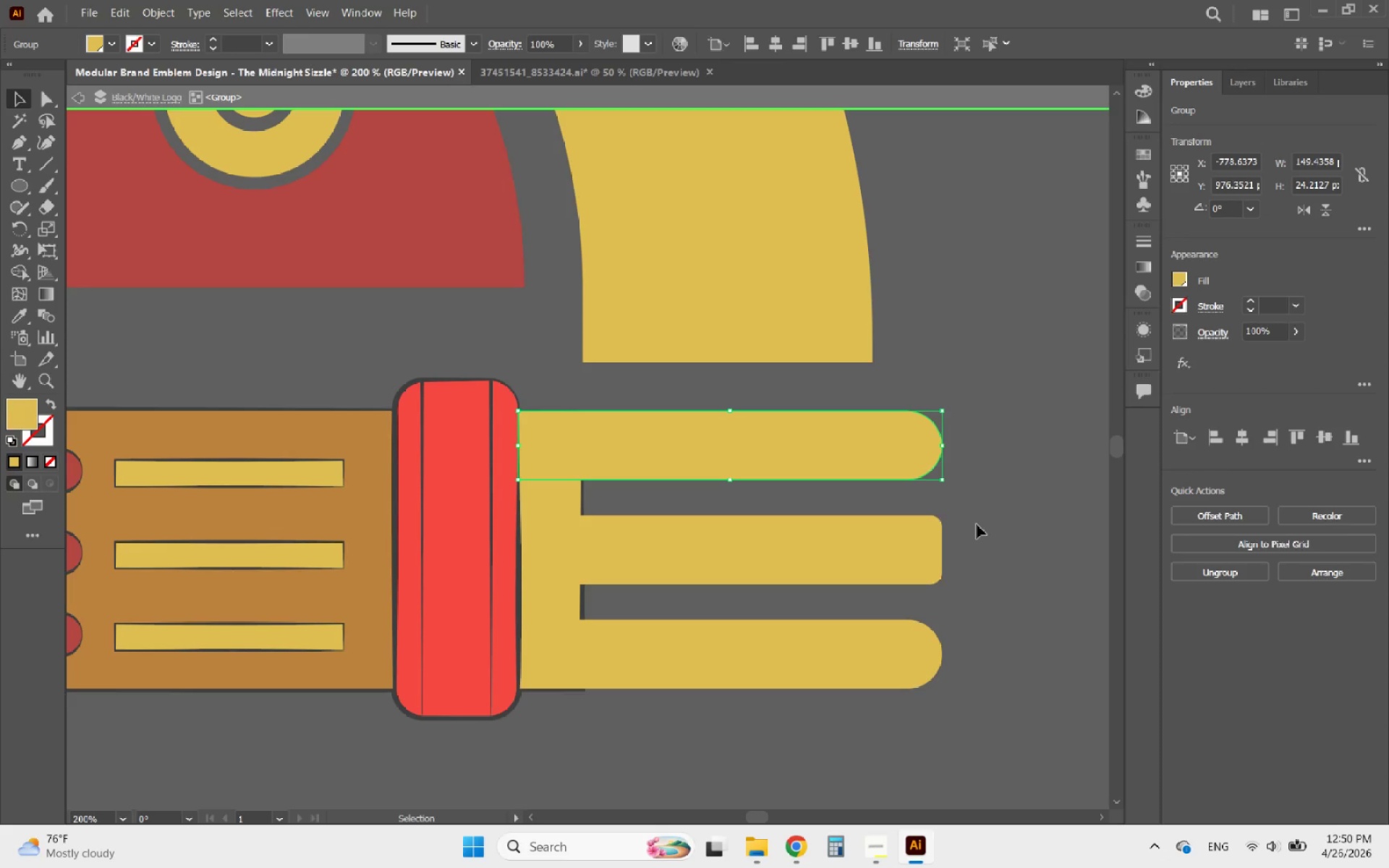 
double_click([977, 525])
 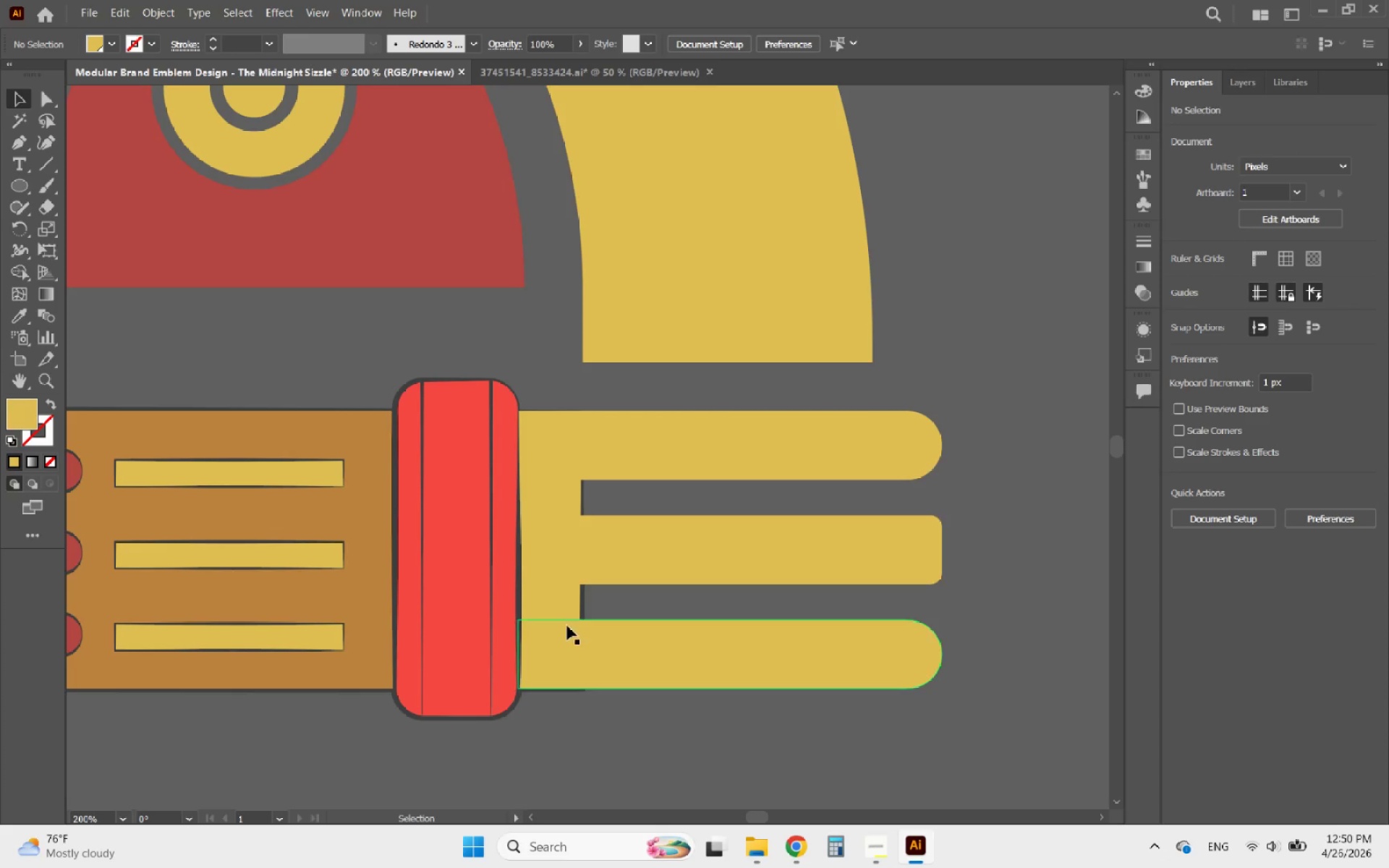 
left_click([579, 603])
 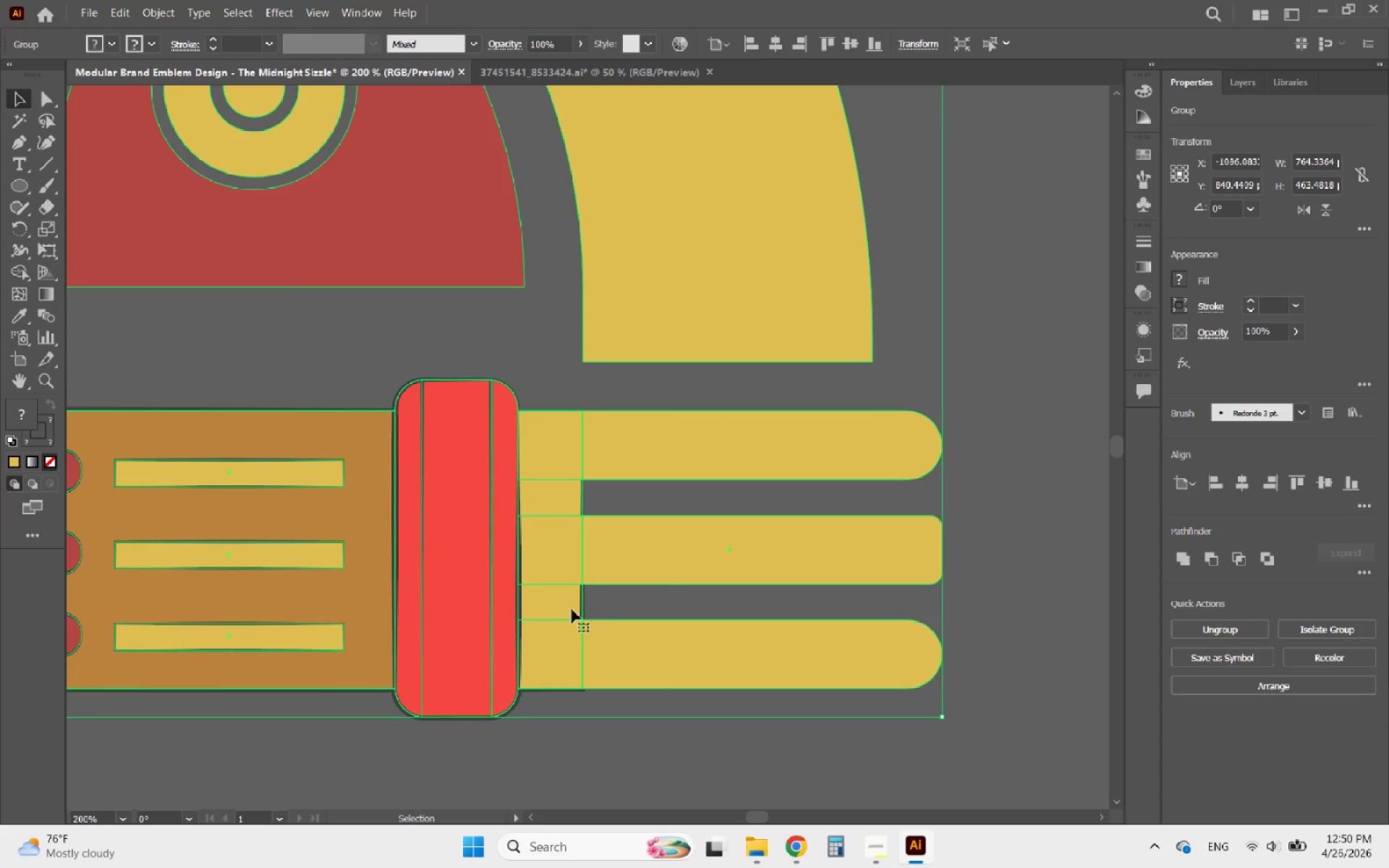 
left_click([572, 609])
 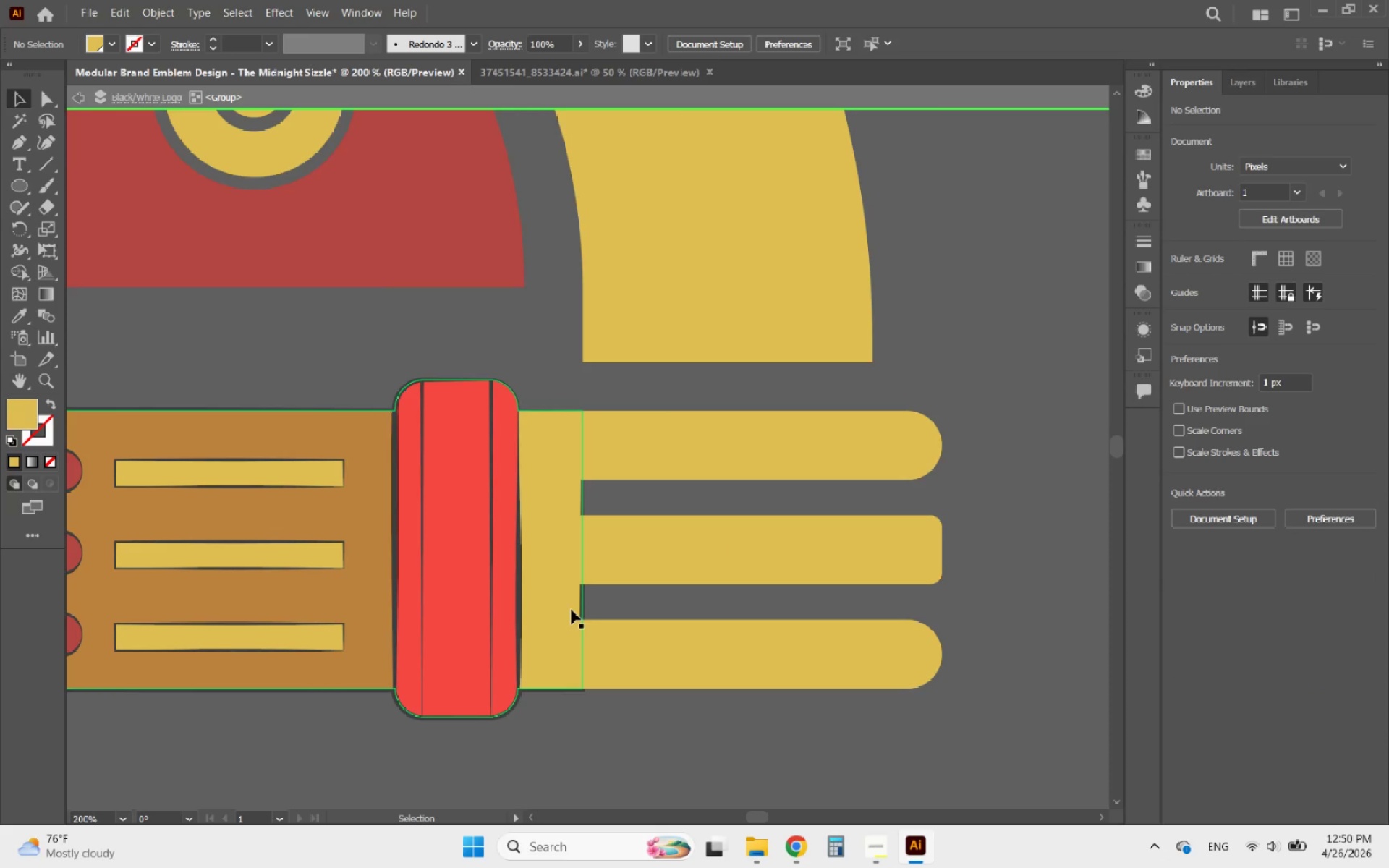 
left_click([572, 610])
 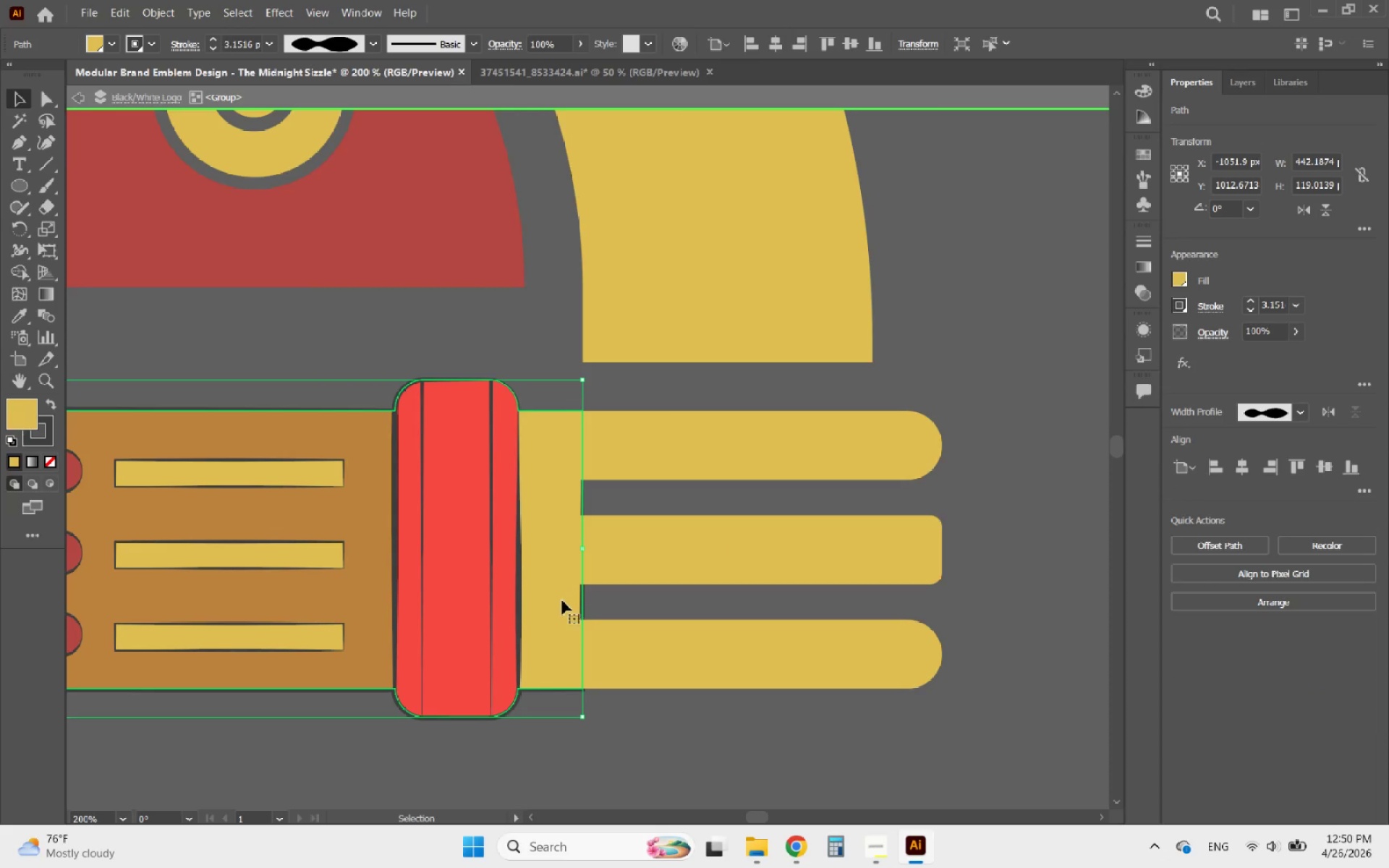 
double_click([562, 600])
 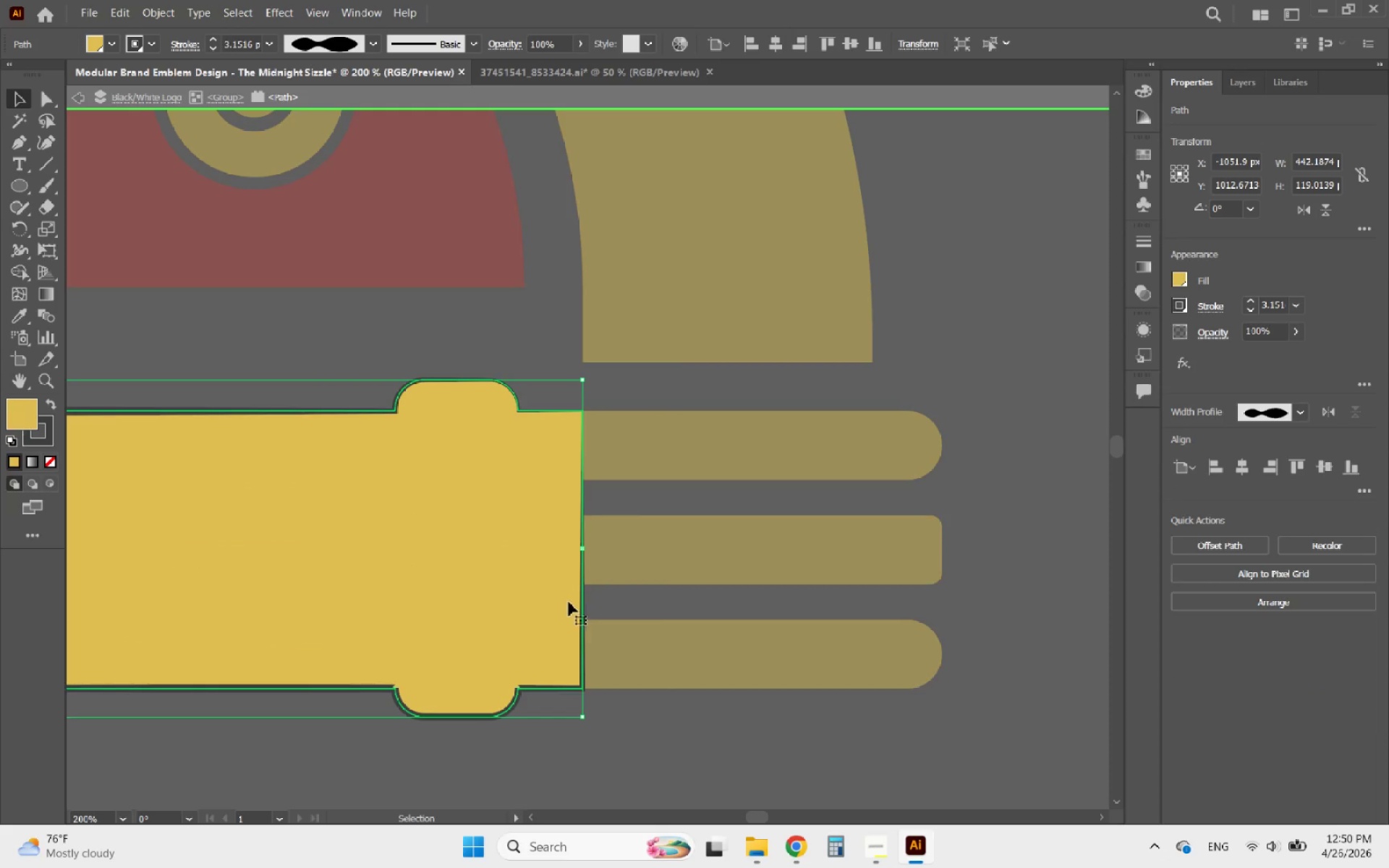 
left_click([569, 602])
 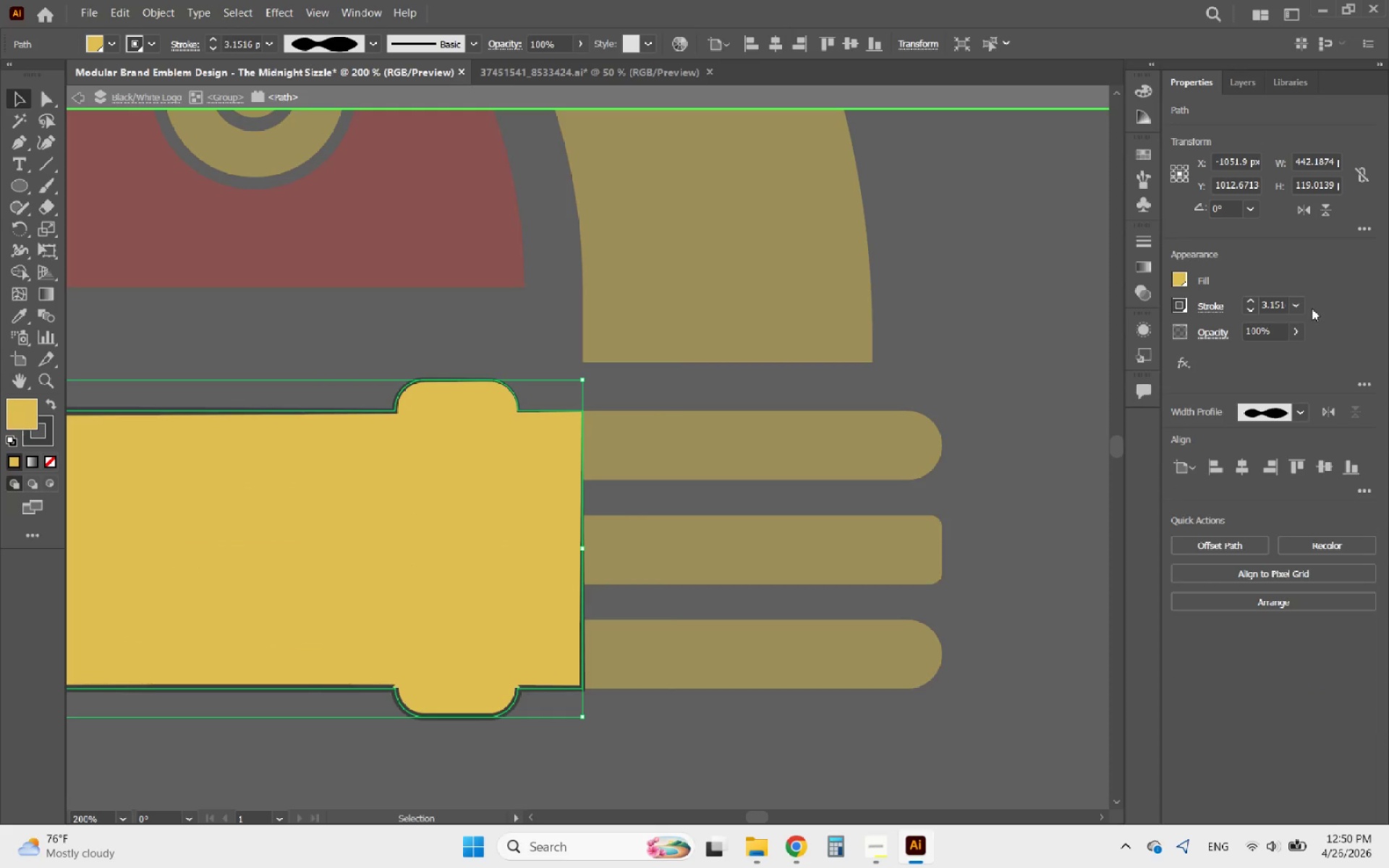 
mouse_move([1240, 320])
 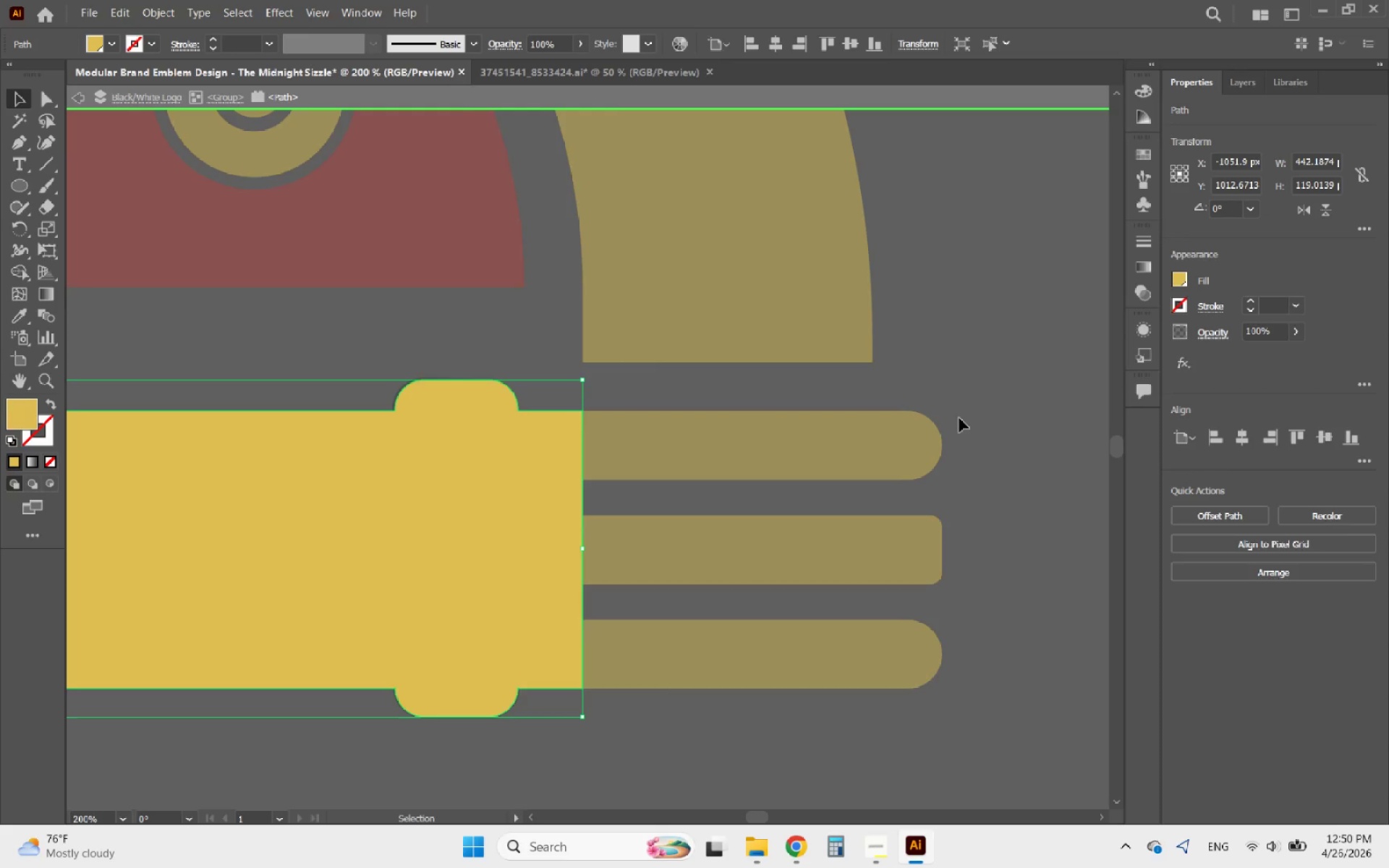 
hold_key(key=AltLeft, duration=1.44)
scroll: coordinate [954, 443], scroll_direction: down, amount: 4.0
 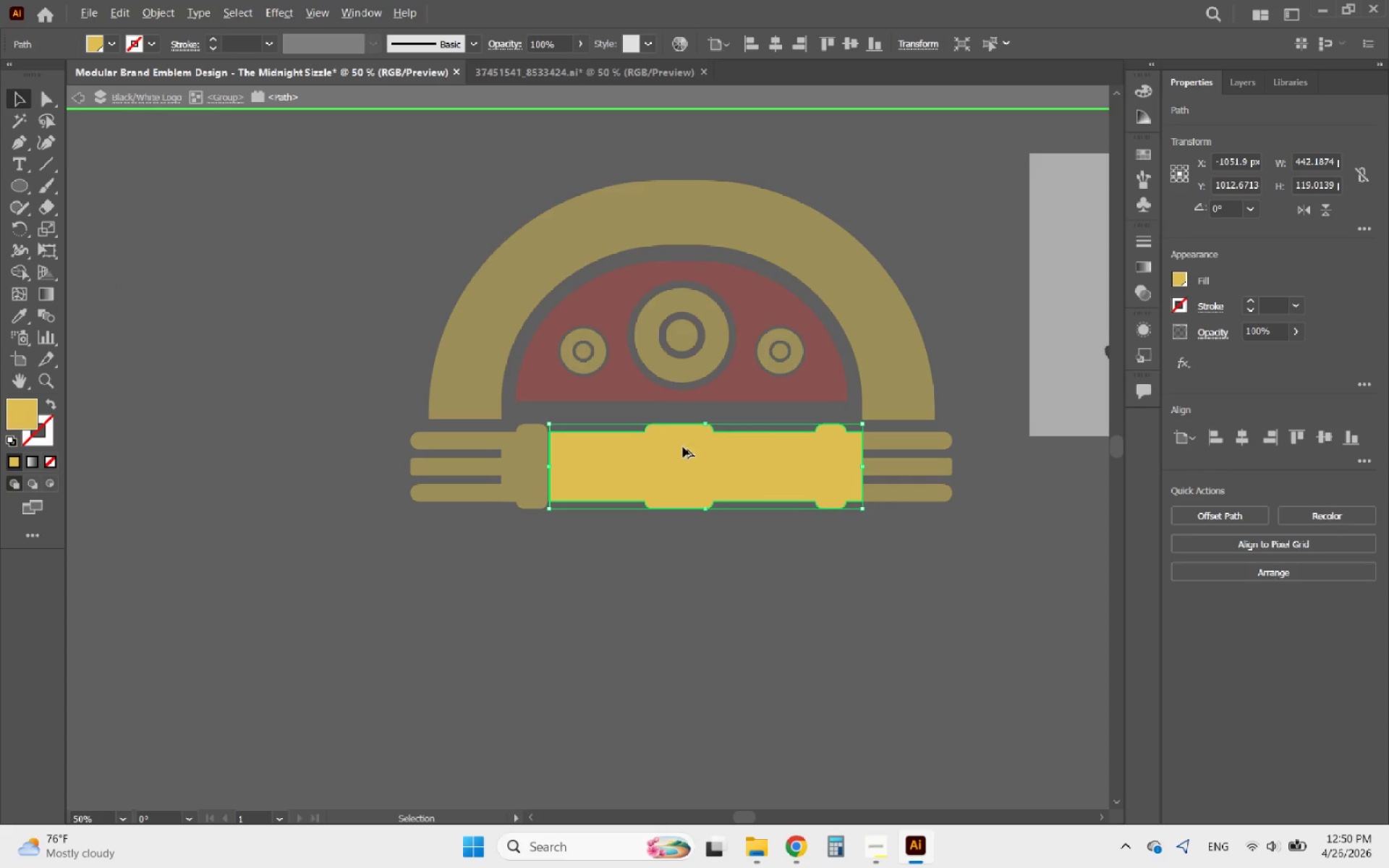 
scroll: coordinate [625, 435], scroll_direction: up, amount: 2.0
 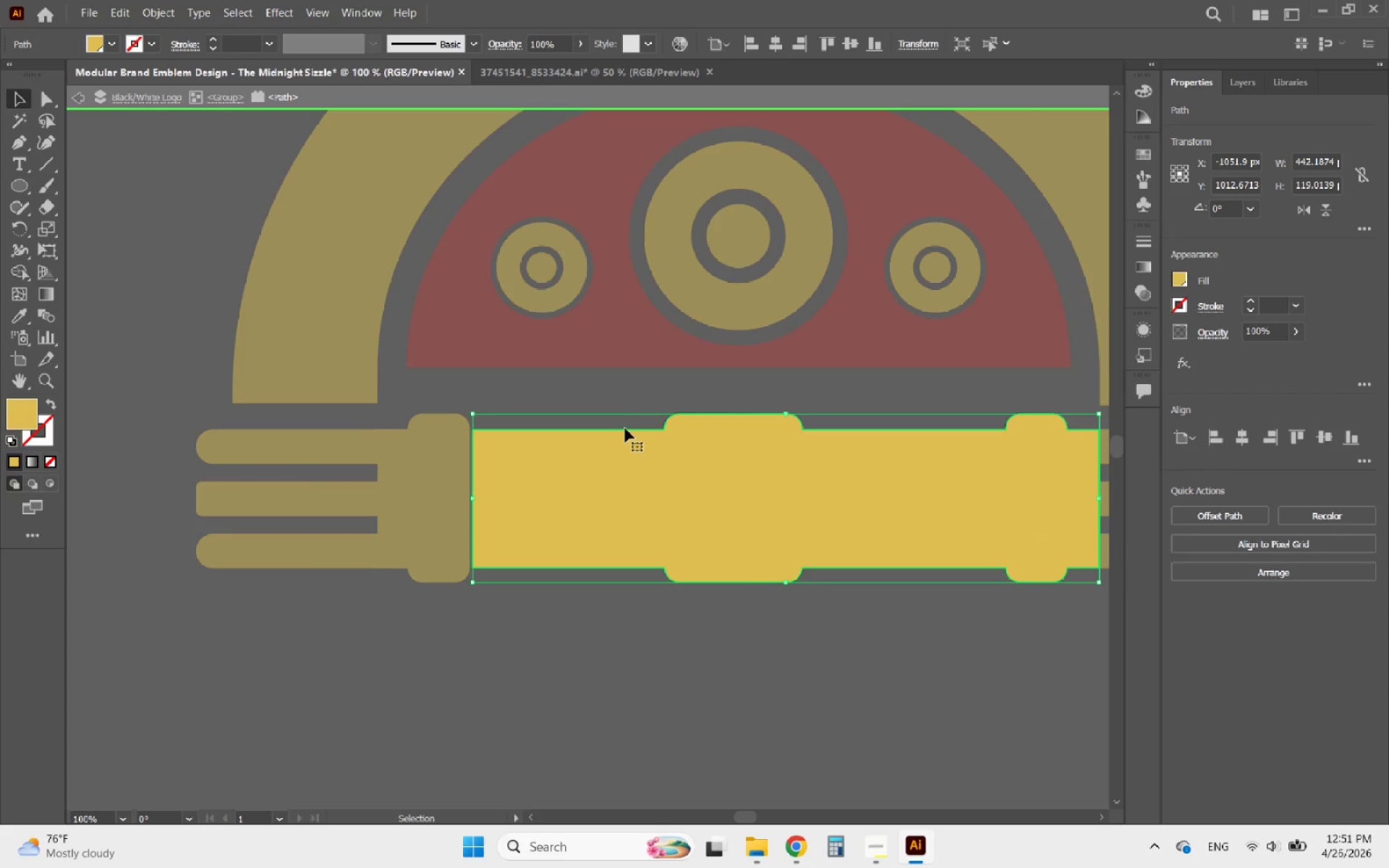 
double_click([616, 403])
 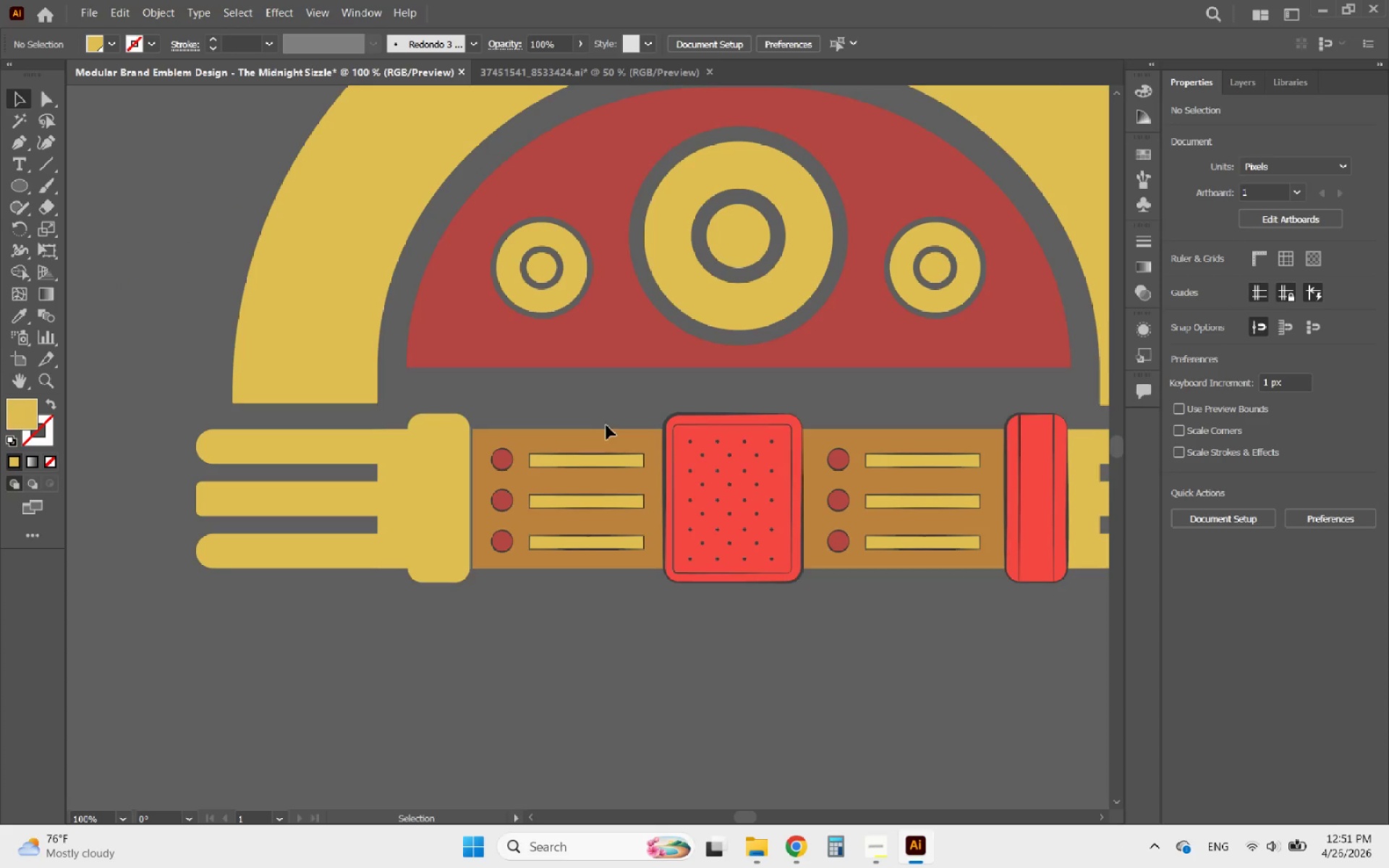 
hold_key(key=AltLeft, duration=2.48)
scroll: coordinate [458, 443], scroll_direction: up, amount: 2.0
 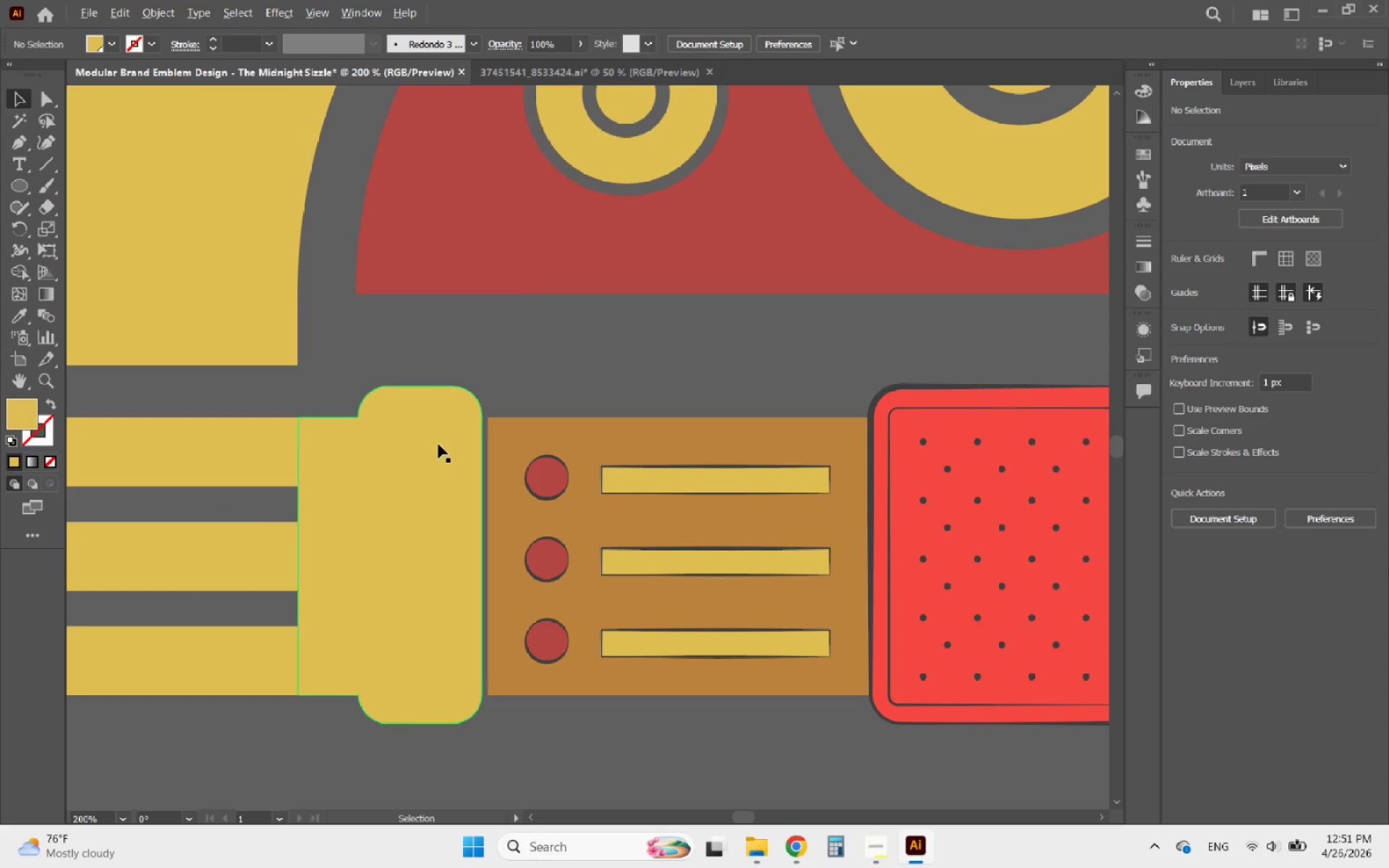 
scroll: coordinate [209, 466], scroll_direction: down, amount: 2.0
 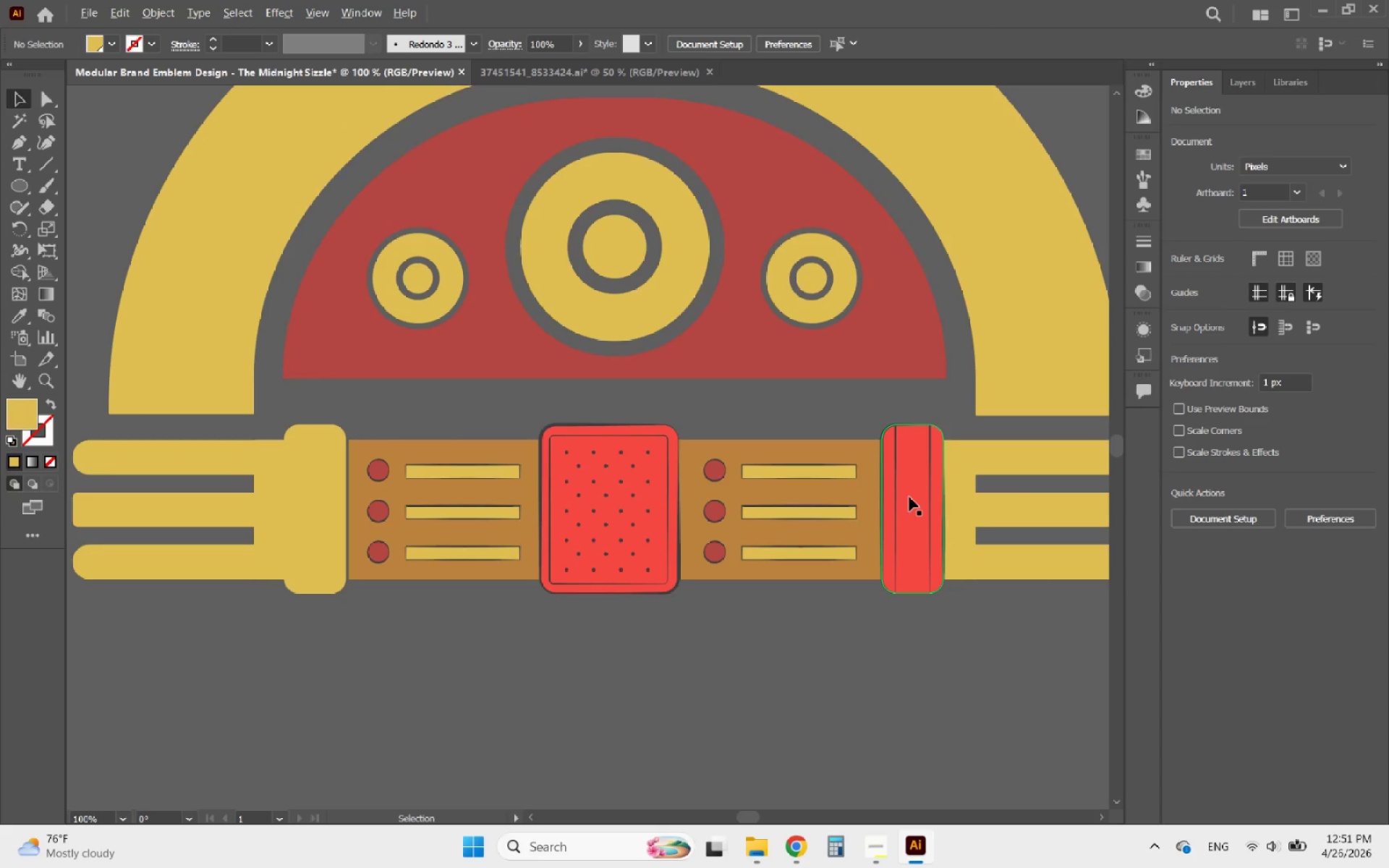 
left_click([909, 497])
 